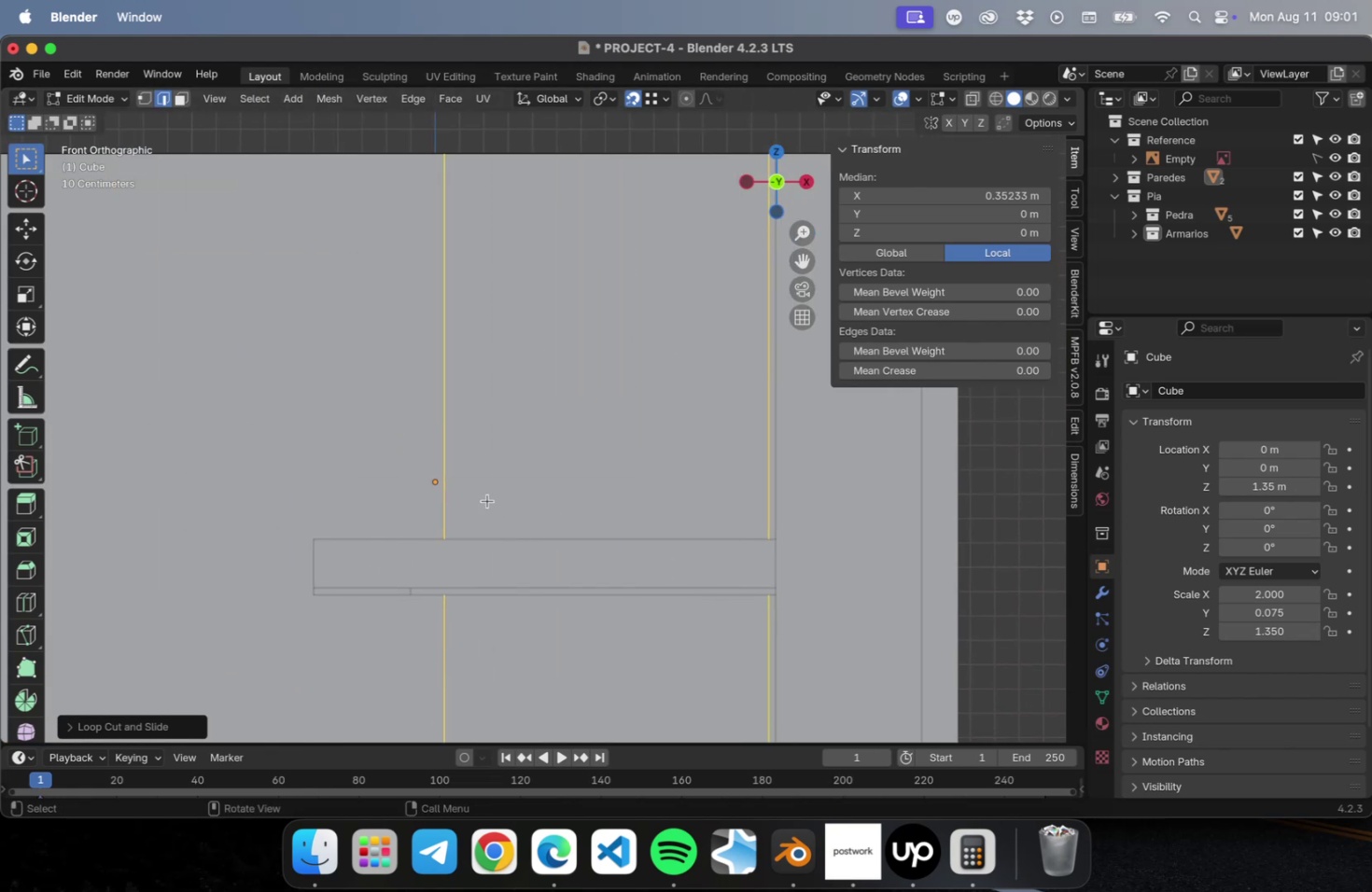 
scroll: coordinate [487, 501], scroll_direction: down, amount: 2.0
 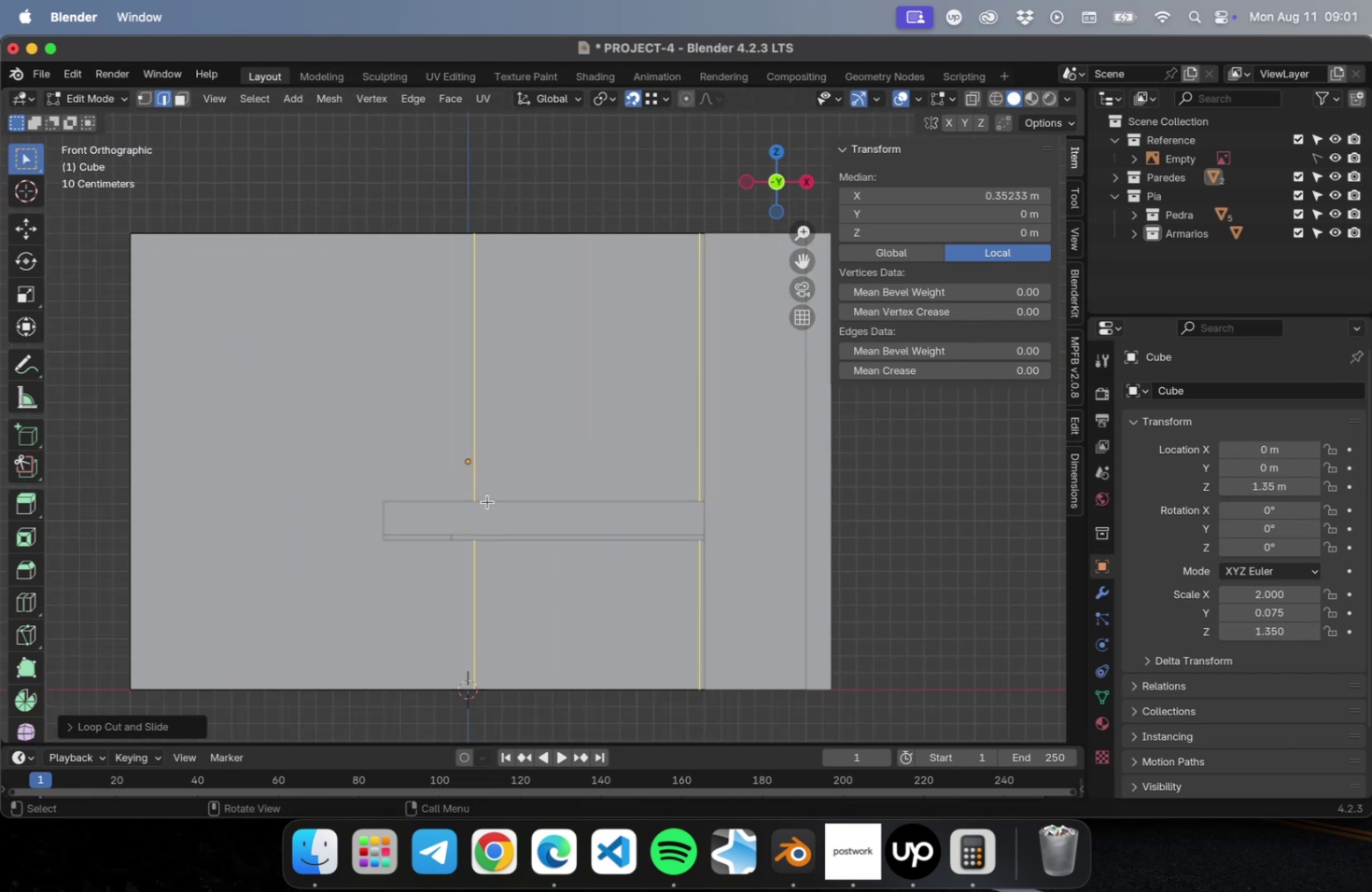 
hold_key(key=ShiftLeft, duration=0.34)
 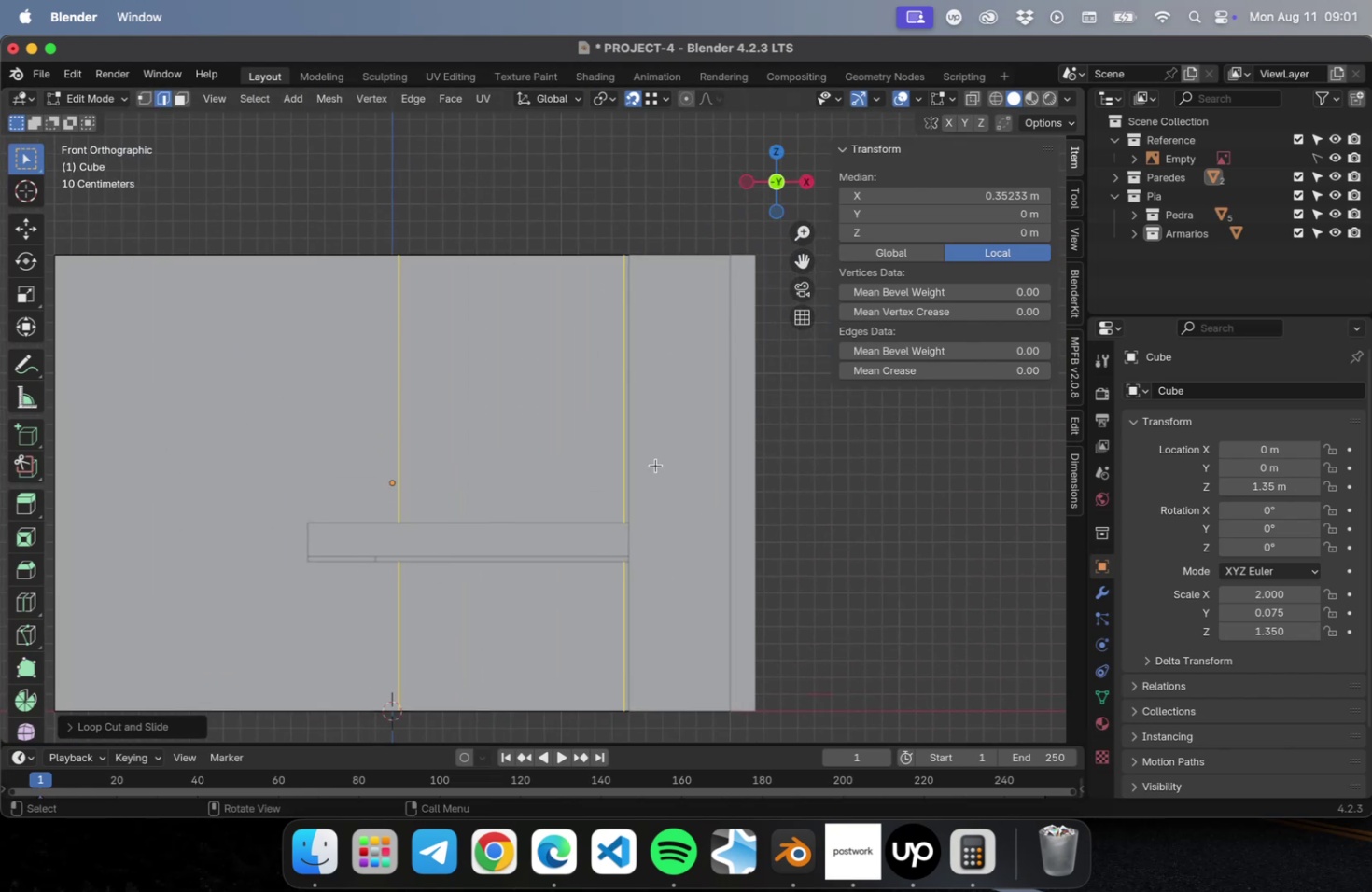 
key(Meta+R)
 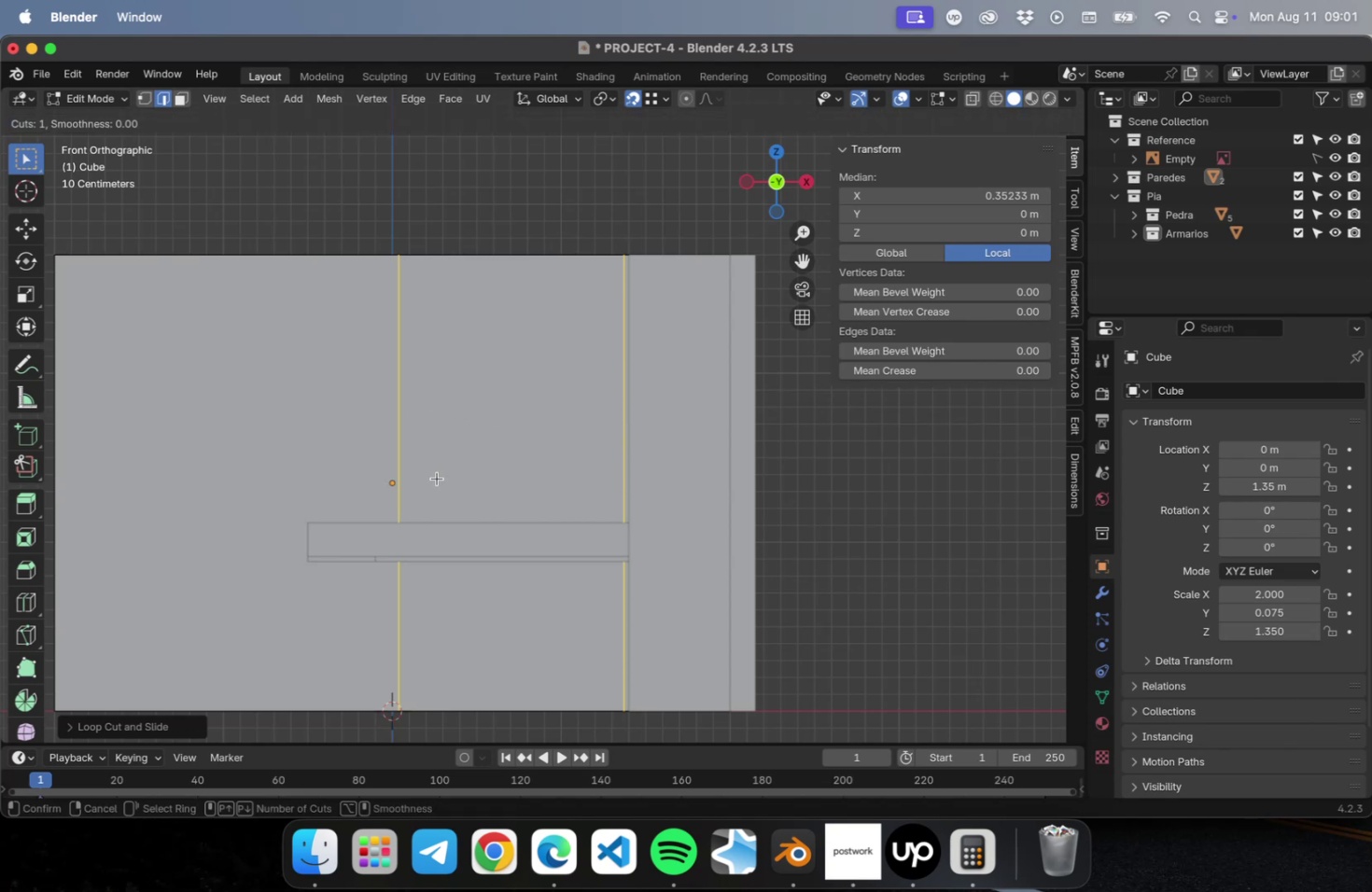 
left_click([391, 472])
 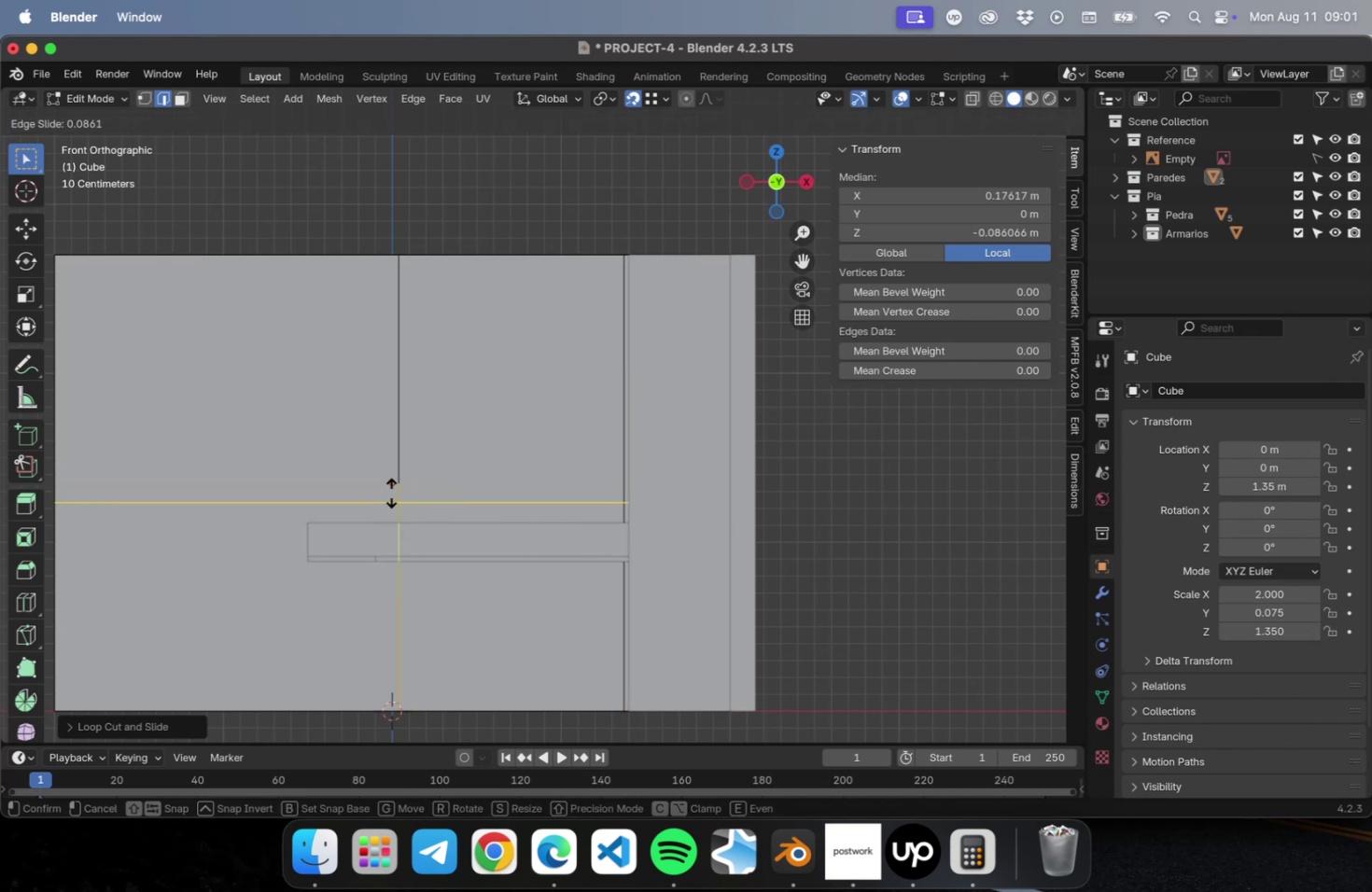 
left_click([391, 492])
 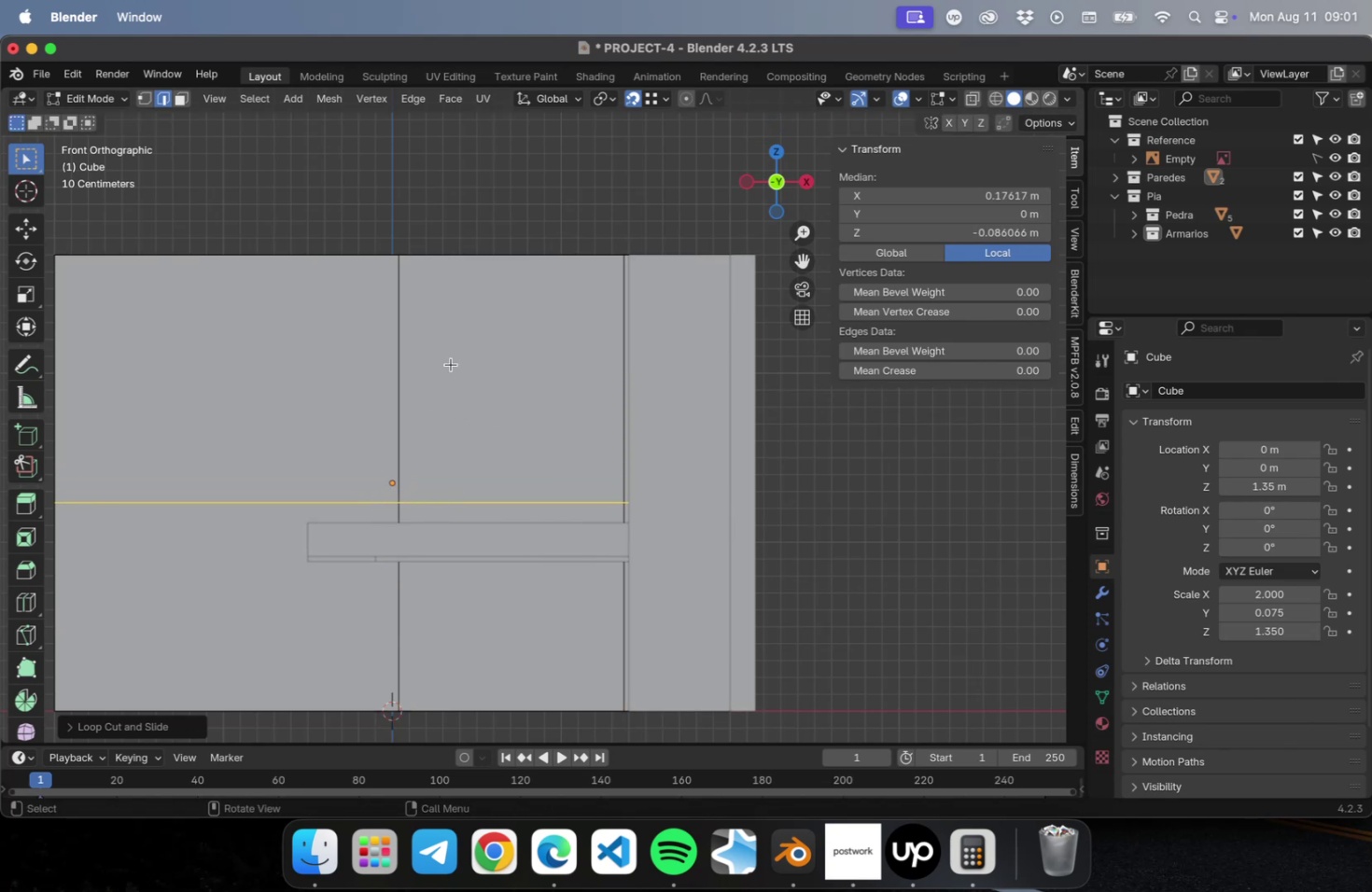 
key(Meta+CommandLeft)
 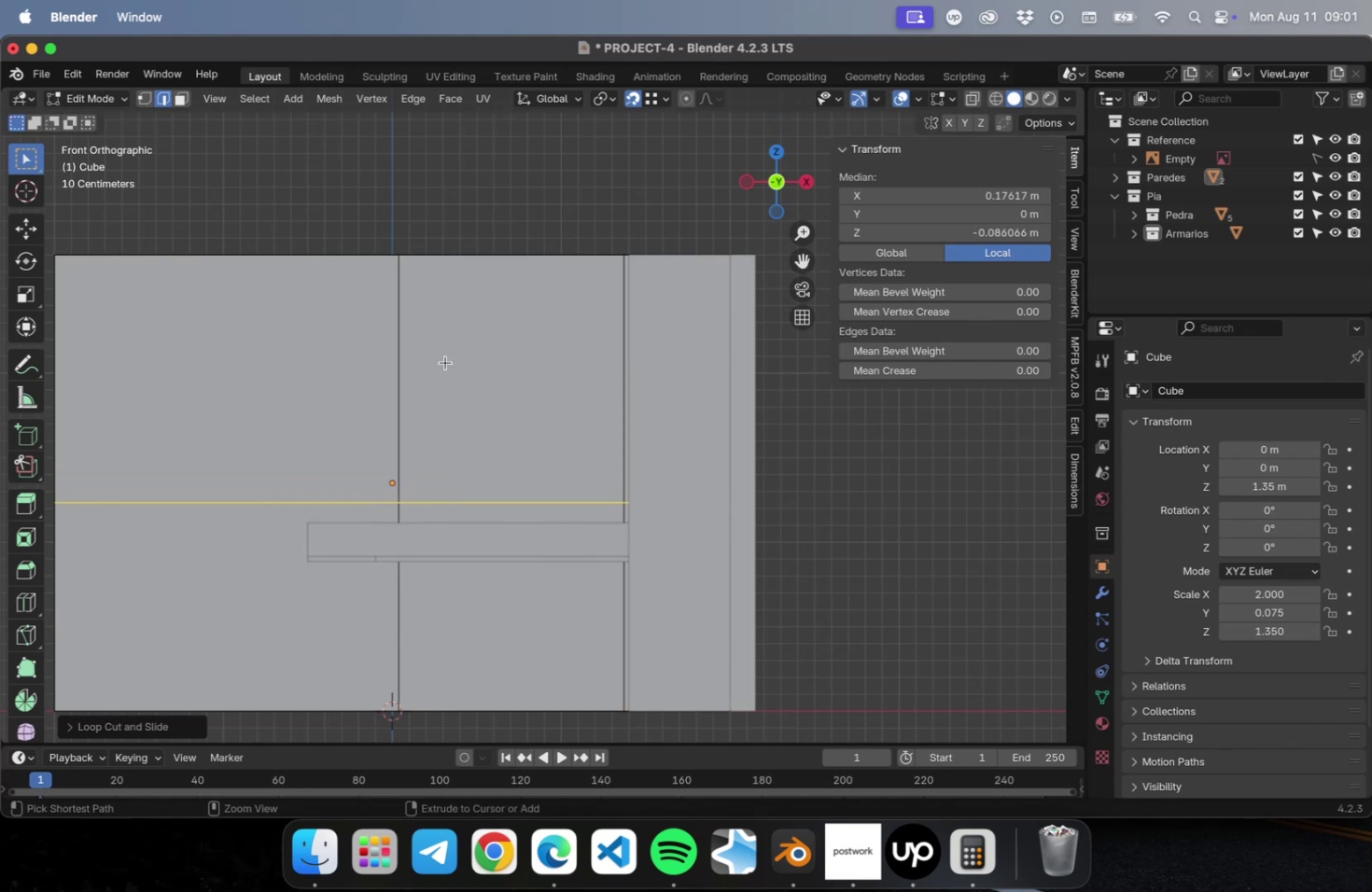 
key(Meta+R)
 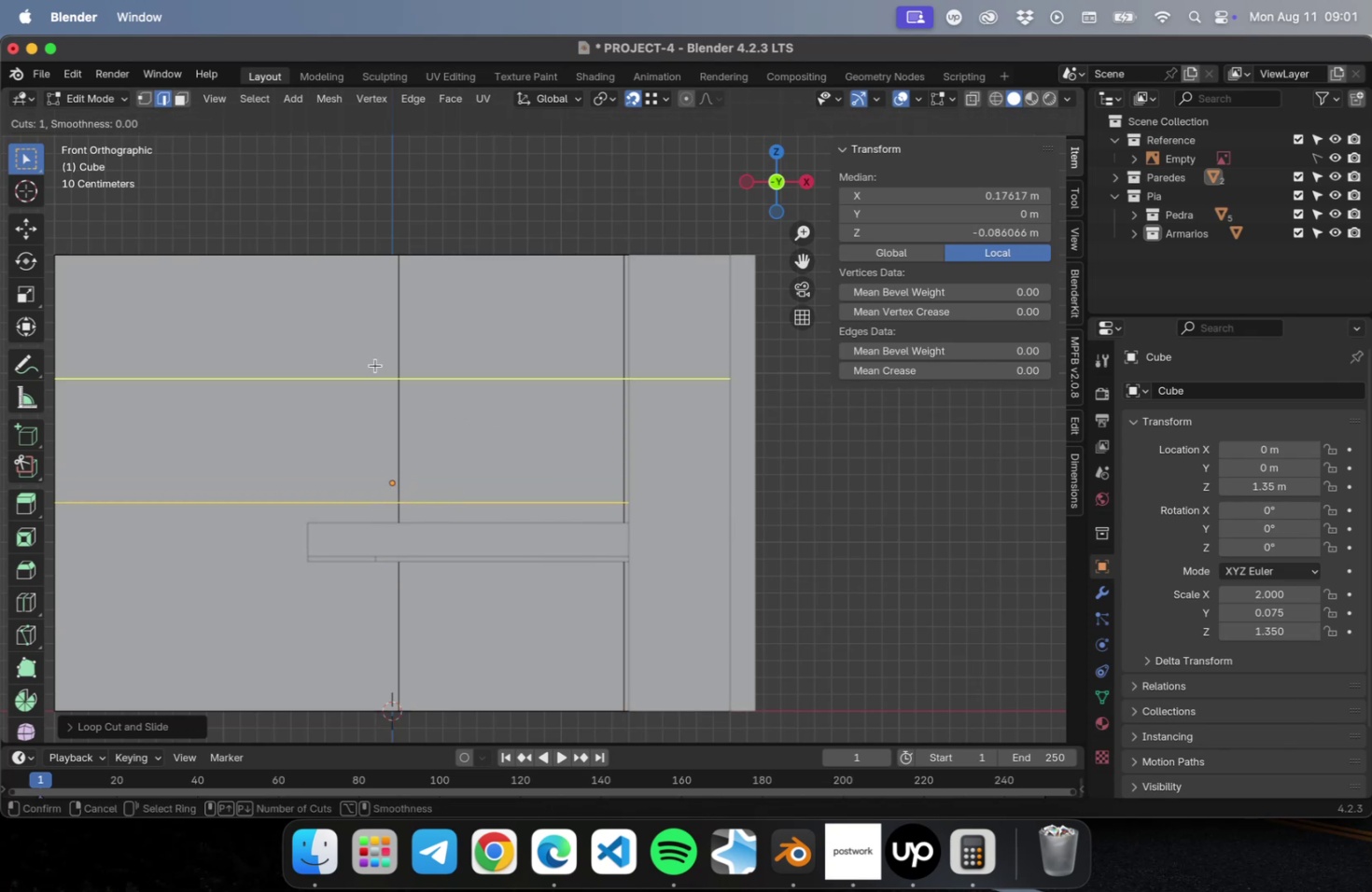 
left_click([376, 366])
 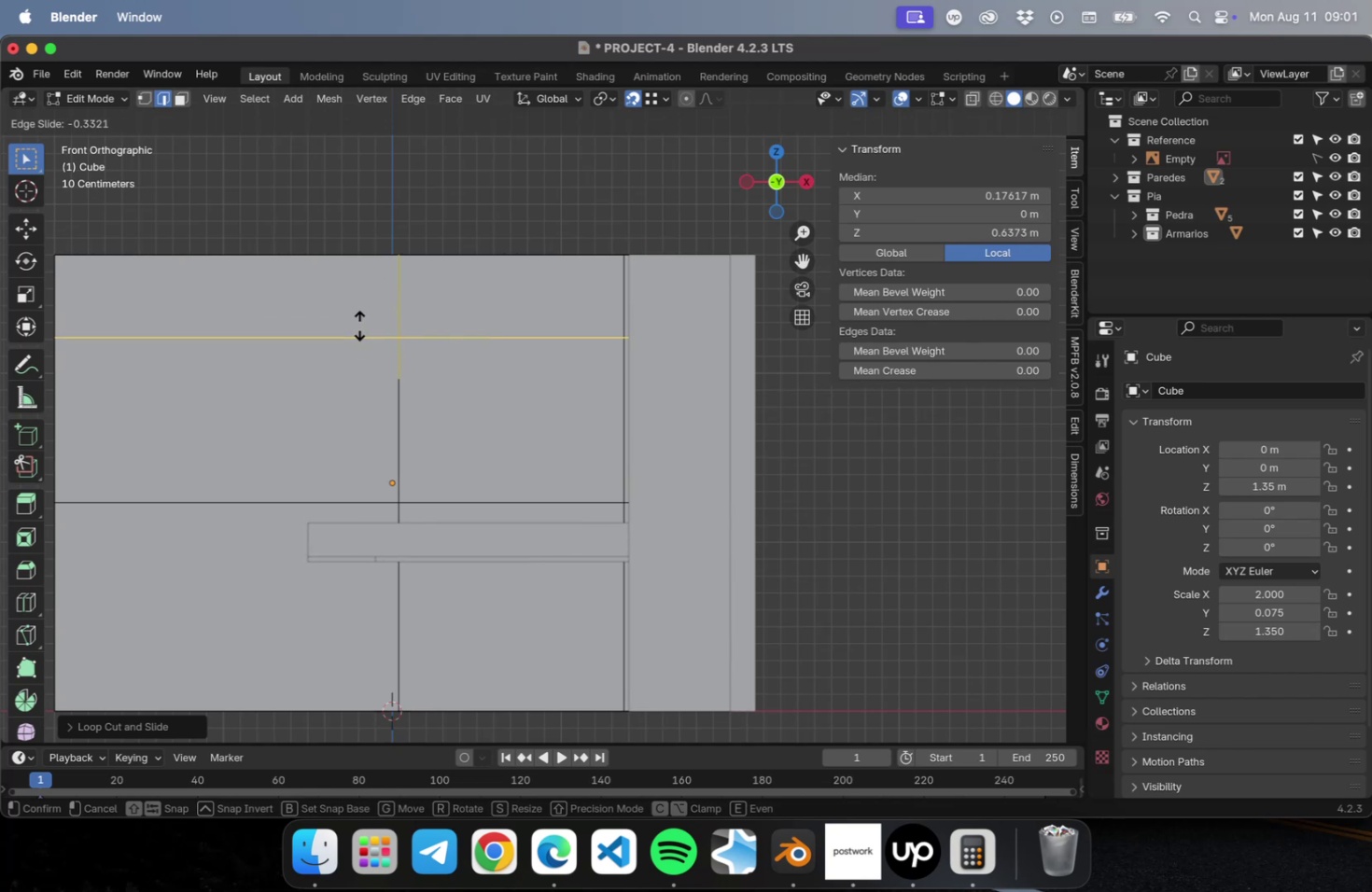 
key(Tab)
 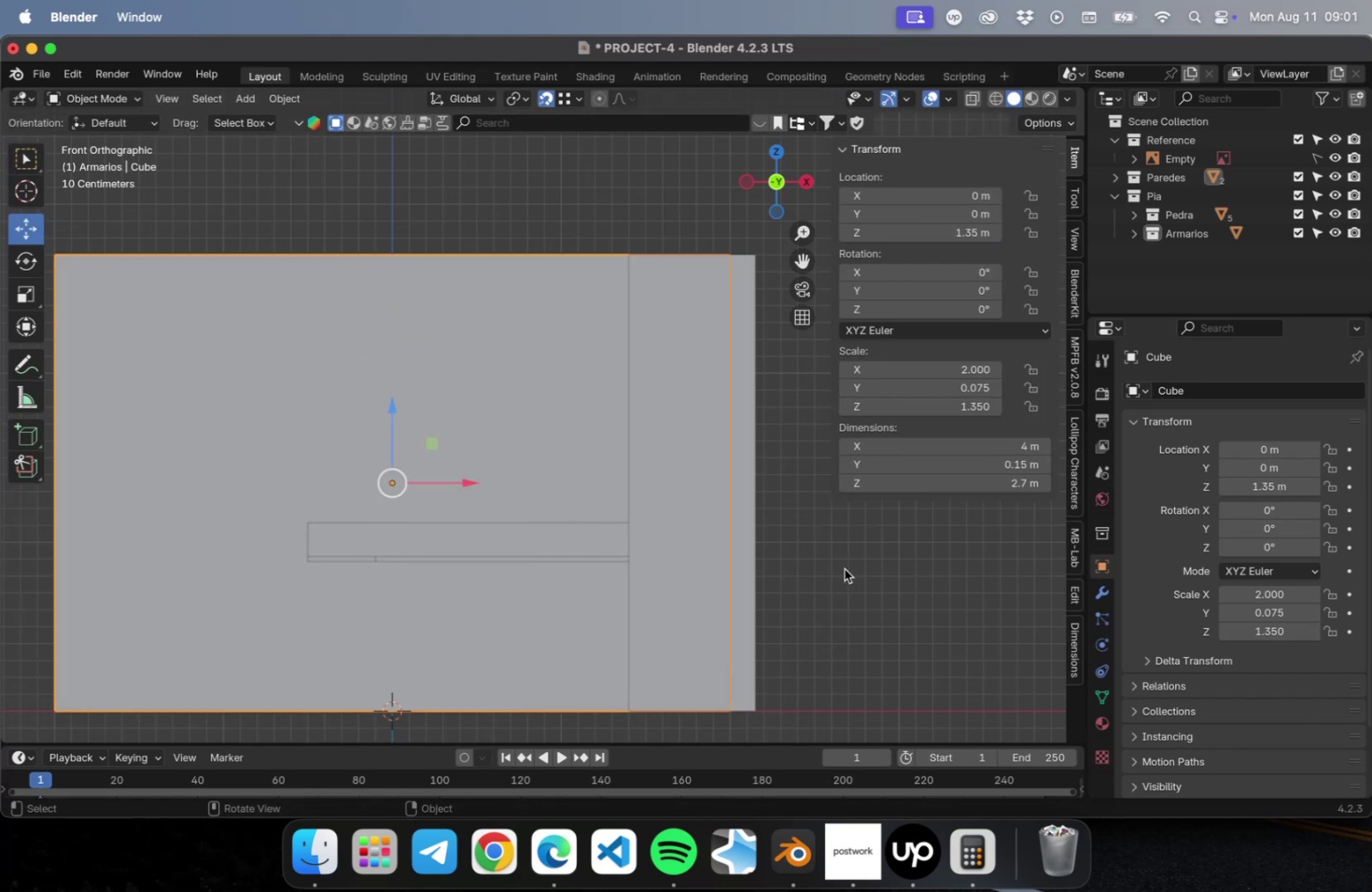 
key(Meta+CommandLeft)
 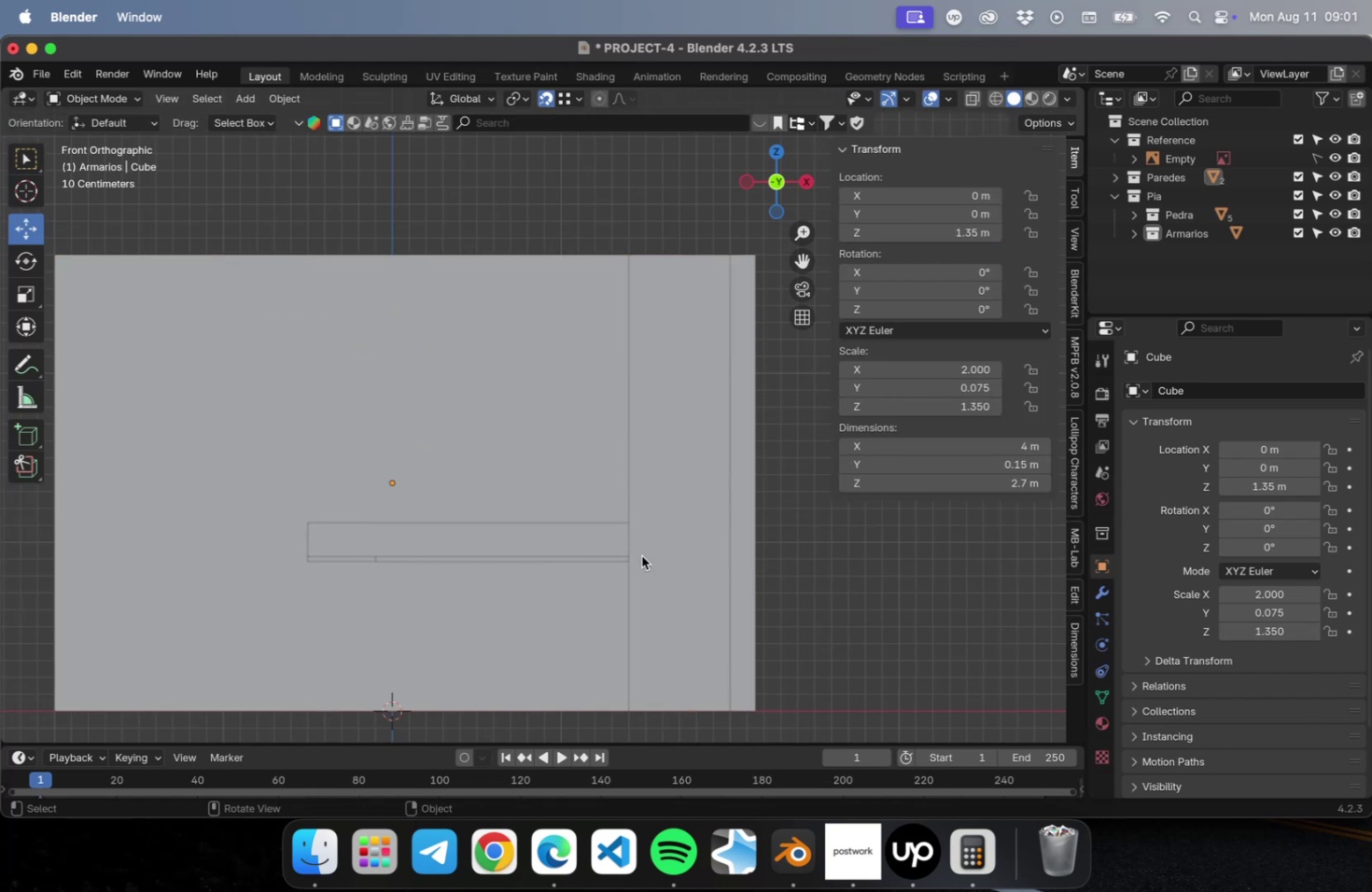 
key(Meta+CommandLeft)
 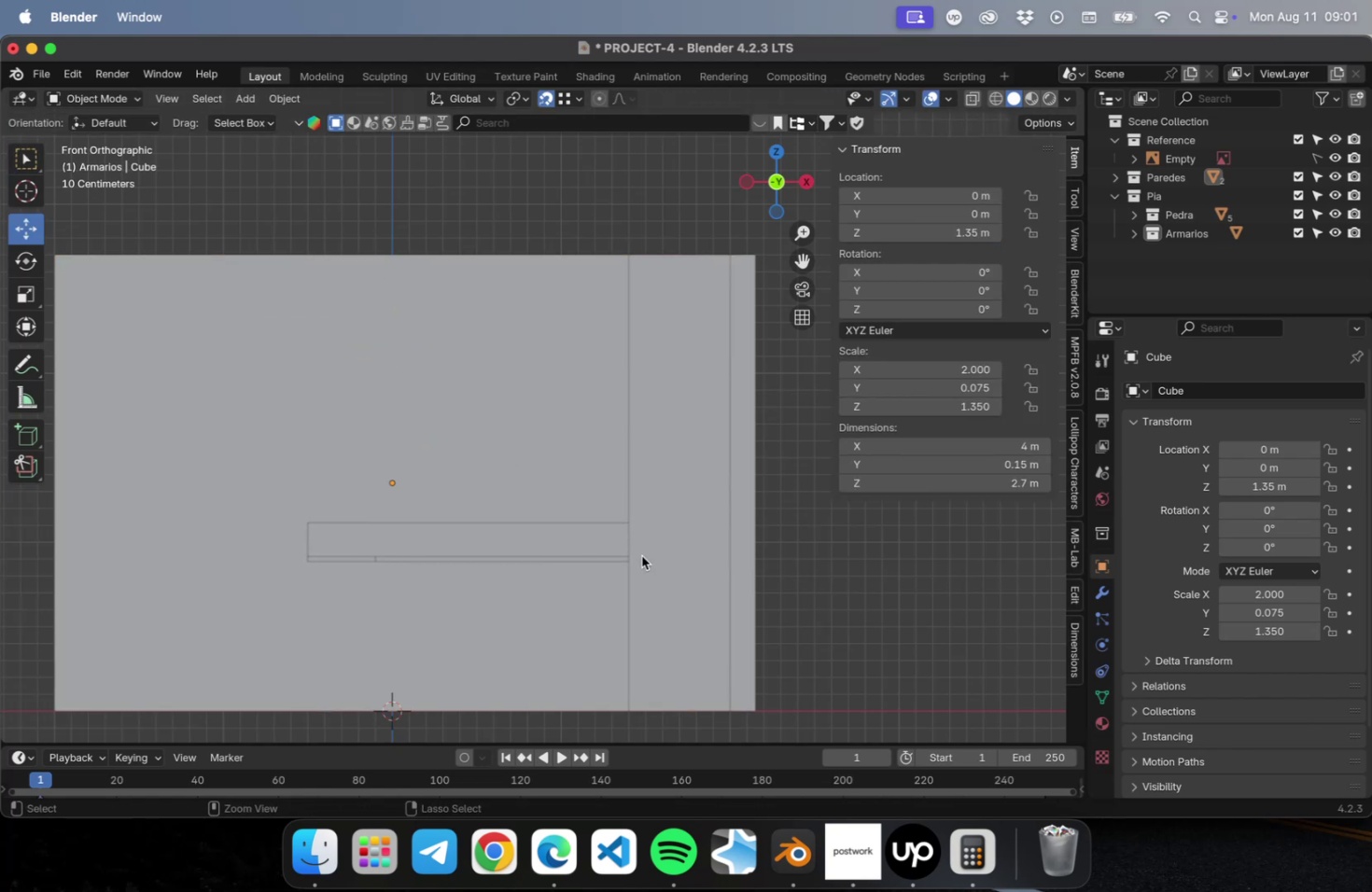 
key(Meta+S)
 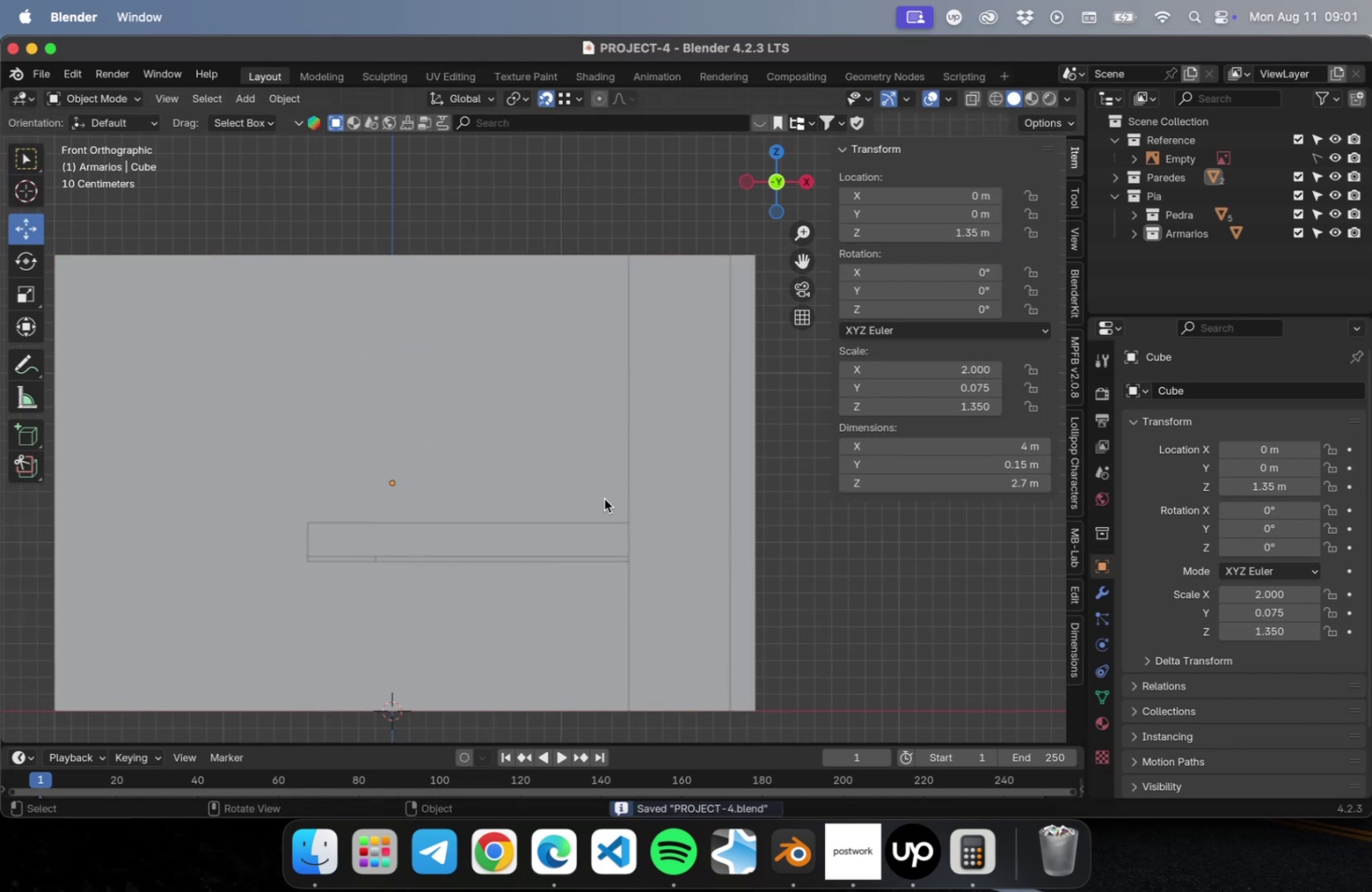 
left_click([596, 469])
 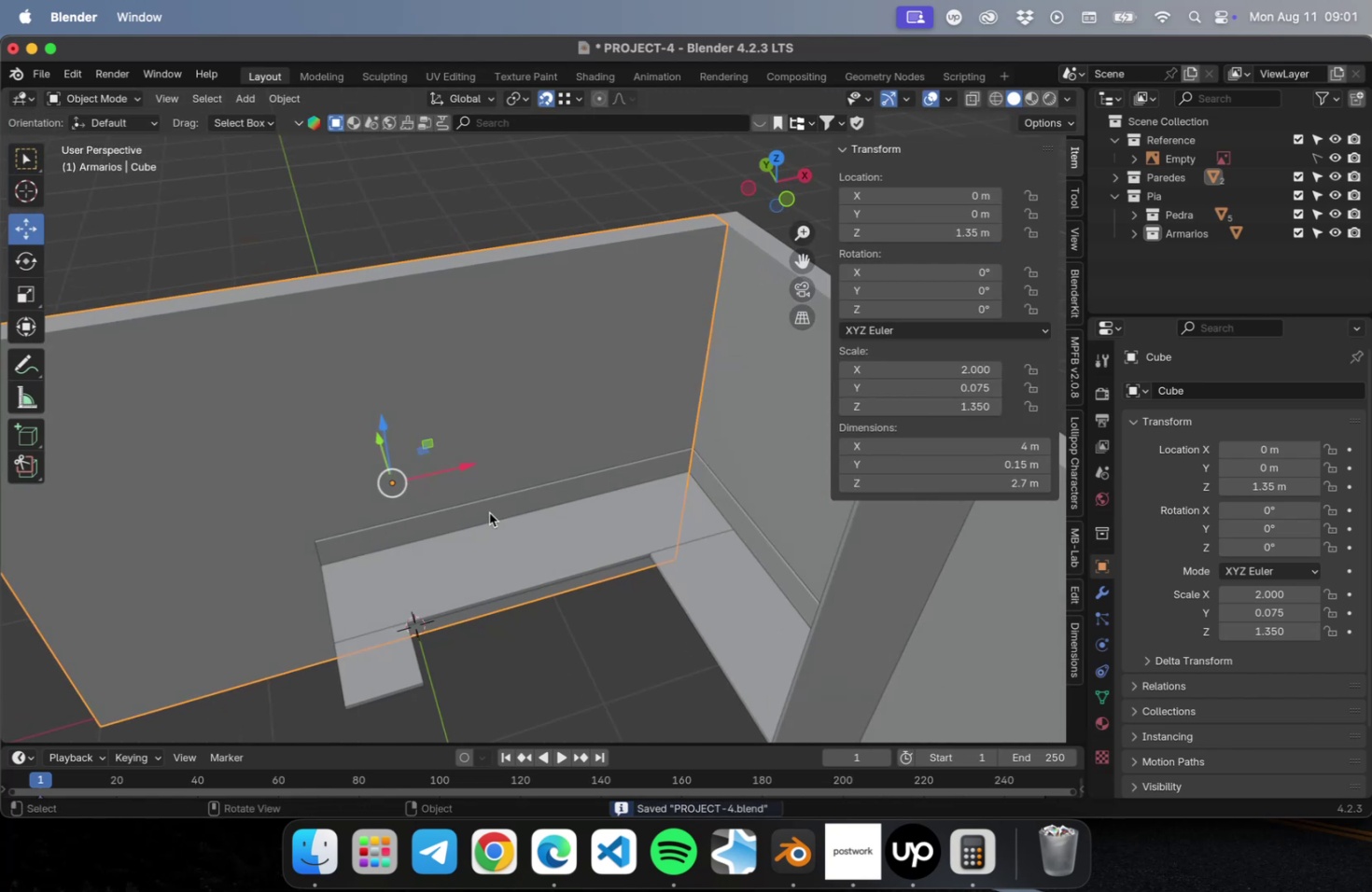 
key(Tab)
 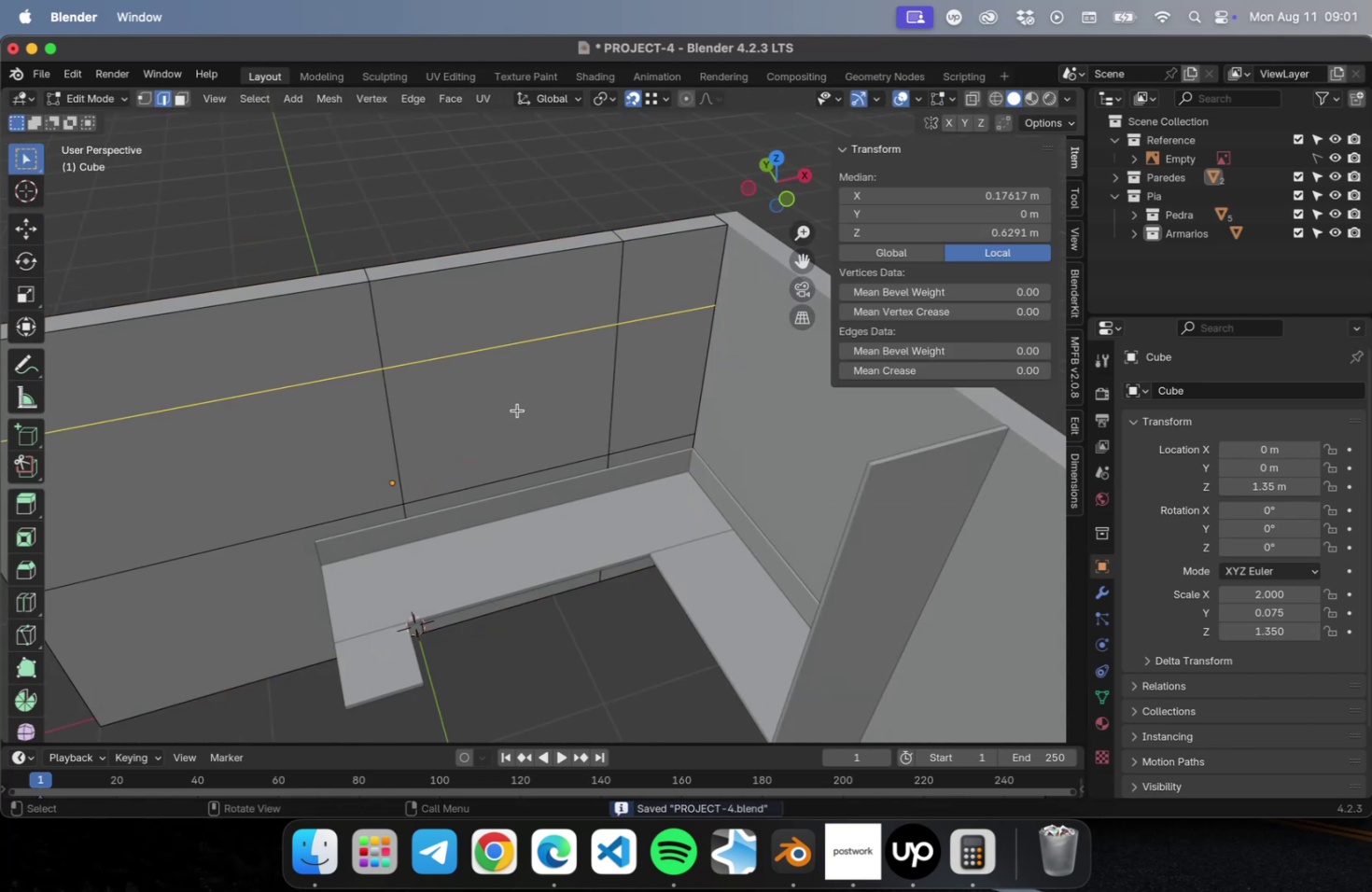 
key(3)
 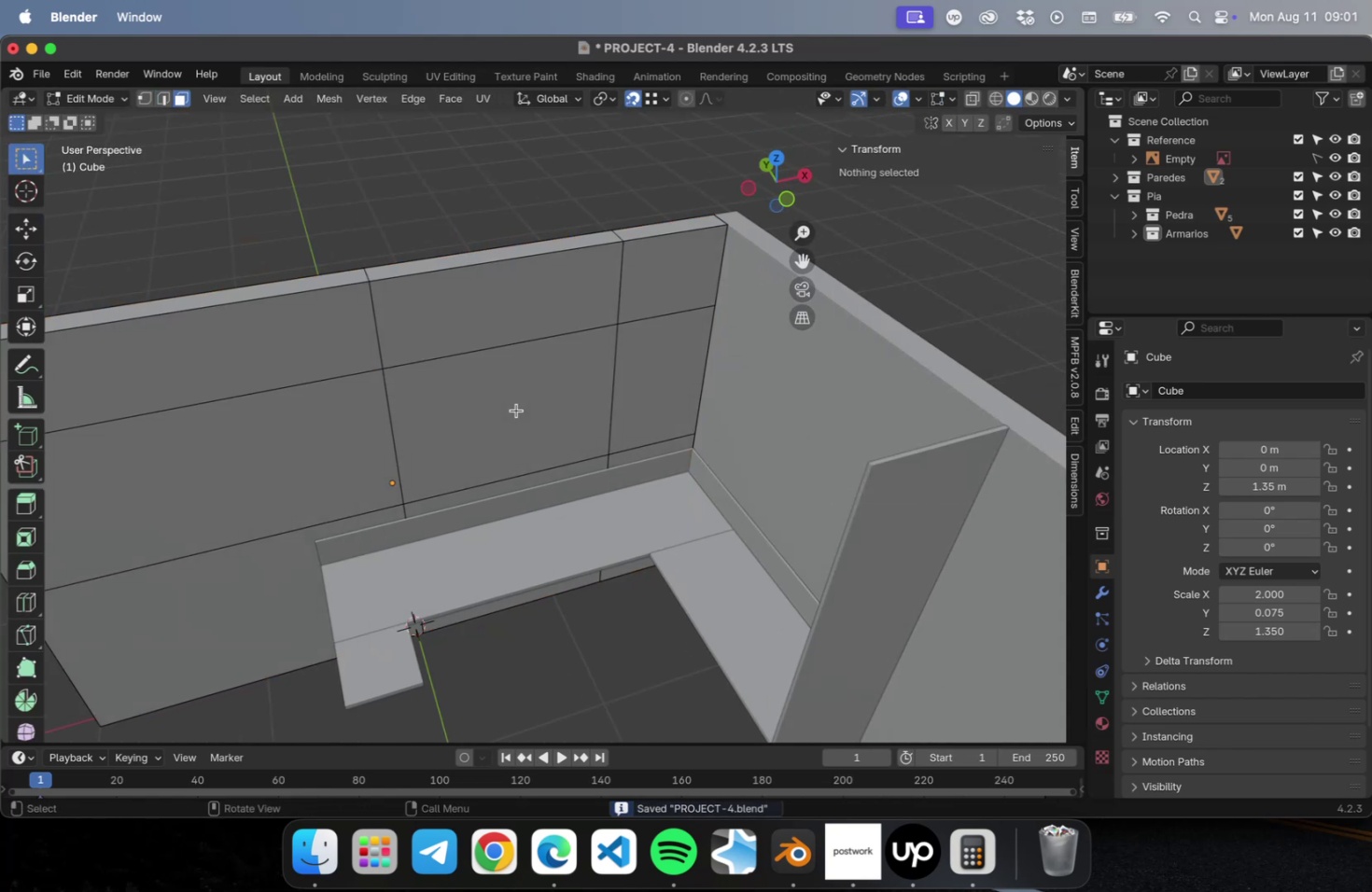 
left_click([516, 410])
 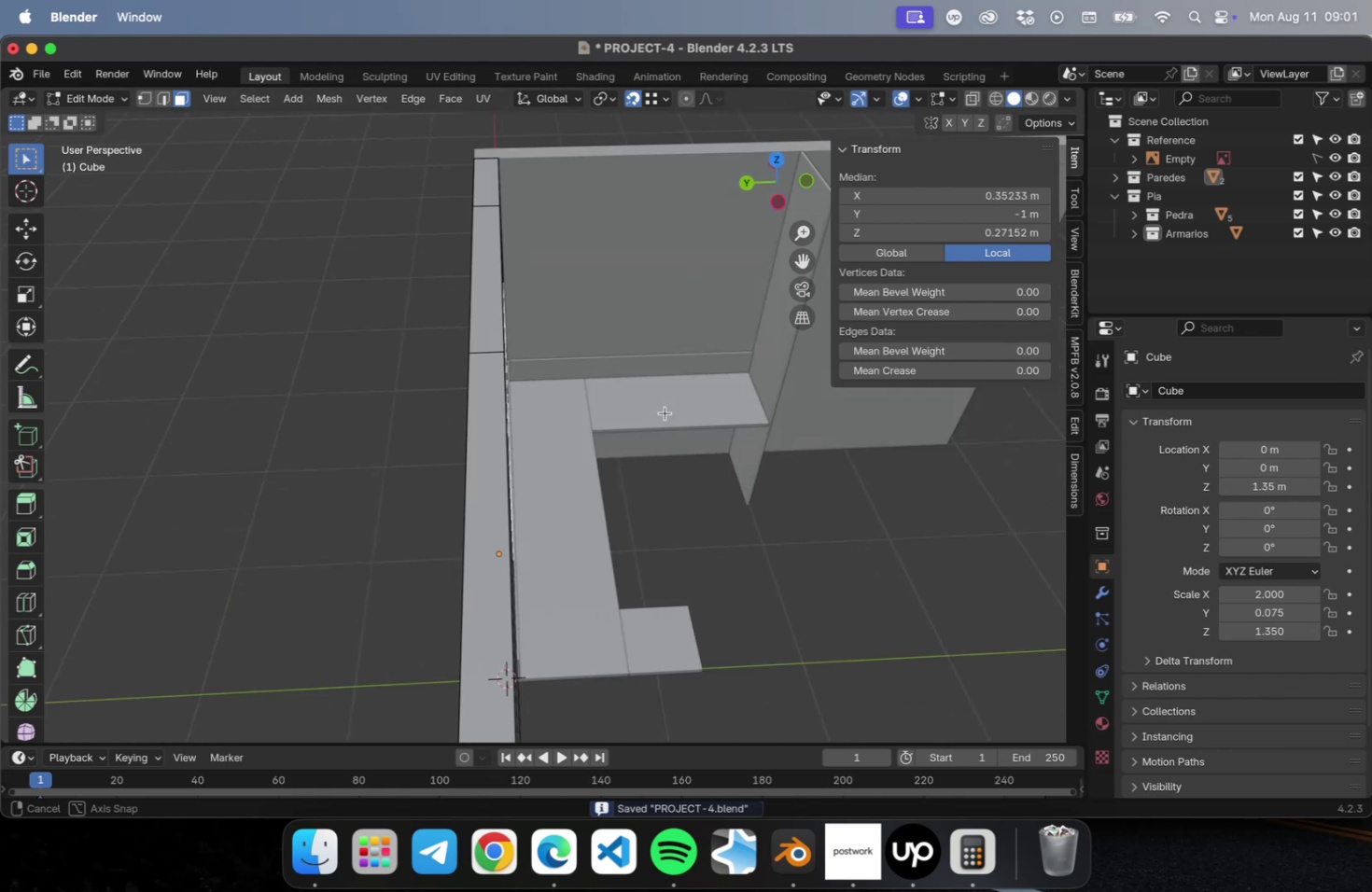 
hold_key(key=ShiftLeft, duration=0.43)
 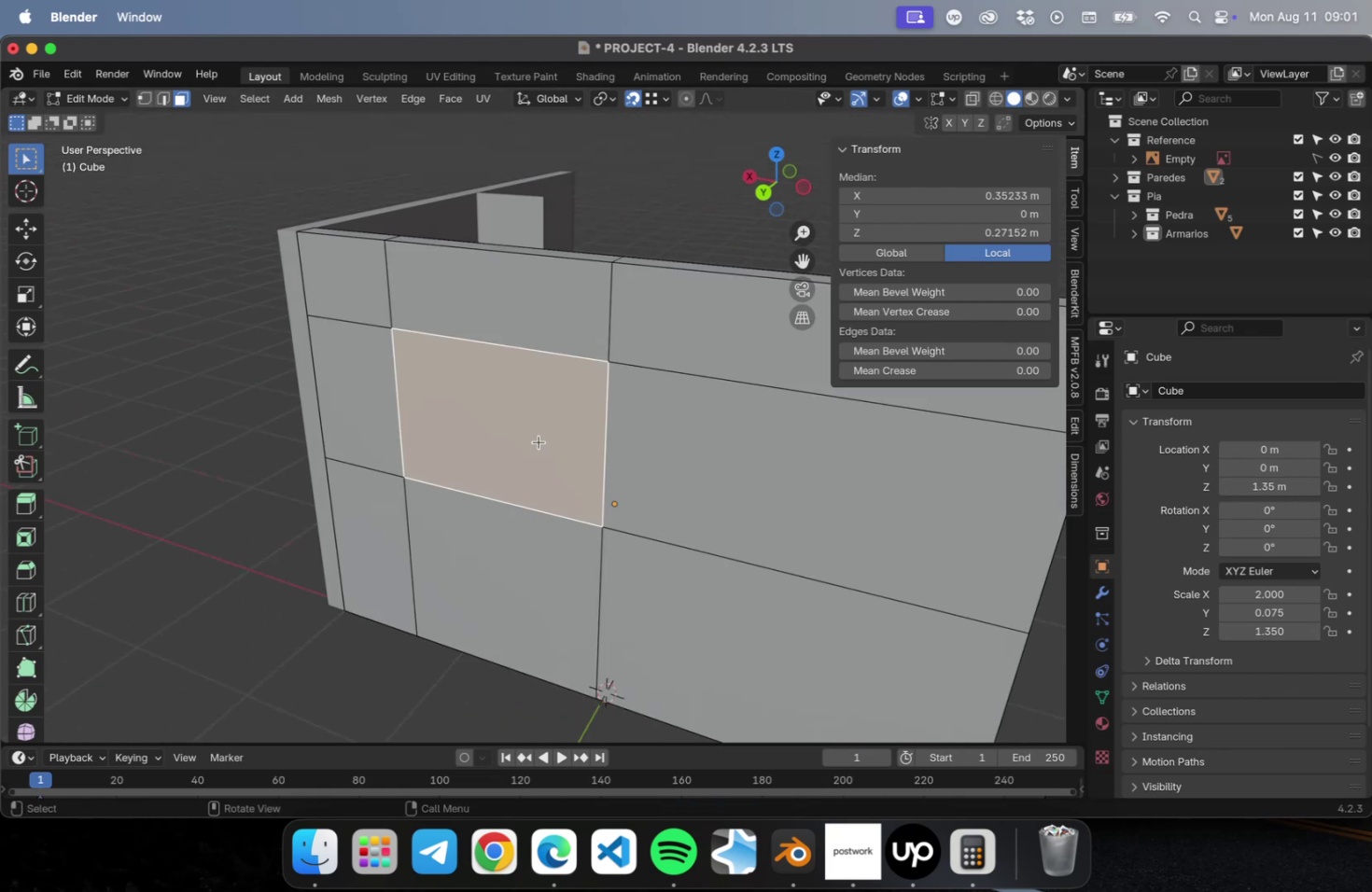 
right_click([539, 440])
 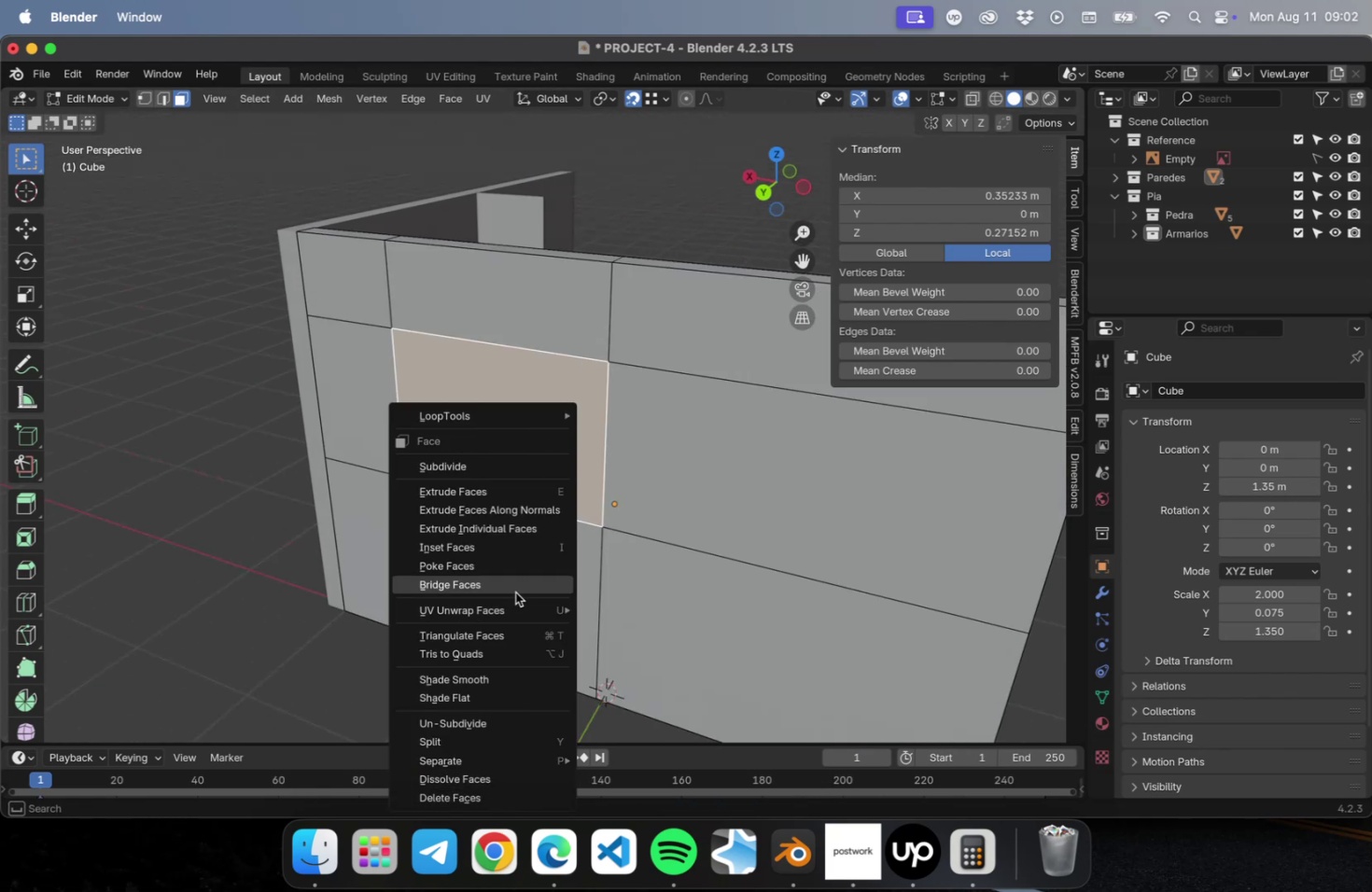 
left_click([515, 592])
 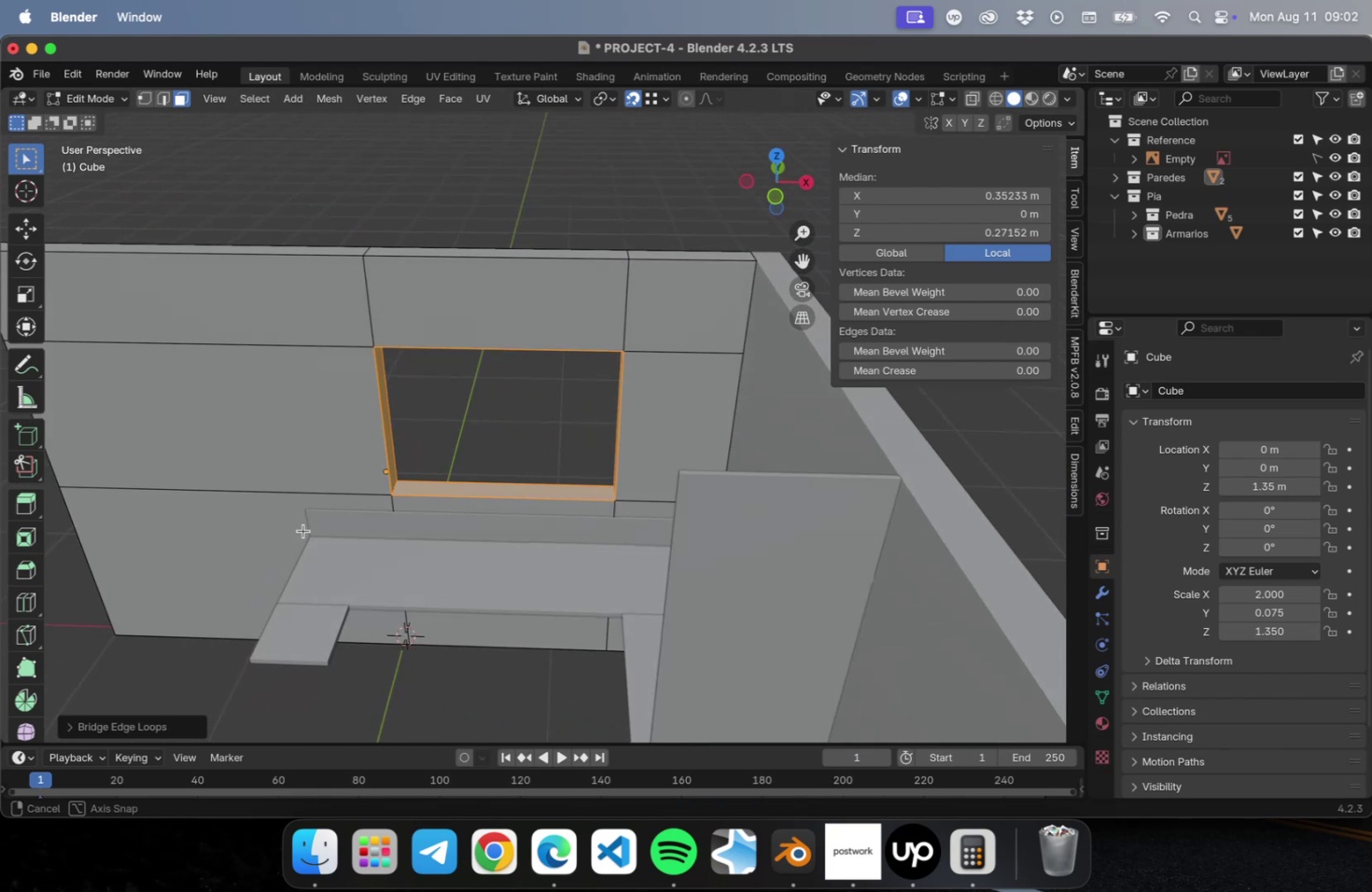 
left_click([422, 447])
 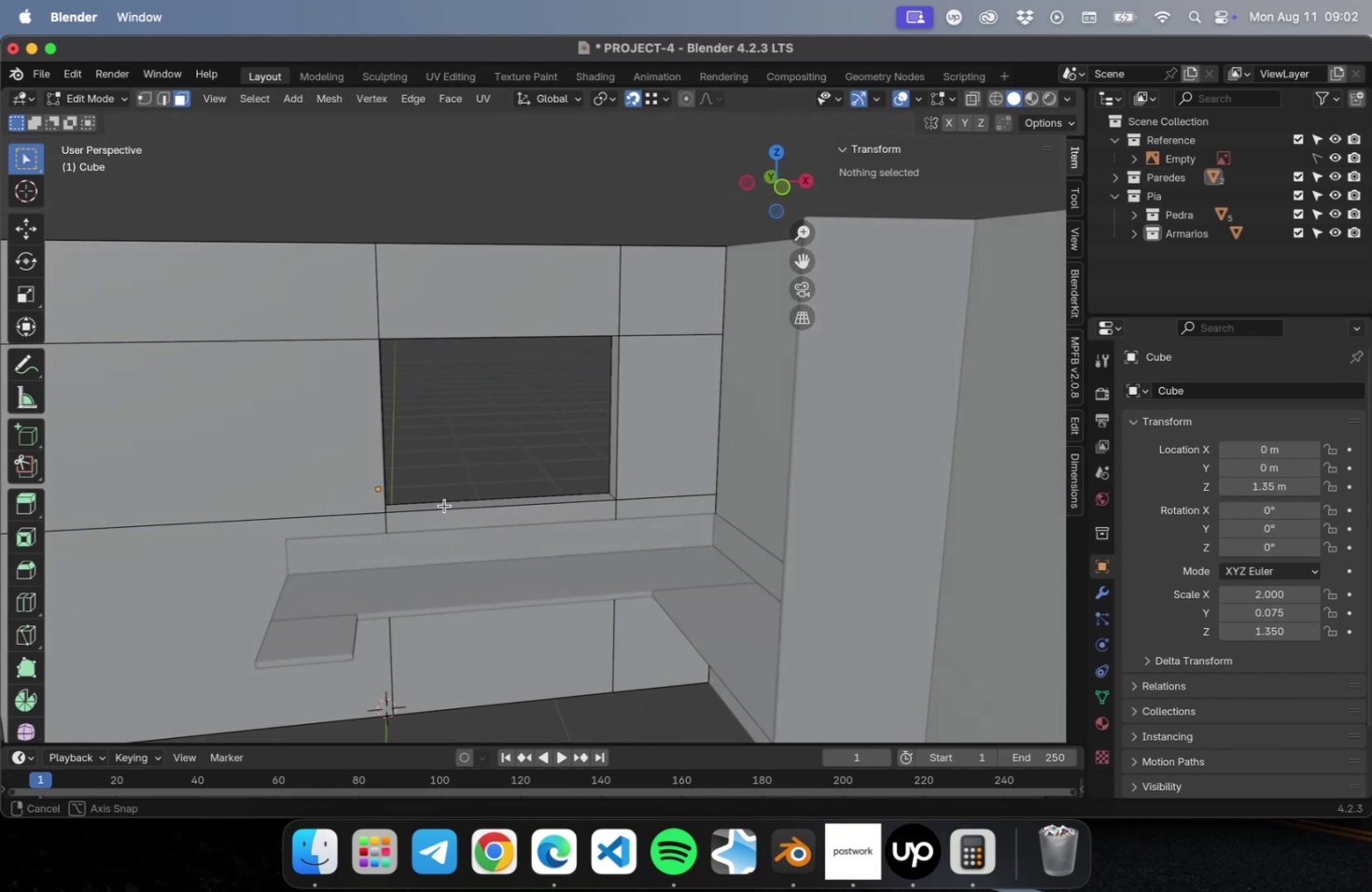 
hold_key(key=ShiftLeft, duration=0.38)
 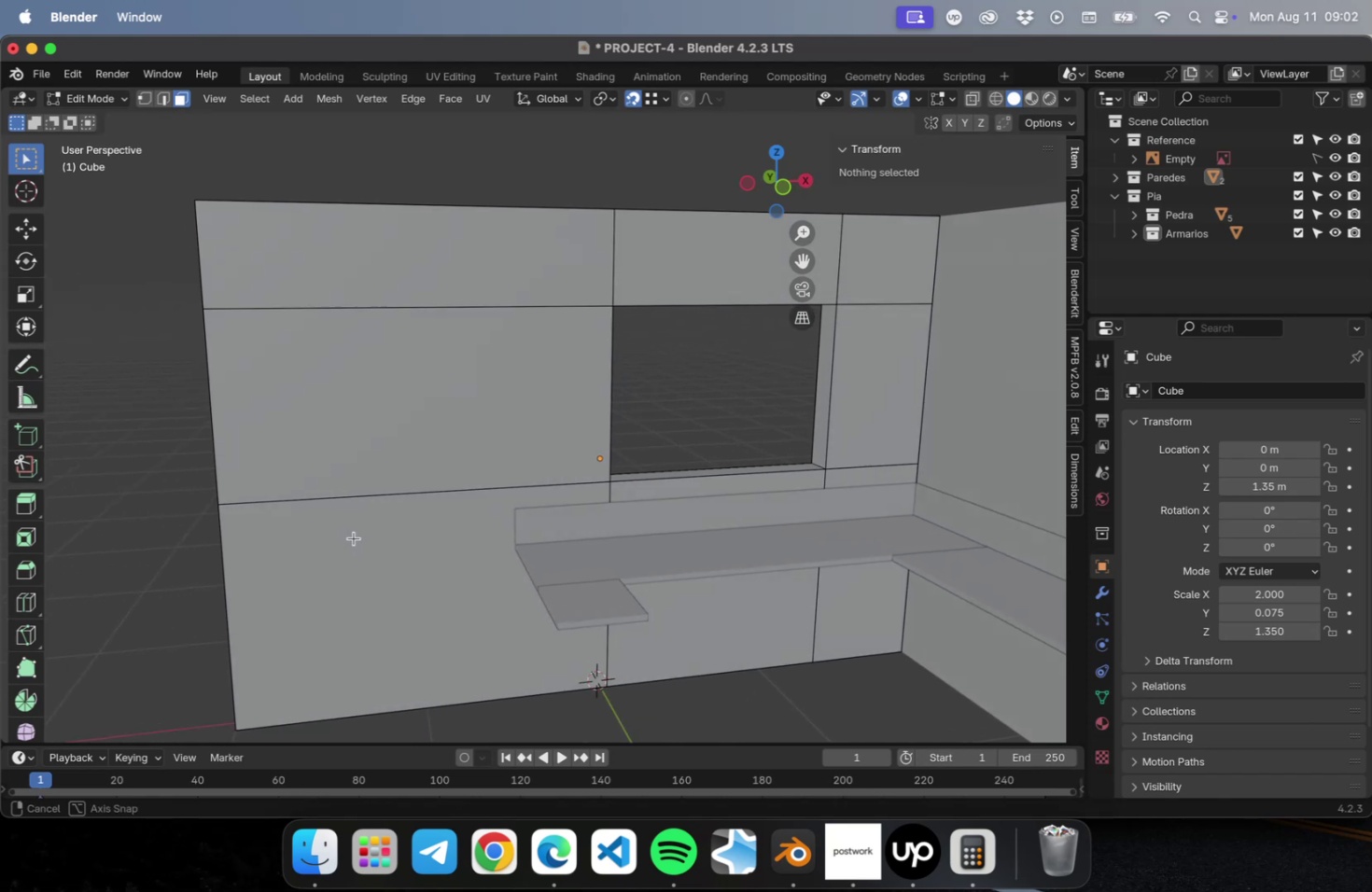 
hold_key(key=ShiftLeft, duration=0.42)
 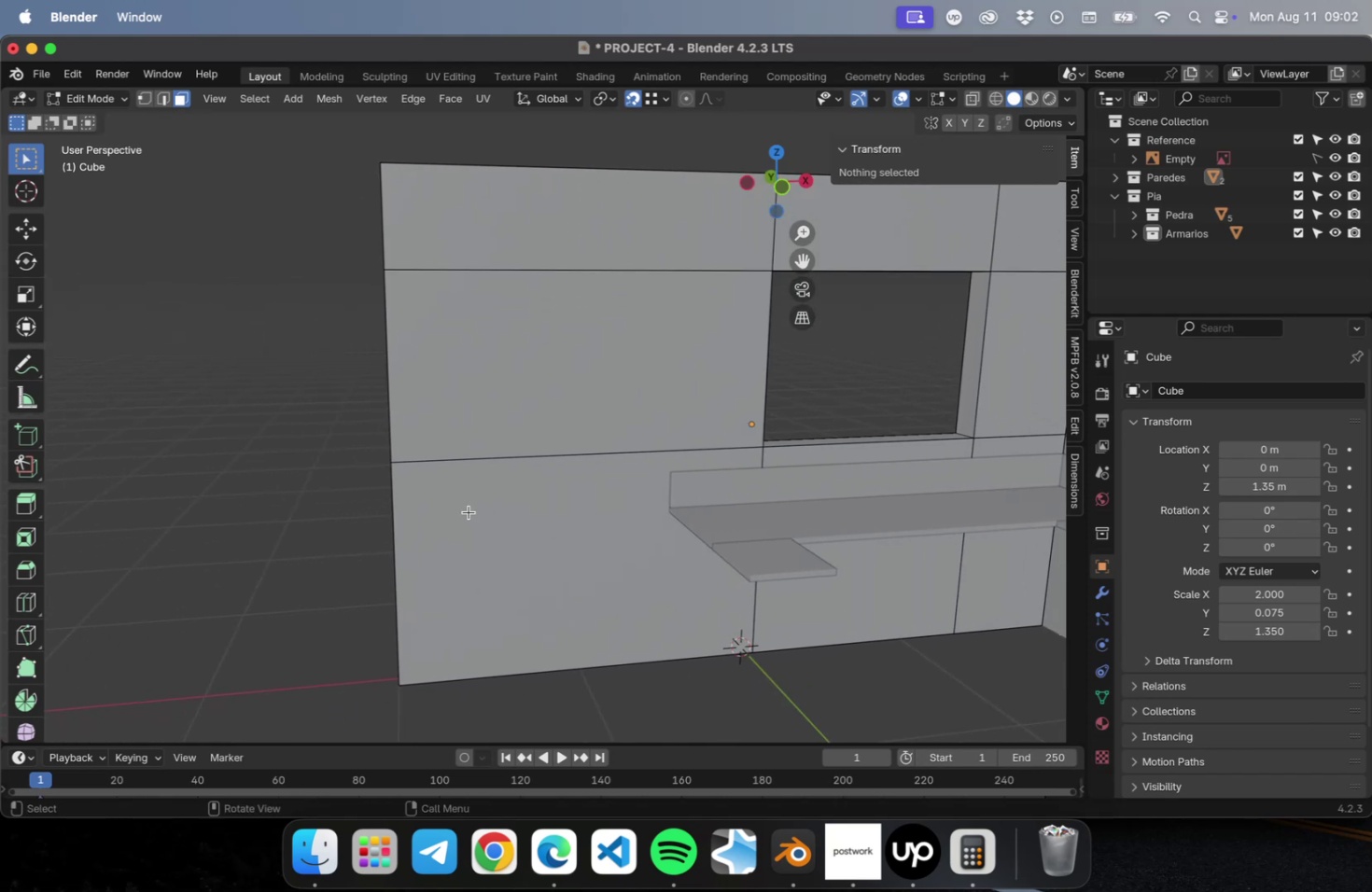 
key(NumLock)
 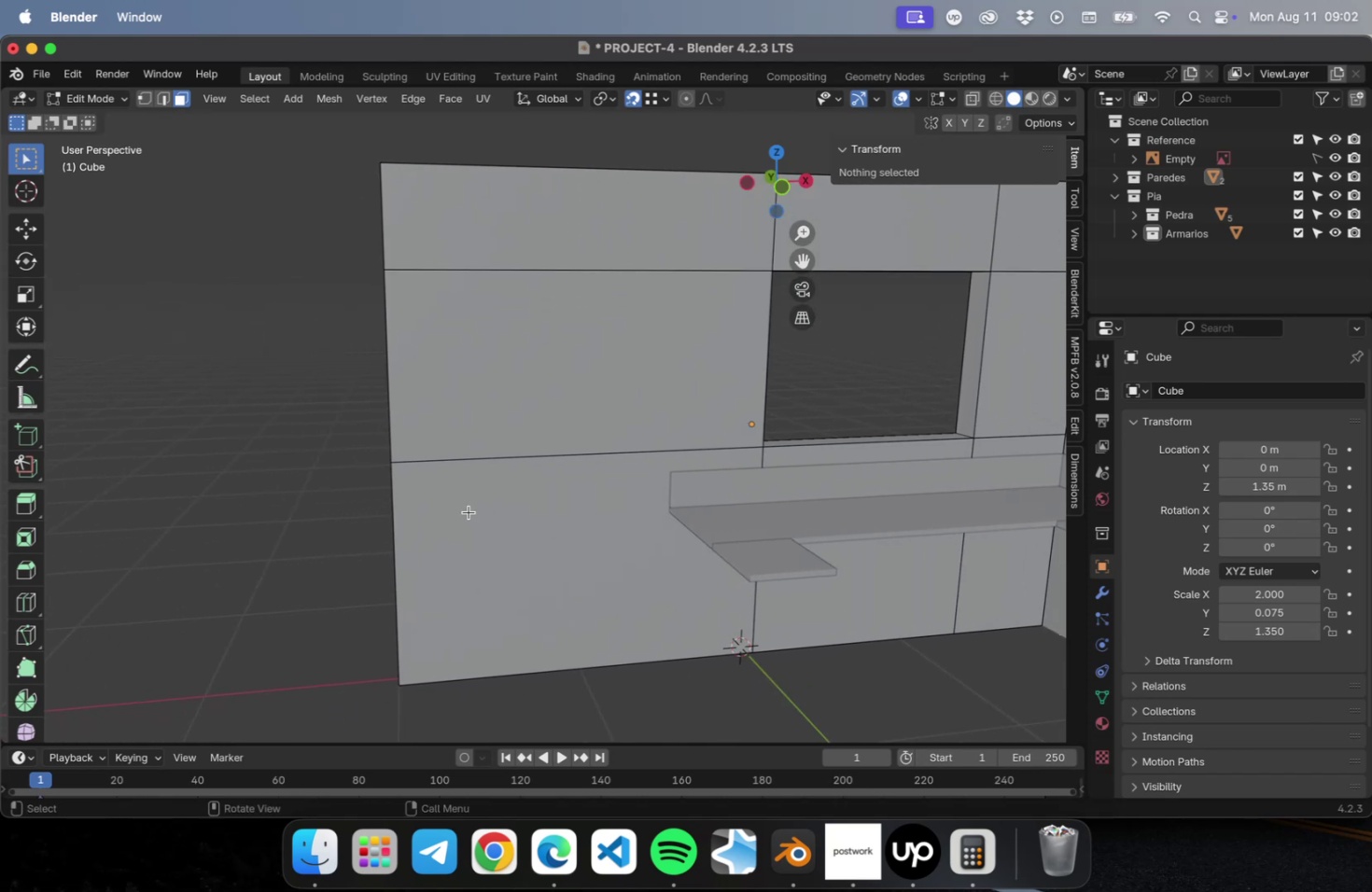 
key(Numpad1)
 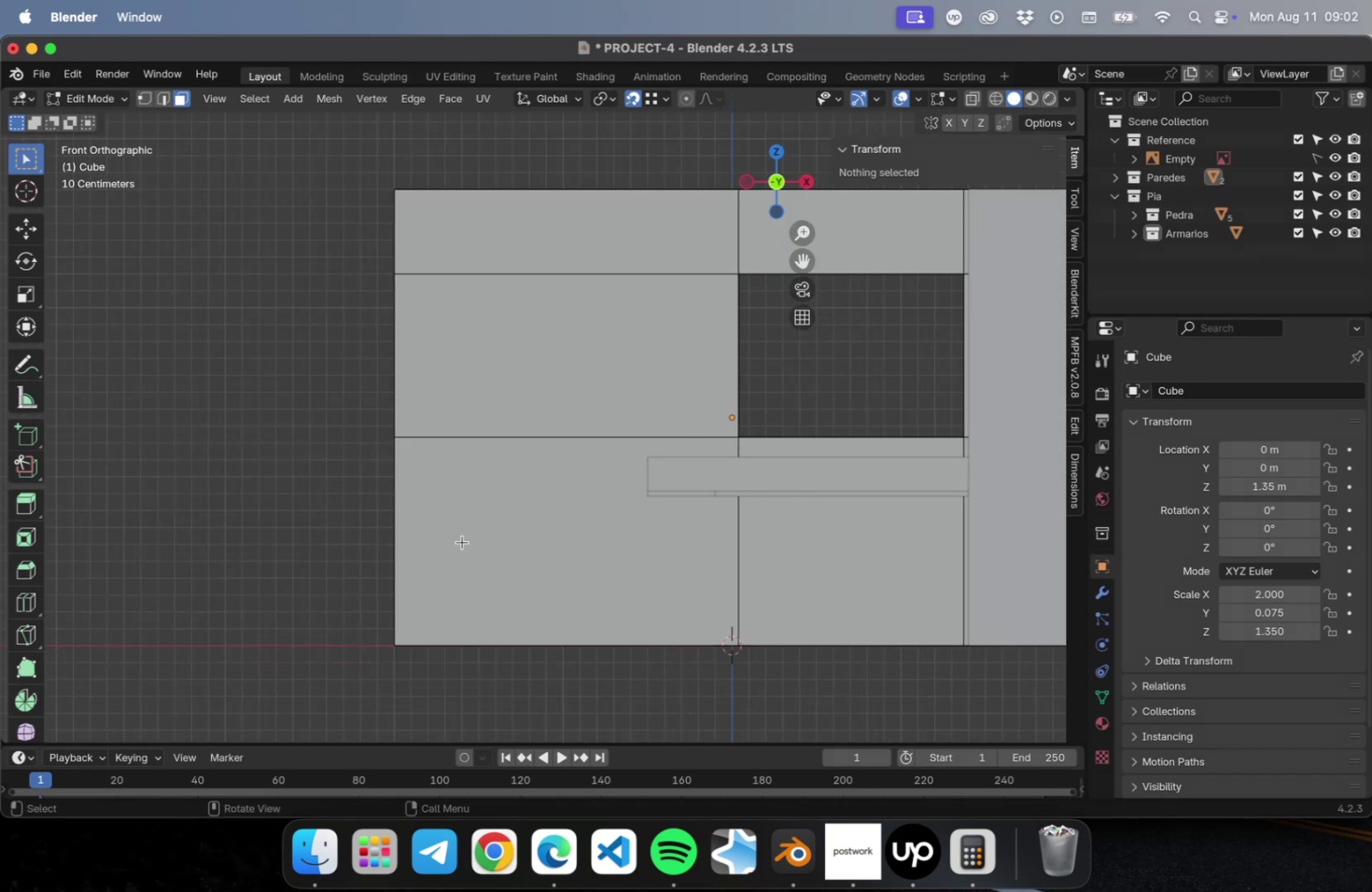 
scroll: coordinate [651, 545], scroll_direction: down, amount: 38.0
 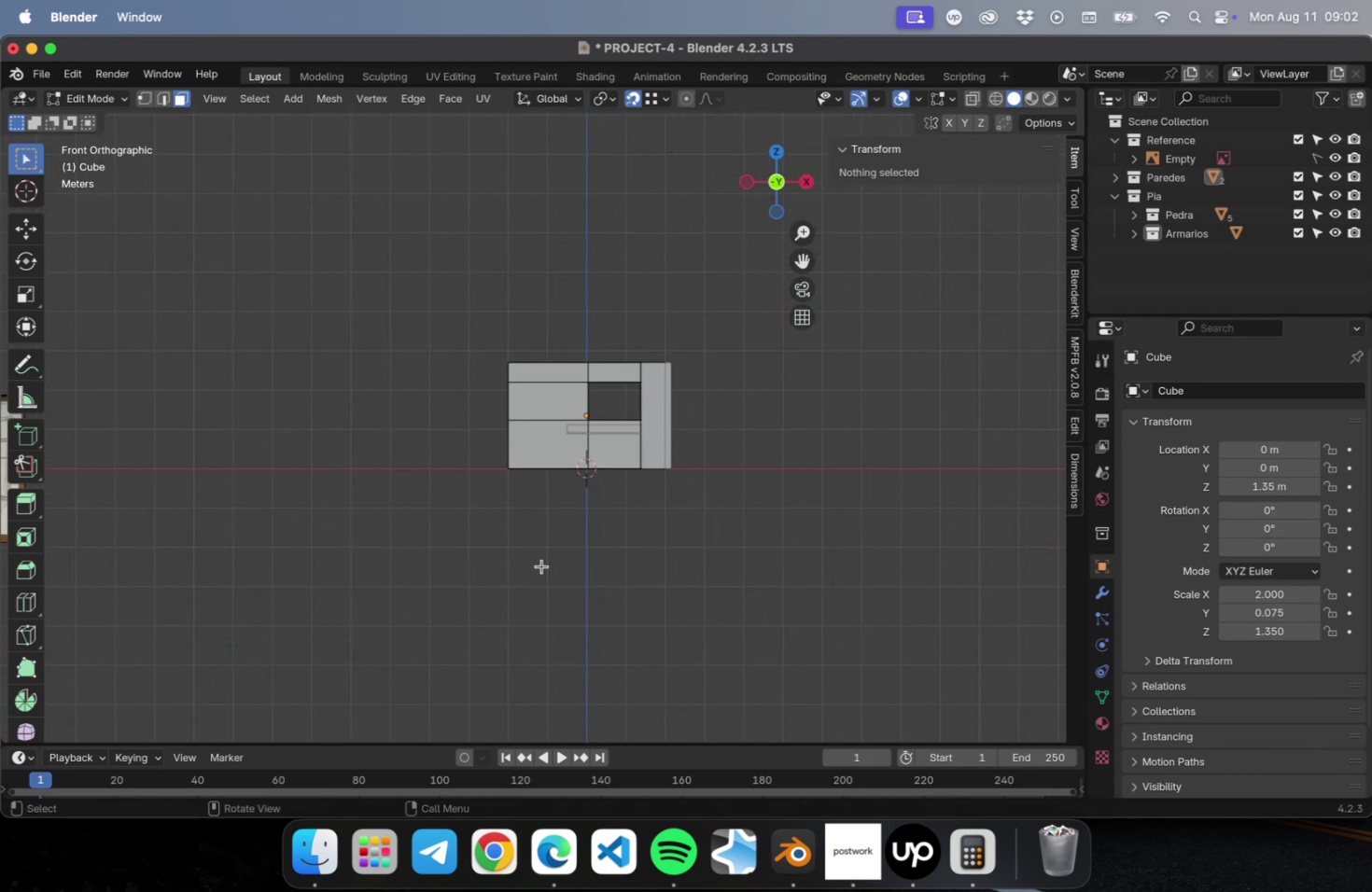 
hold_key(key=ShiftLeft, duration=2.91)
 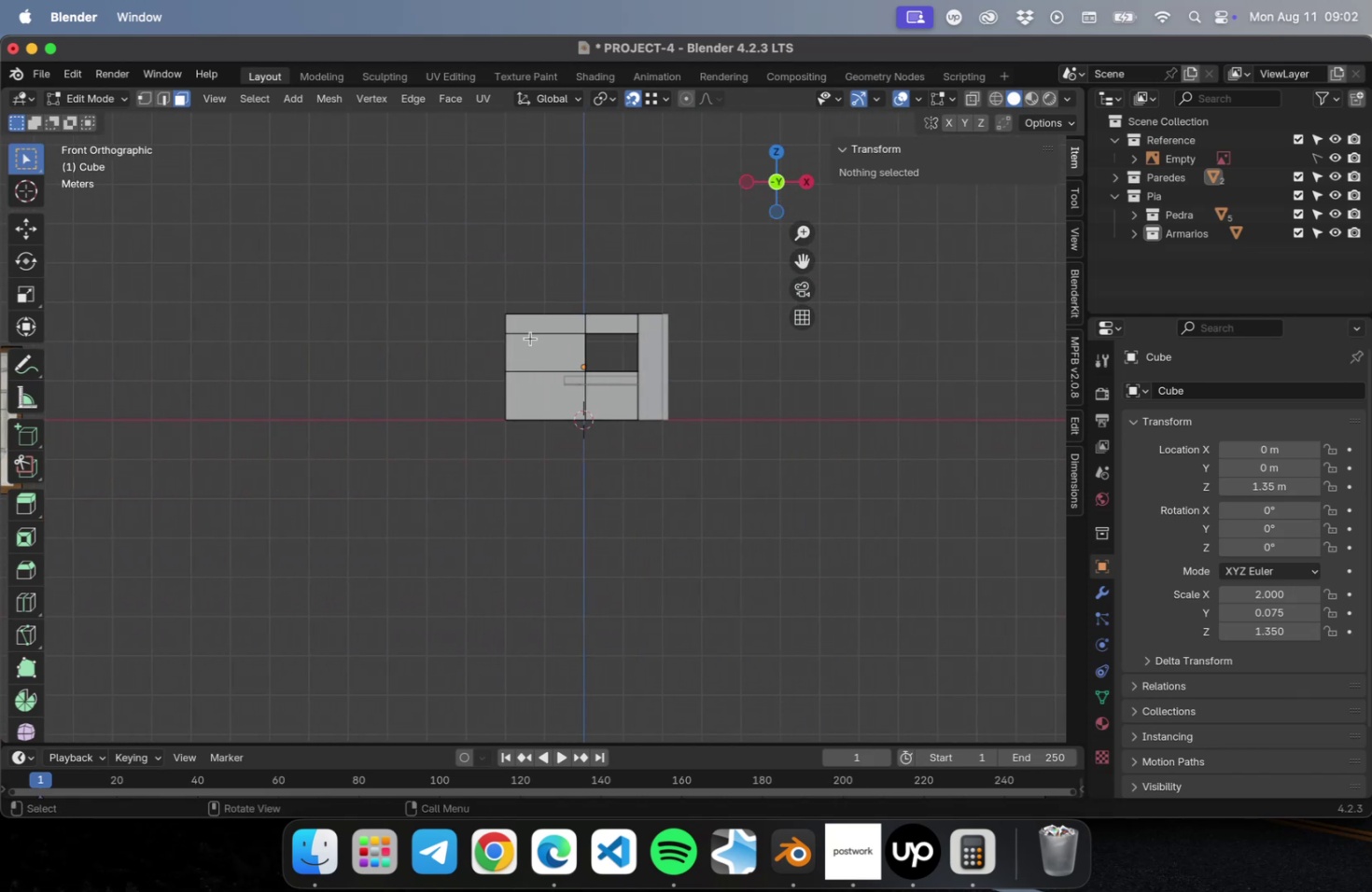 
scroll: coordinate [533, 339], scroll_direction: up, amount: 17.0
 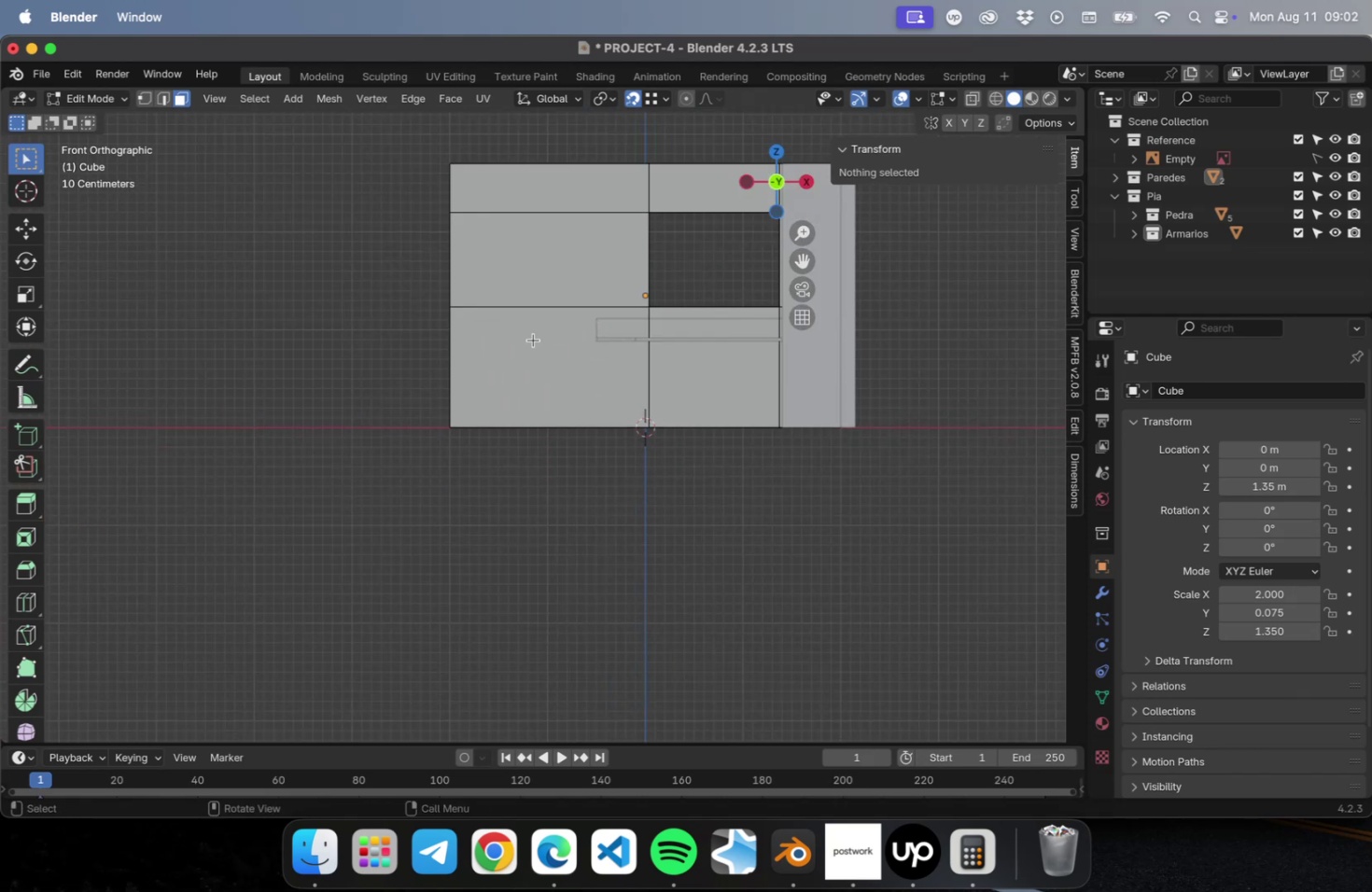 
hold_key(key=ShiftLeft, duration=0.36)
 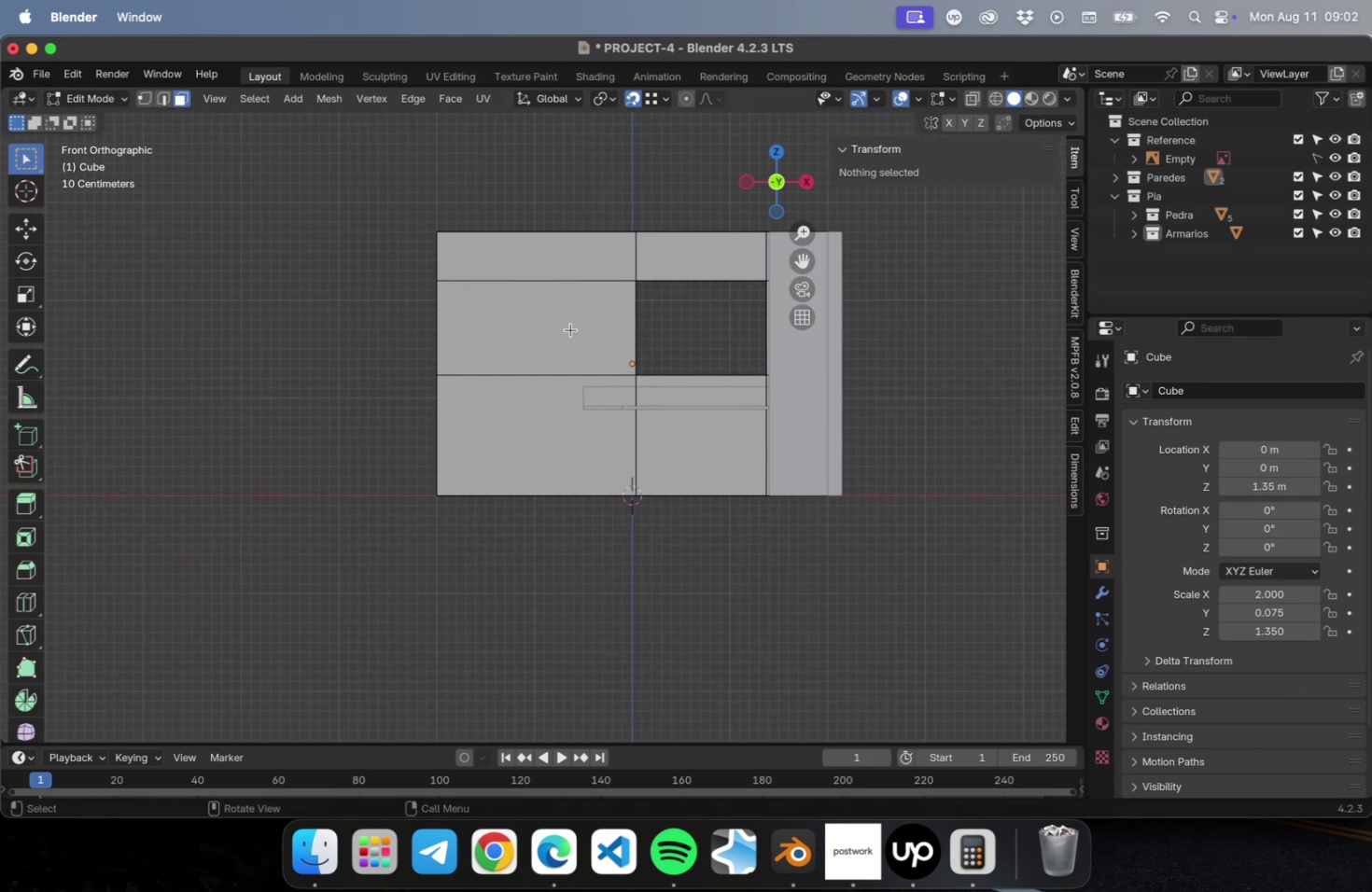 
scroll: coordinate [571, 332], scroll_direction: up, amount: 4.0
 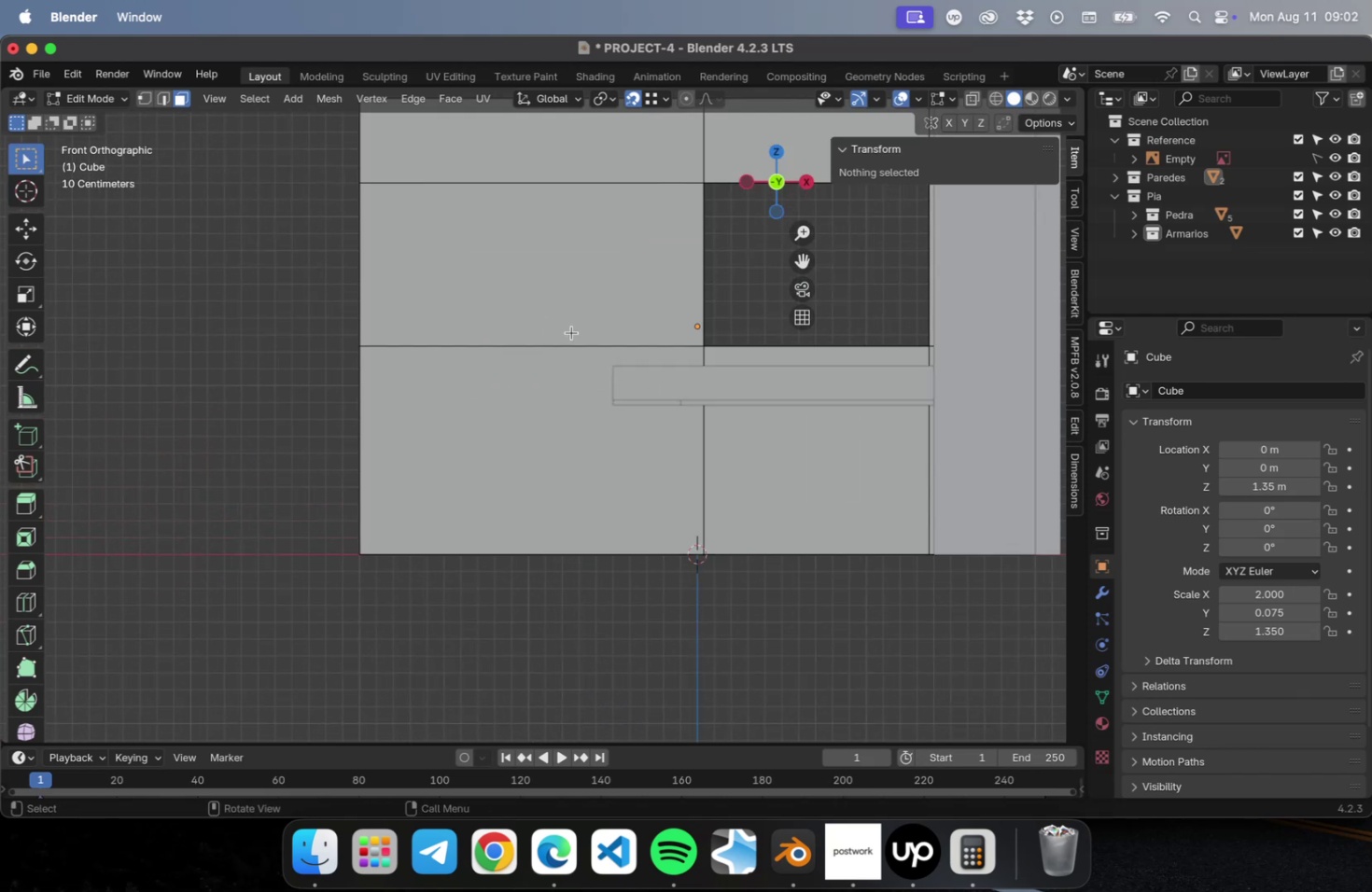 
key(Shift+ShiftLeft)
 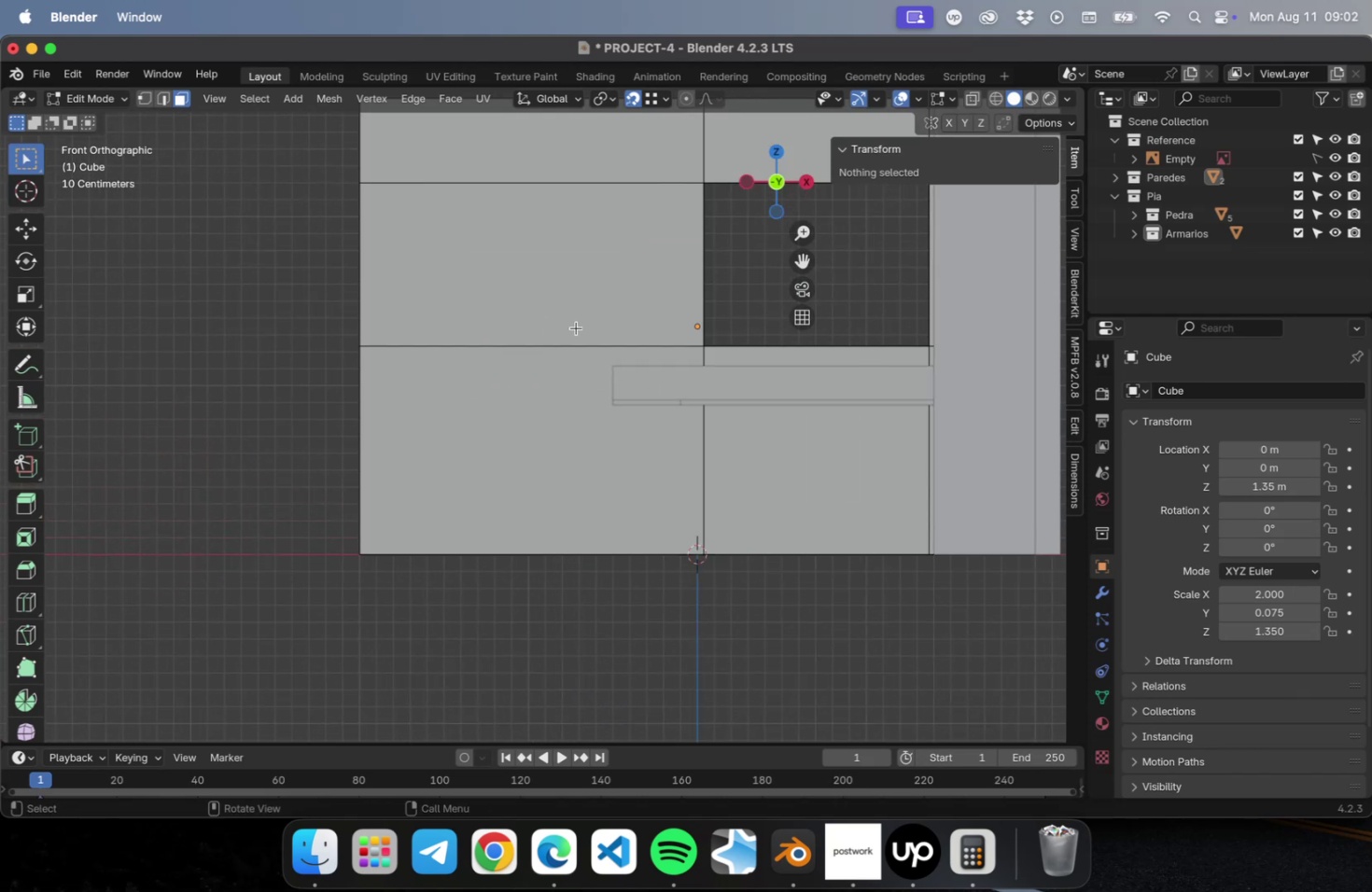 
key(Meta+R)
 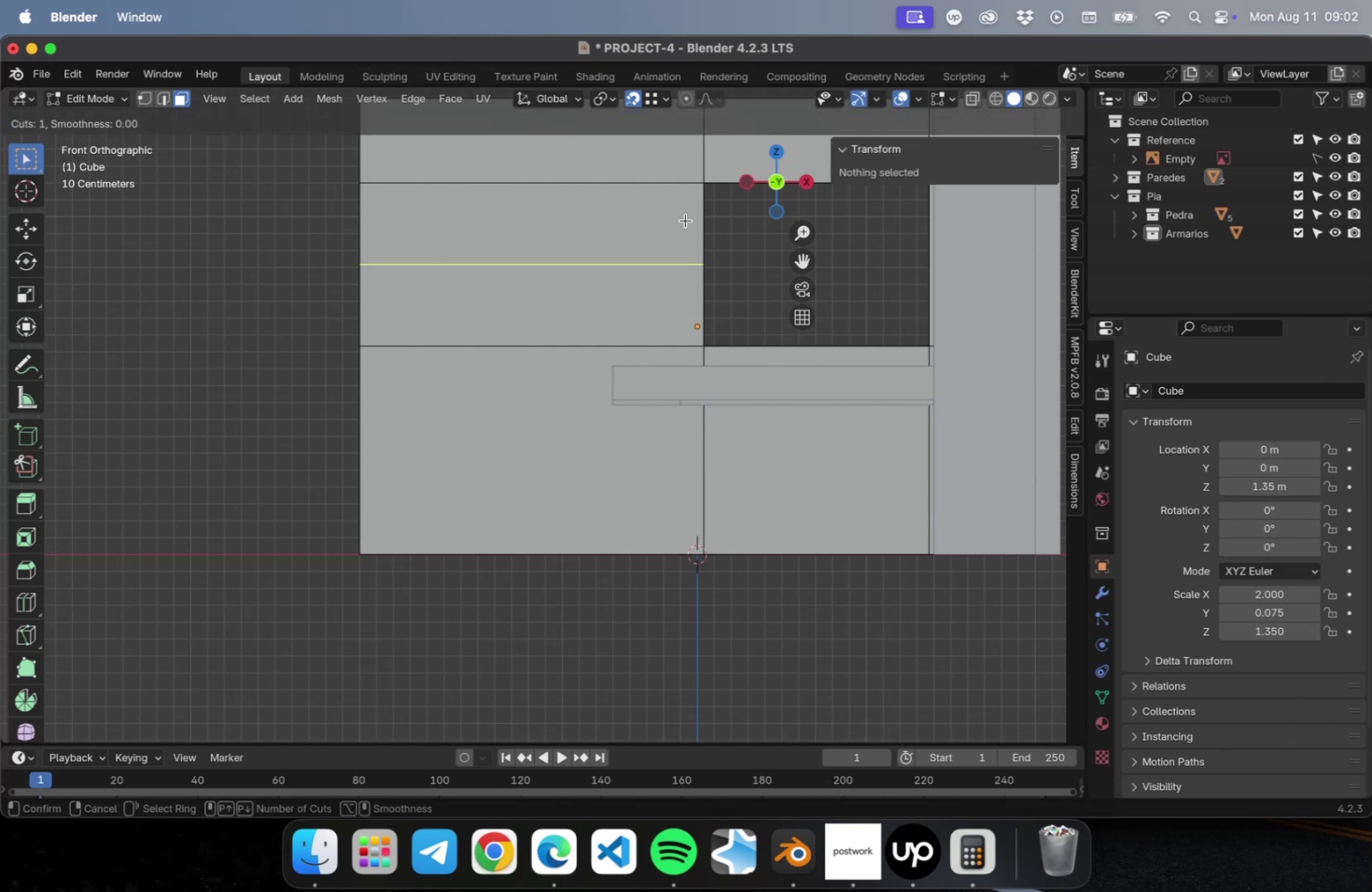 
left_click([685, 220])
 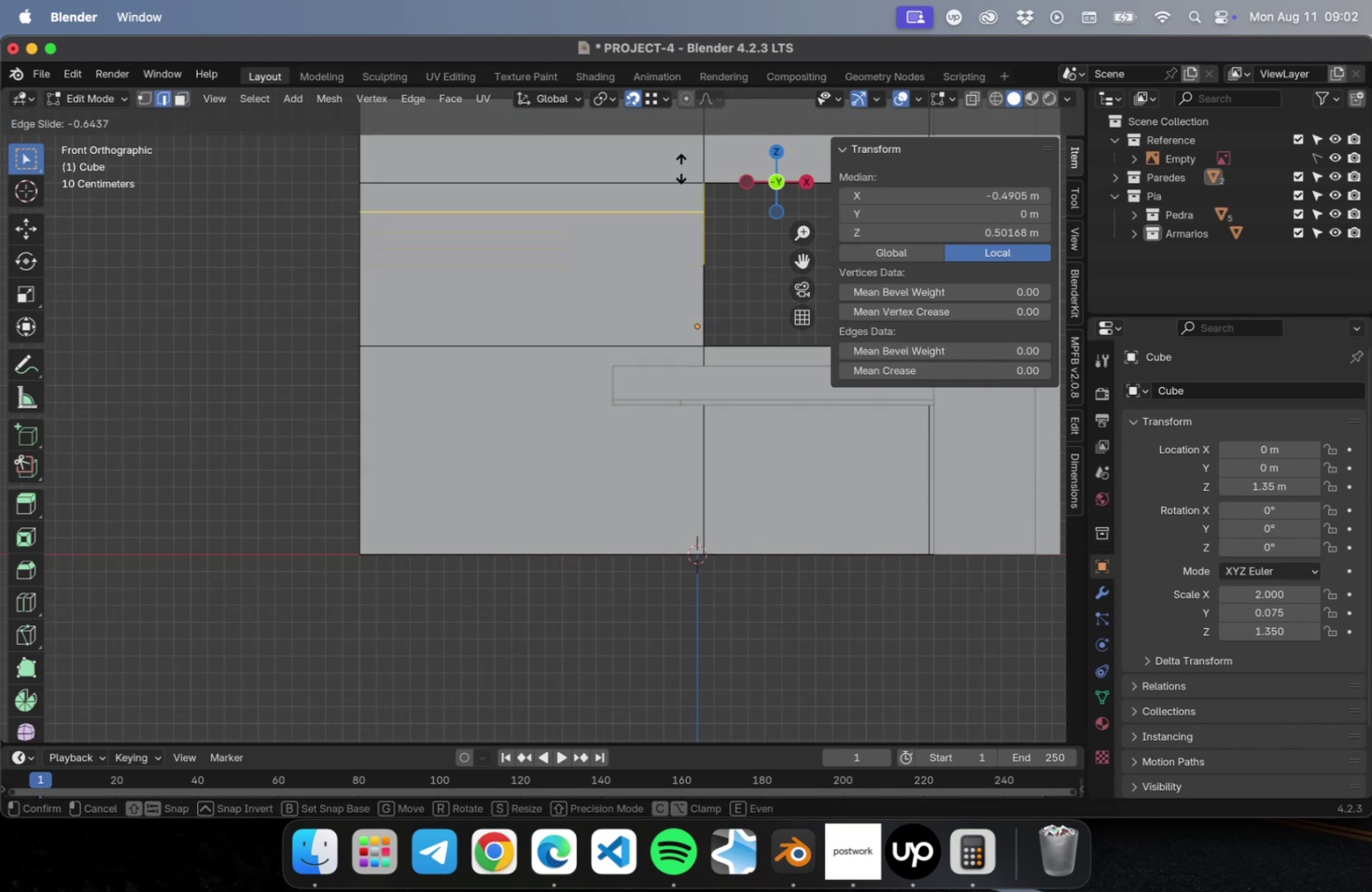 
left_click([680, 168])
 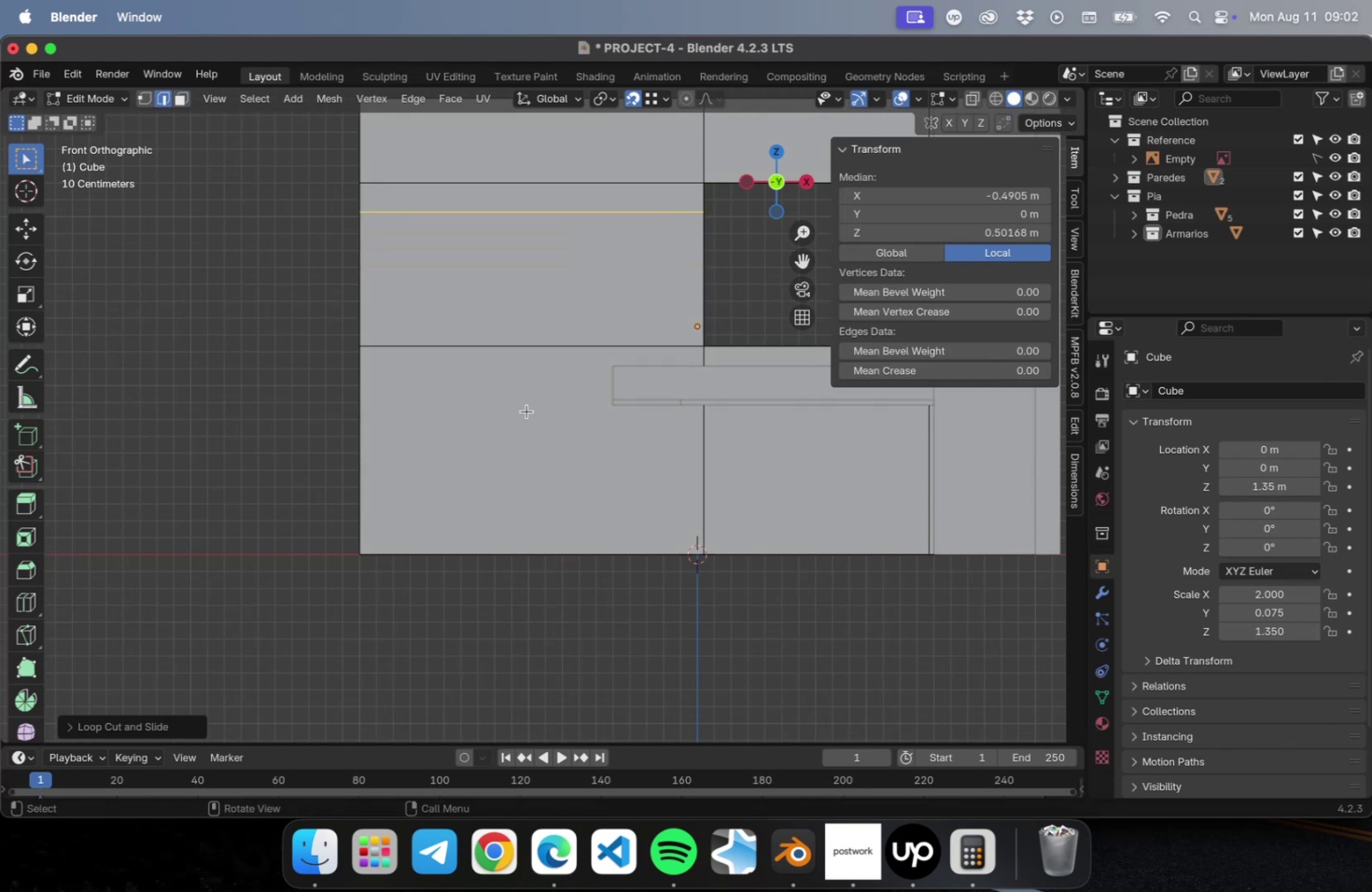 
wait(8.49)
 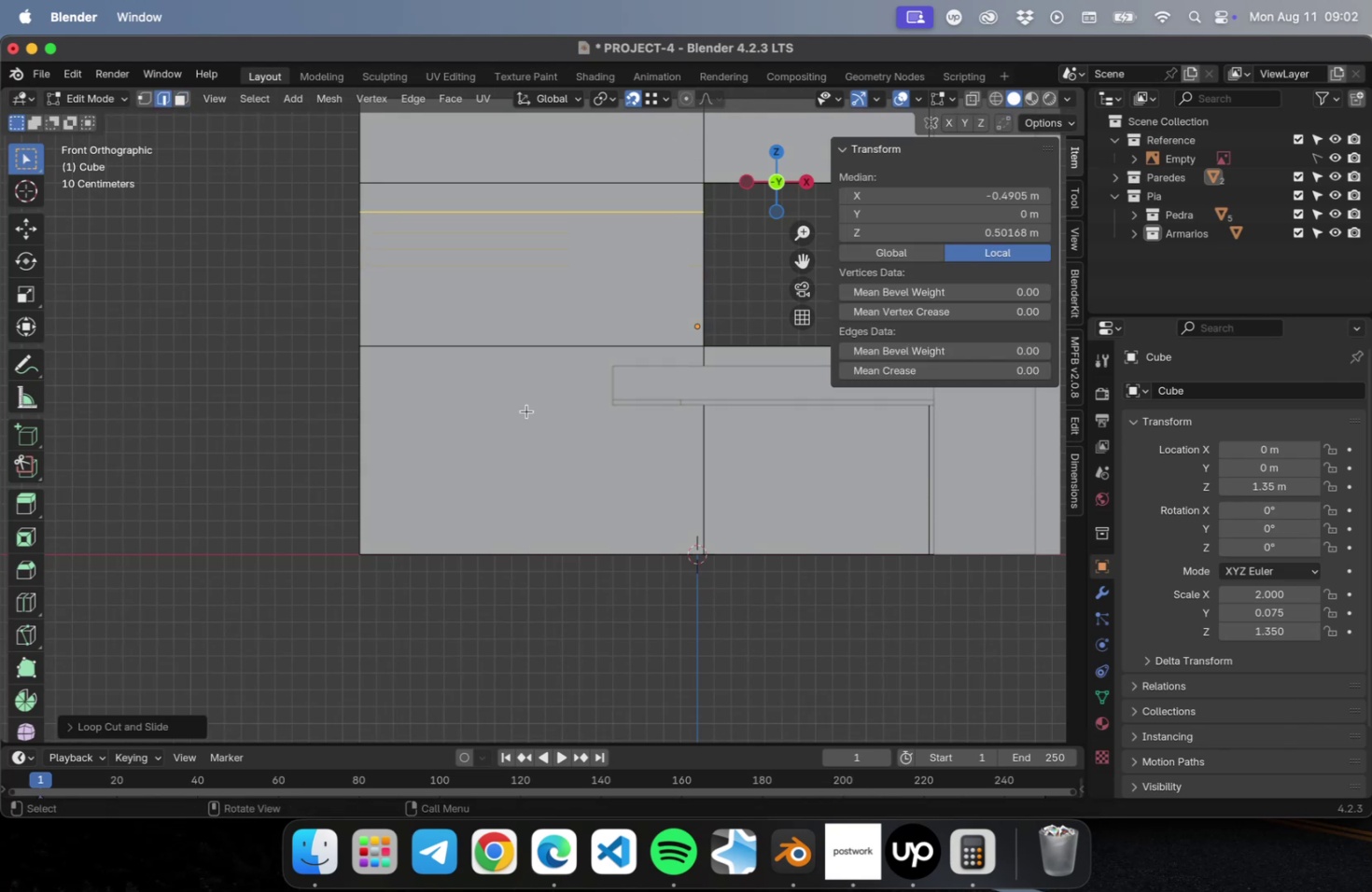 
key(Meta+CommandLeft)
 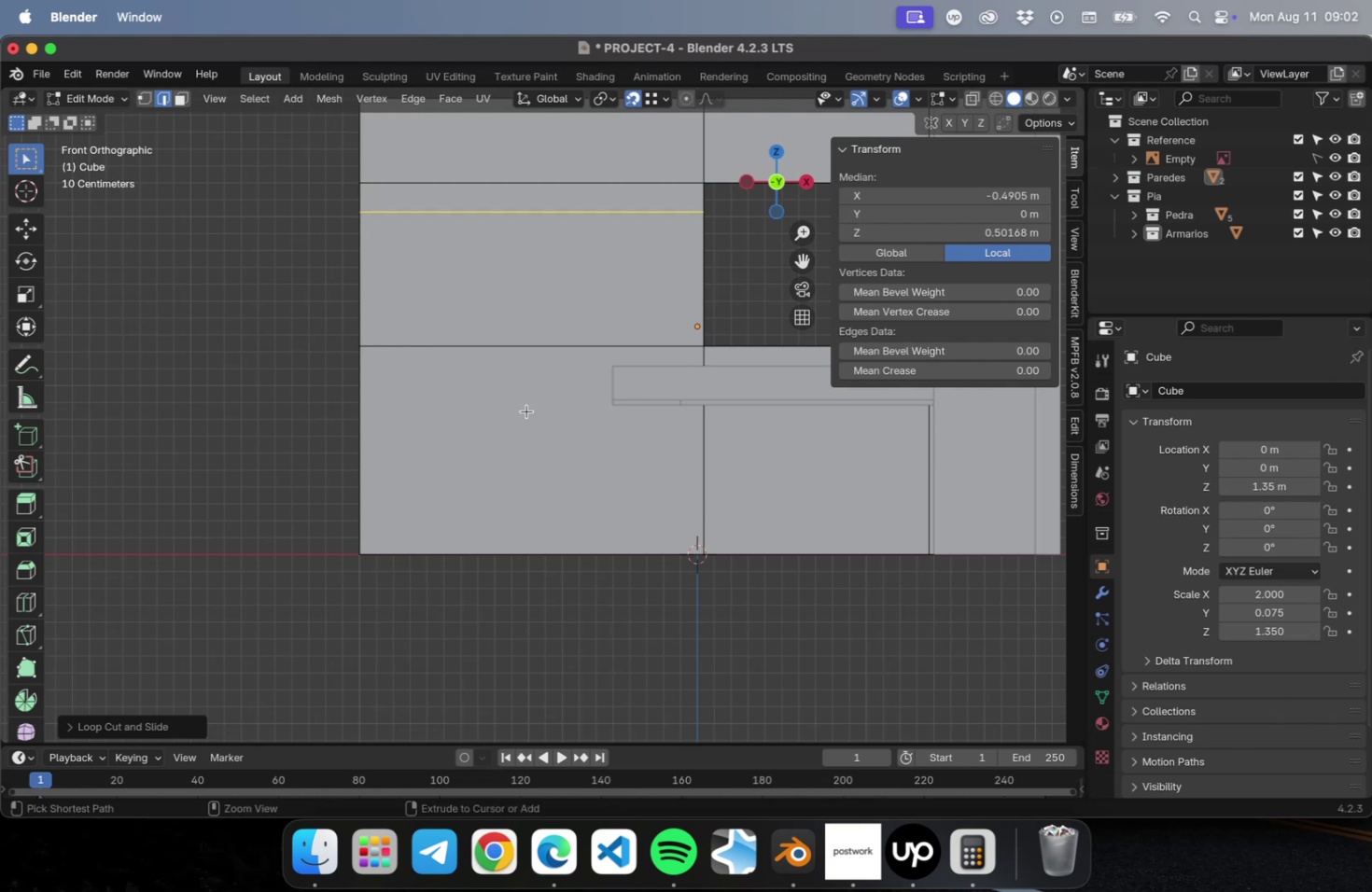 
key(Meta+R)
 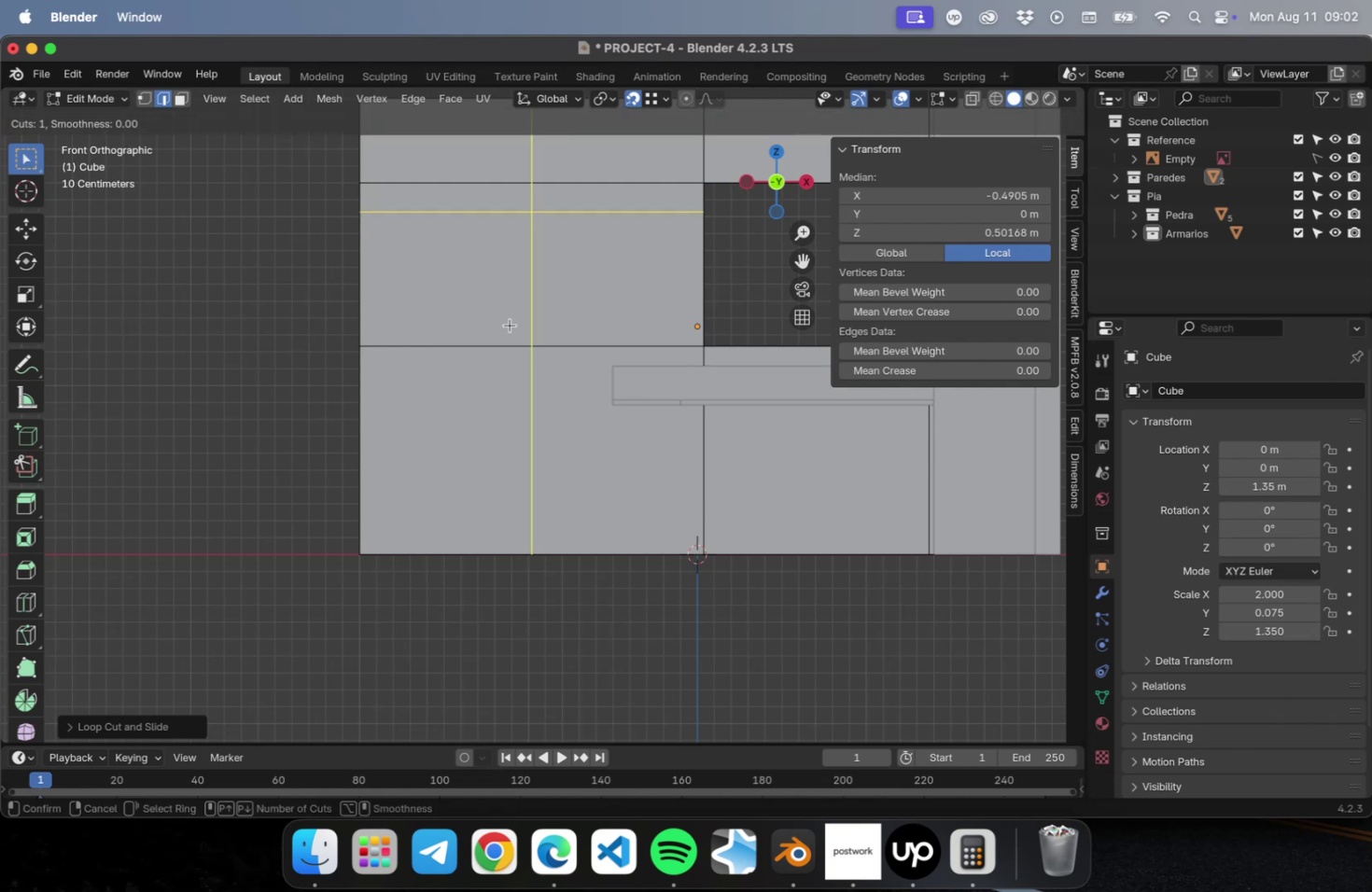 
scroll: coordinate [509, 326], scroll_direction: up, amount: 1.0
 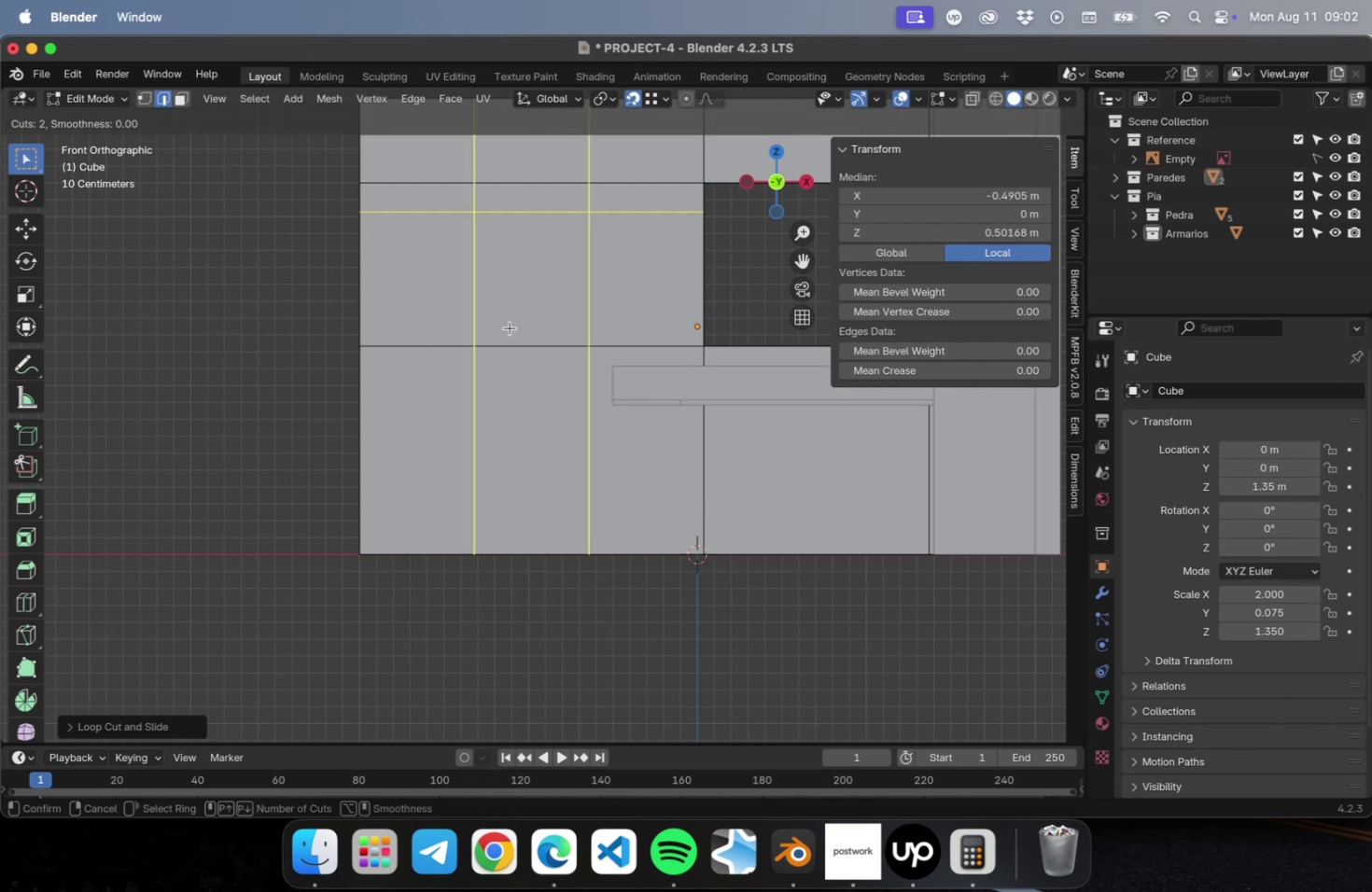 
left_click([510, 328])
 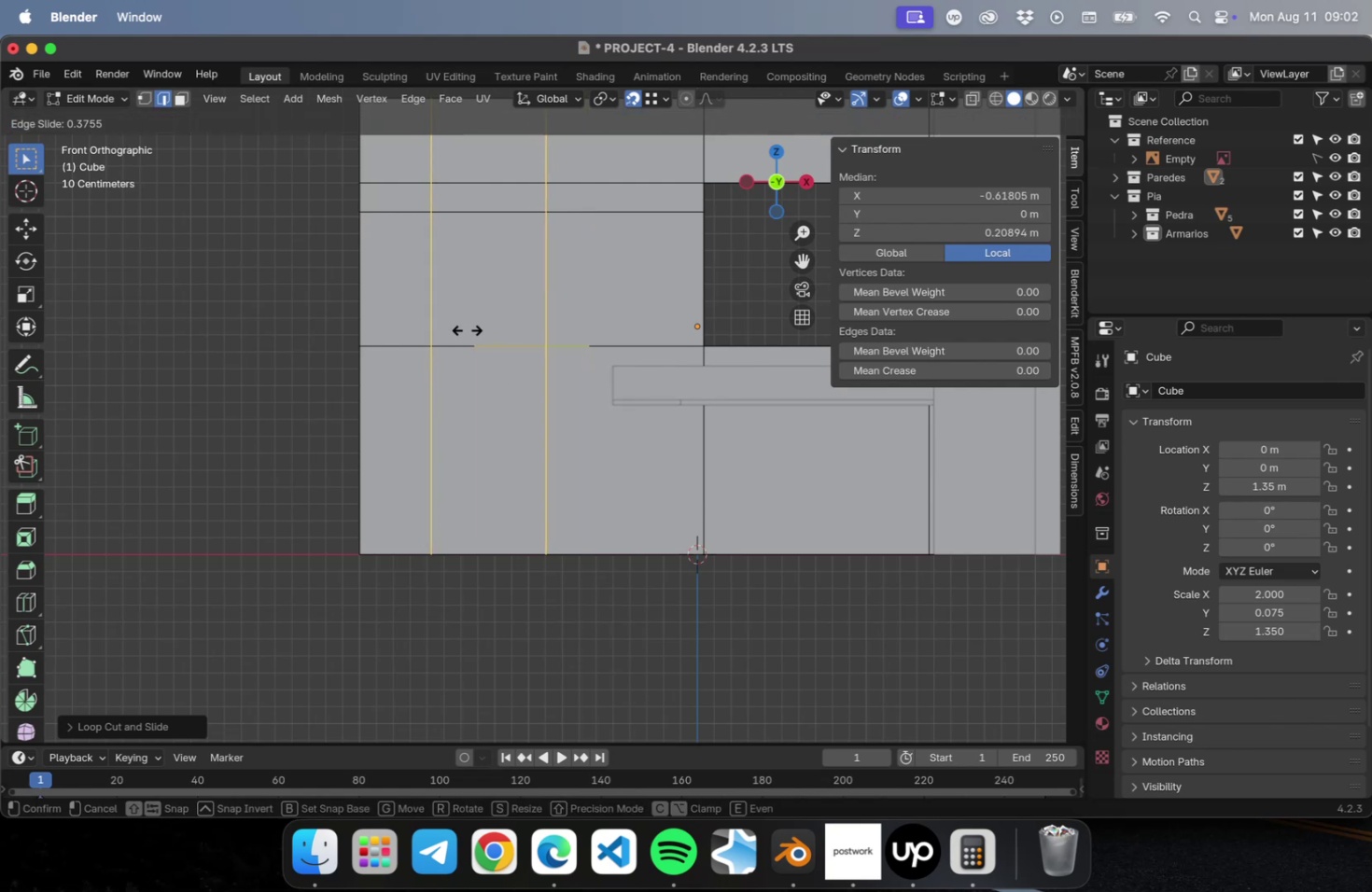 
left_click([457, 330])
 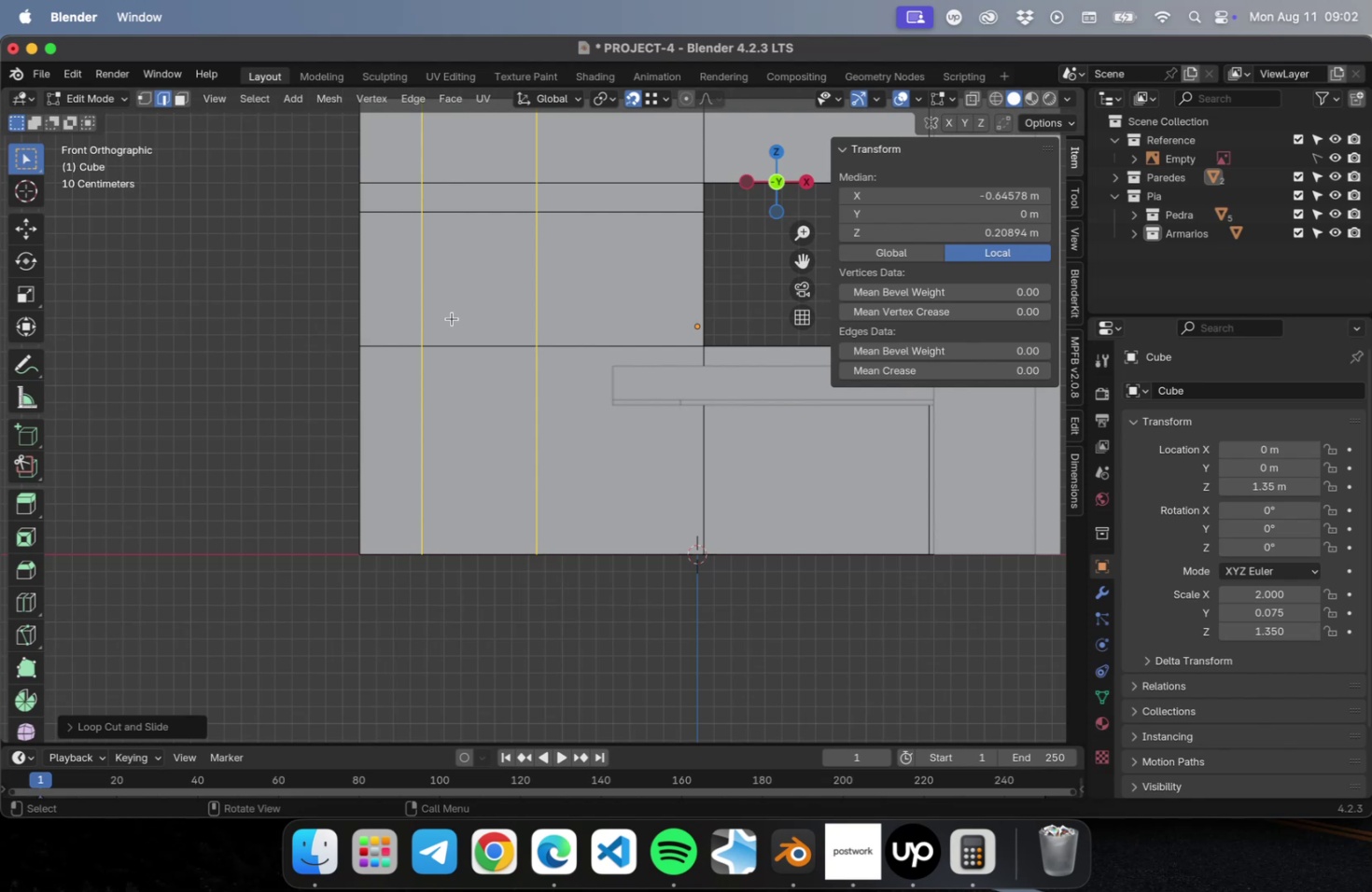 
hold_key(key=ShiftLeft, duration=0.45)
 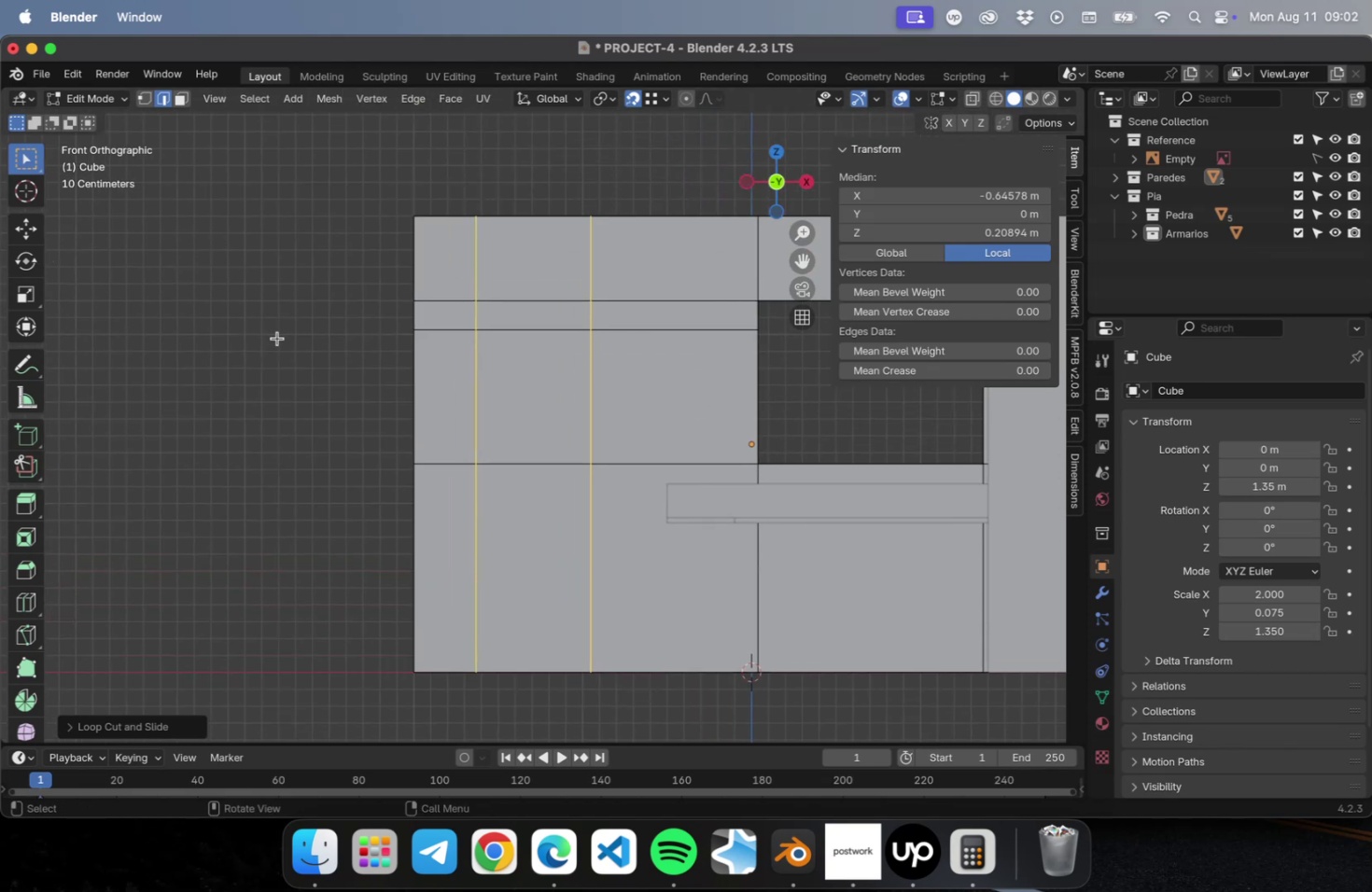 
left_click([1191, 277])
 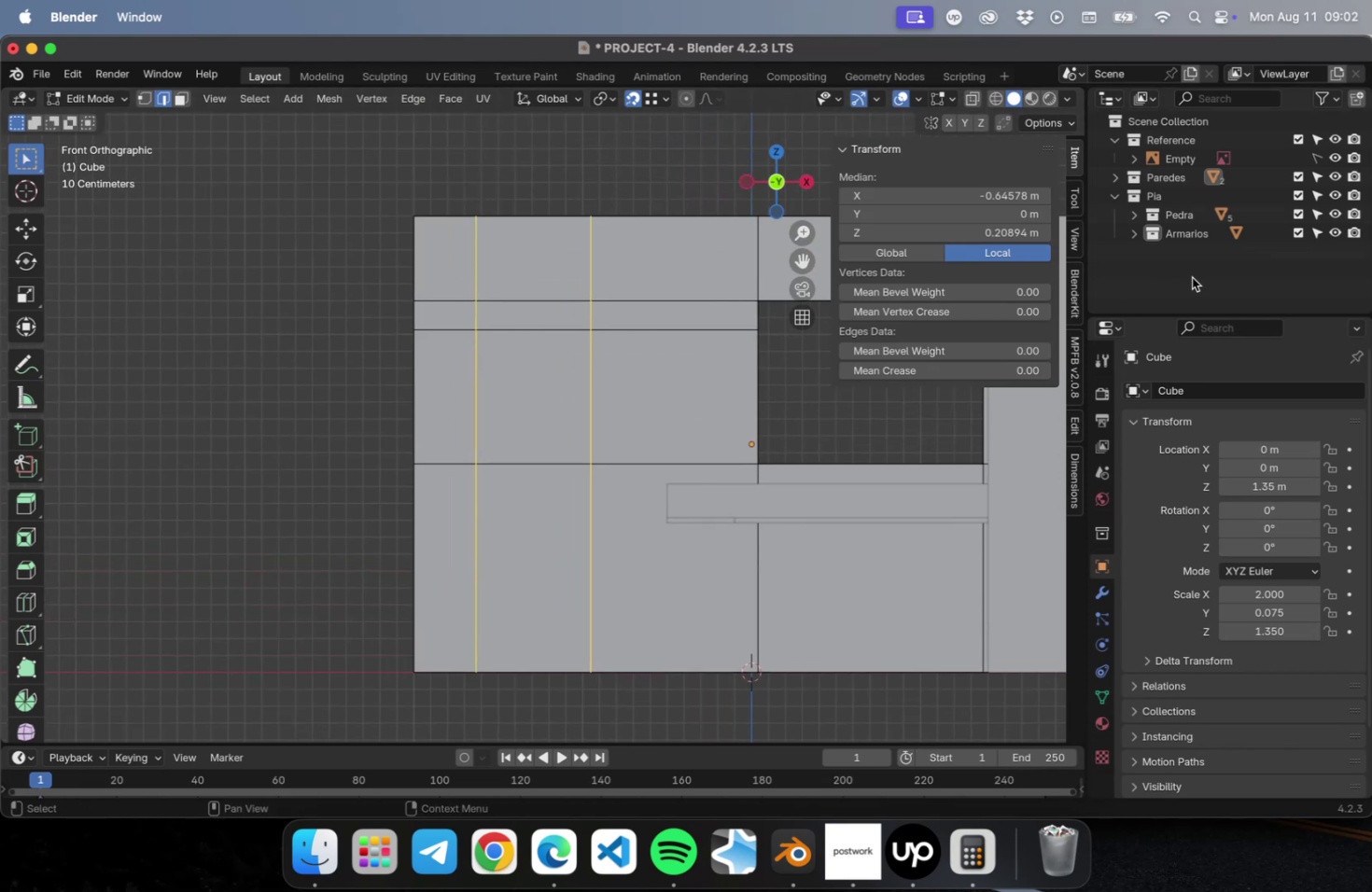 
left_click([1191, 278])
 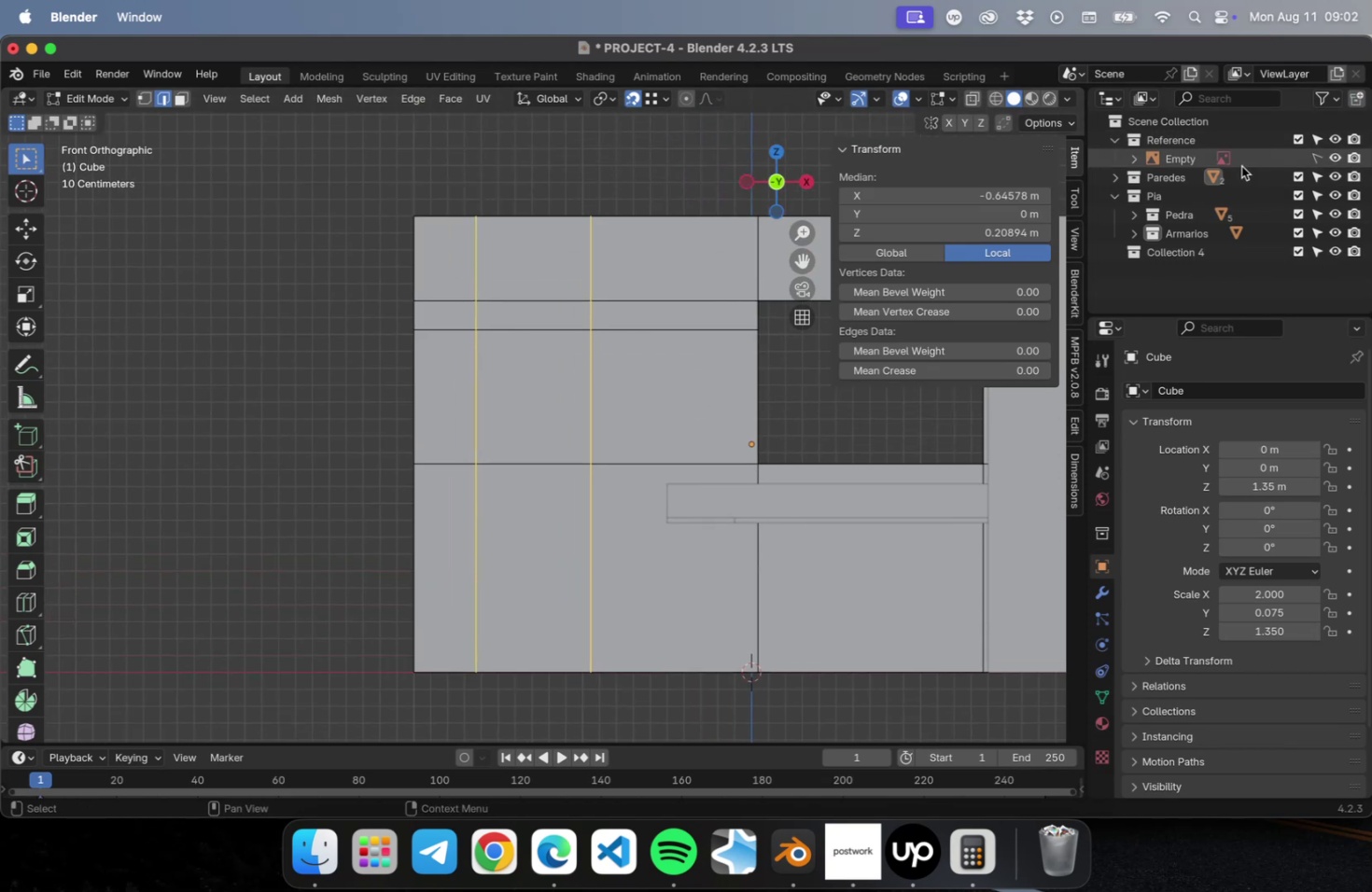 
double_click([1188, 246])
 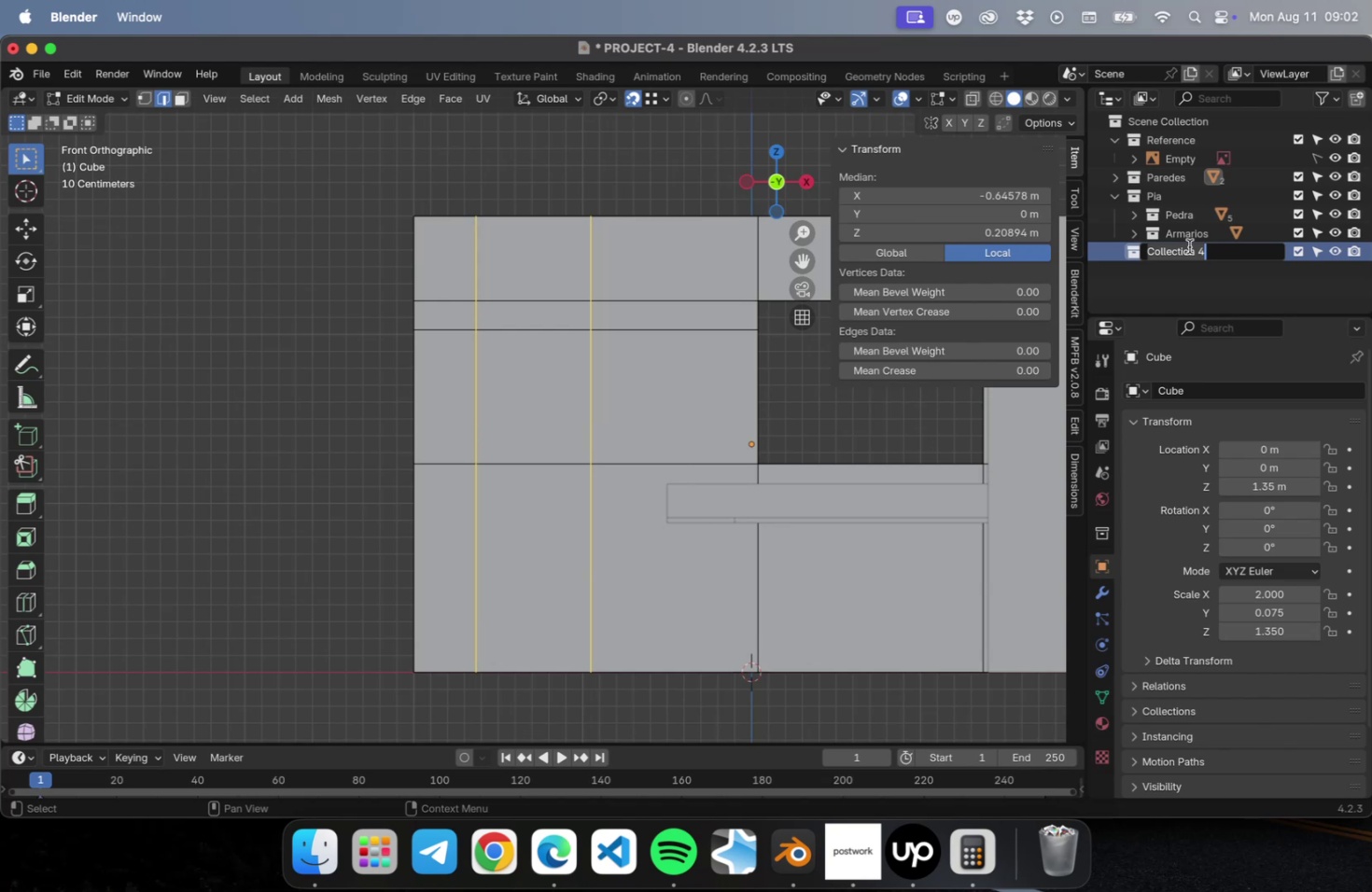 
type(Porta)
 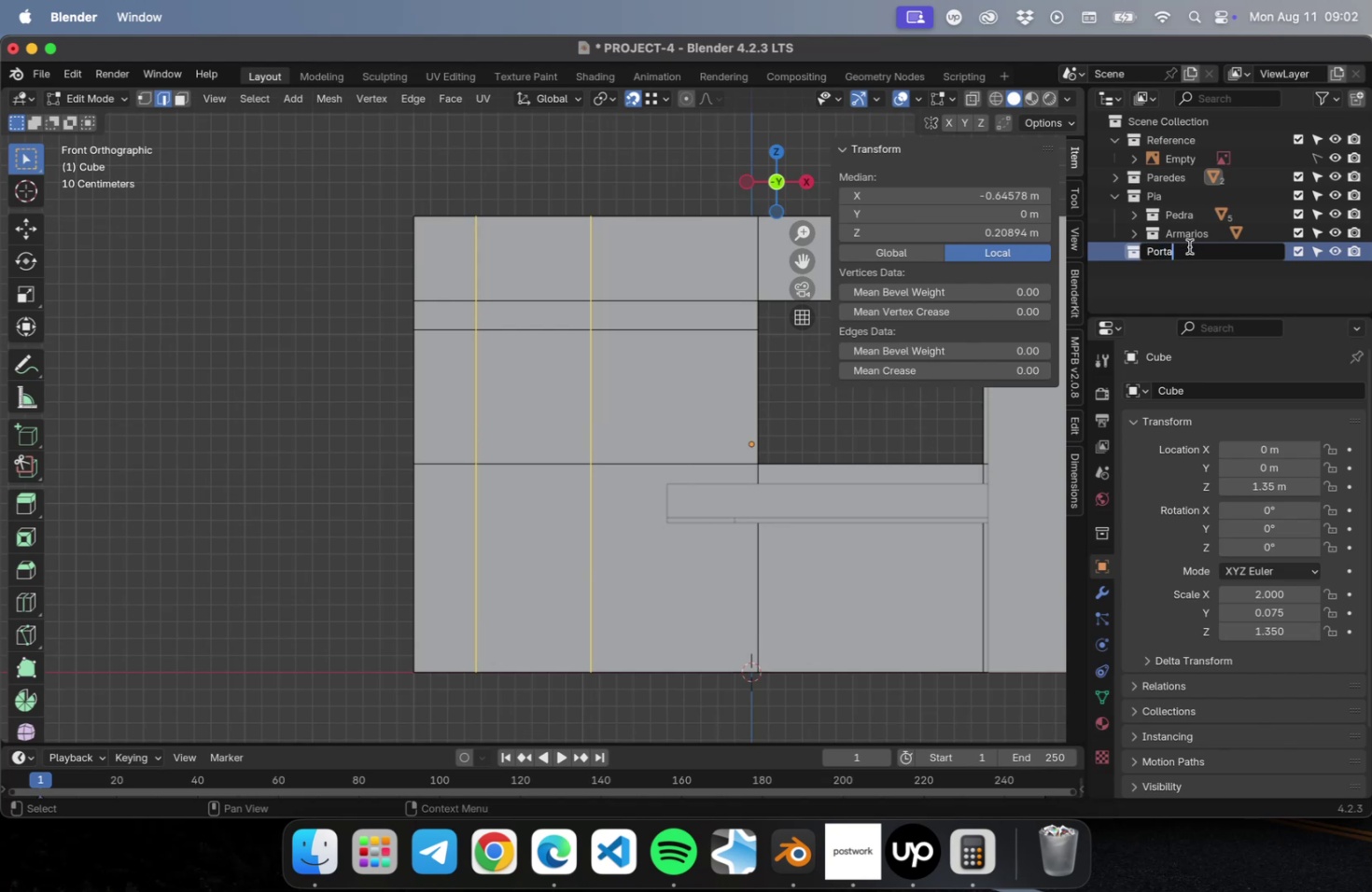 
key(Enter)
 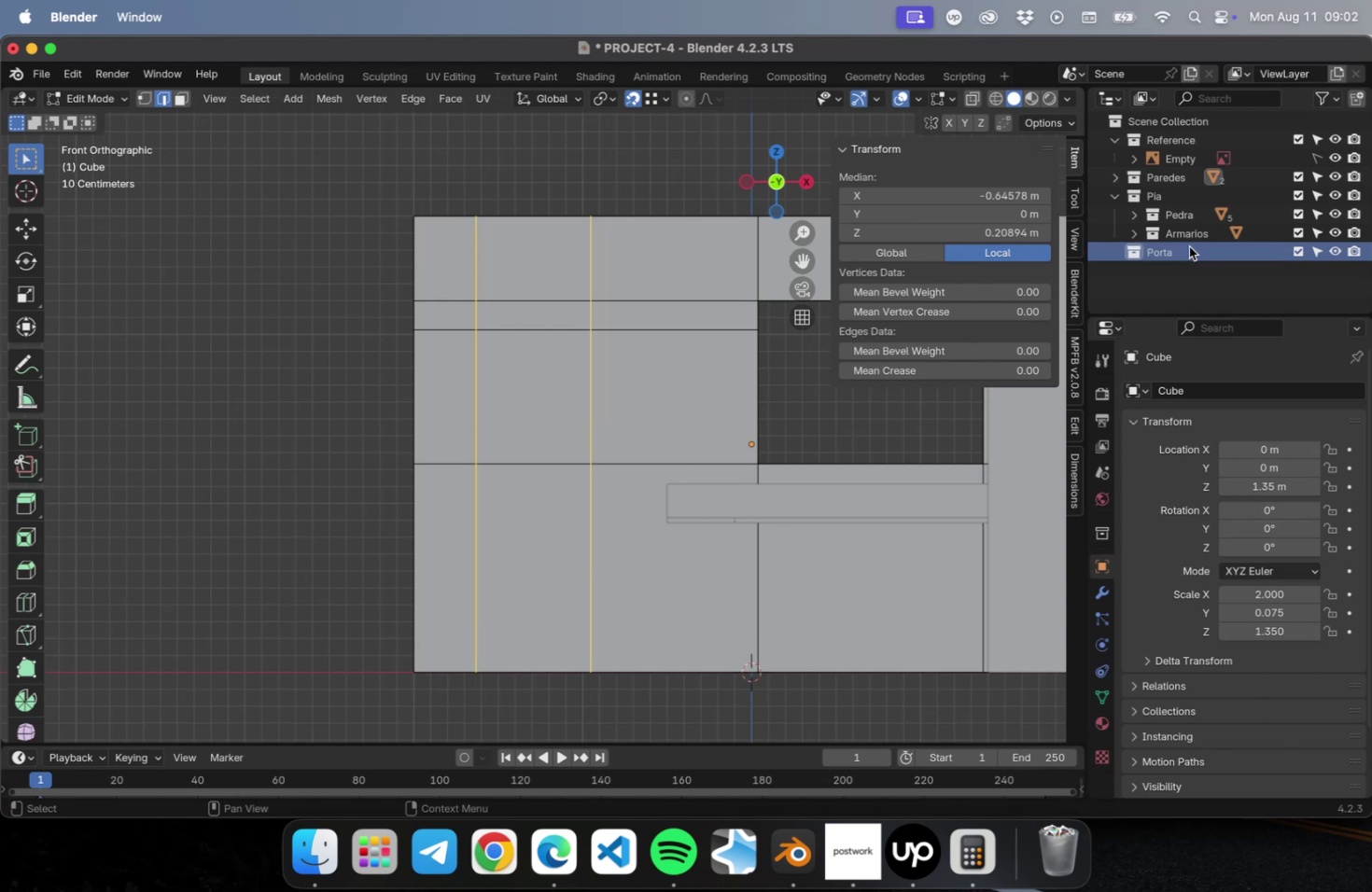 
key(Space)
 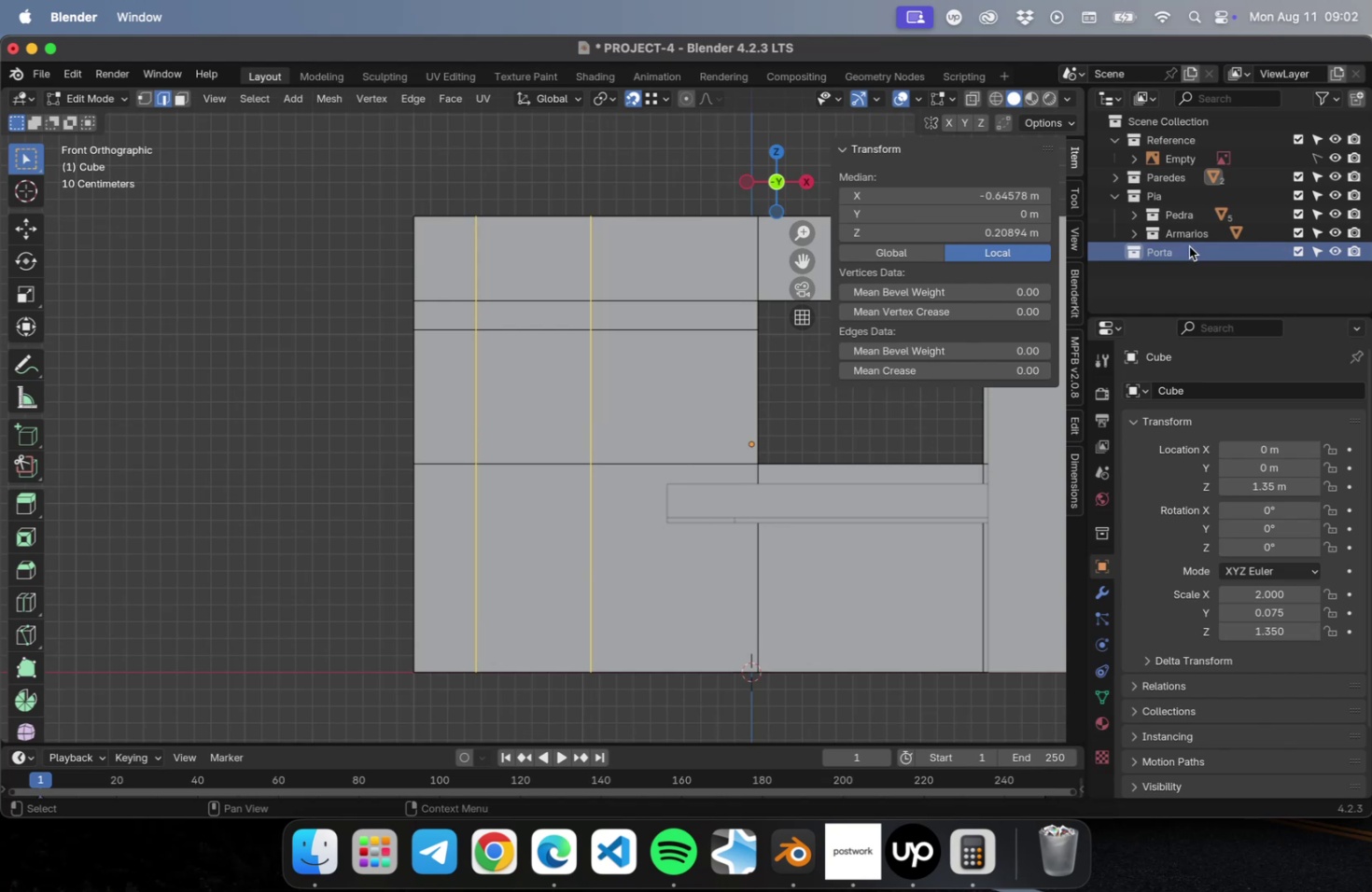 
key(Meta+CommandLeft)
 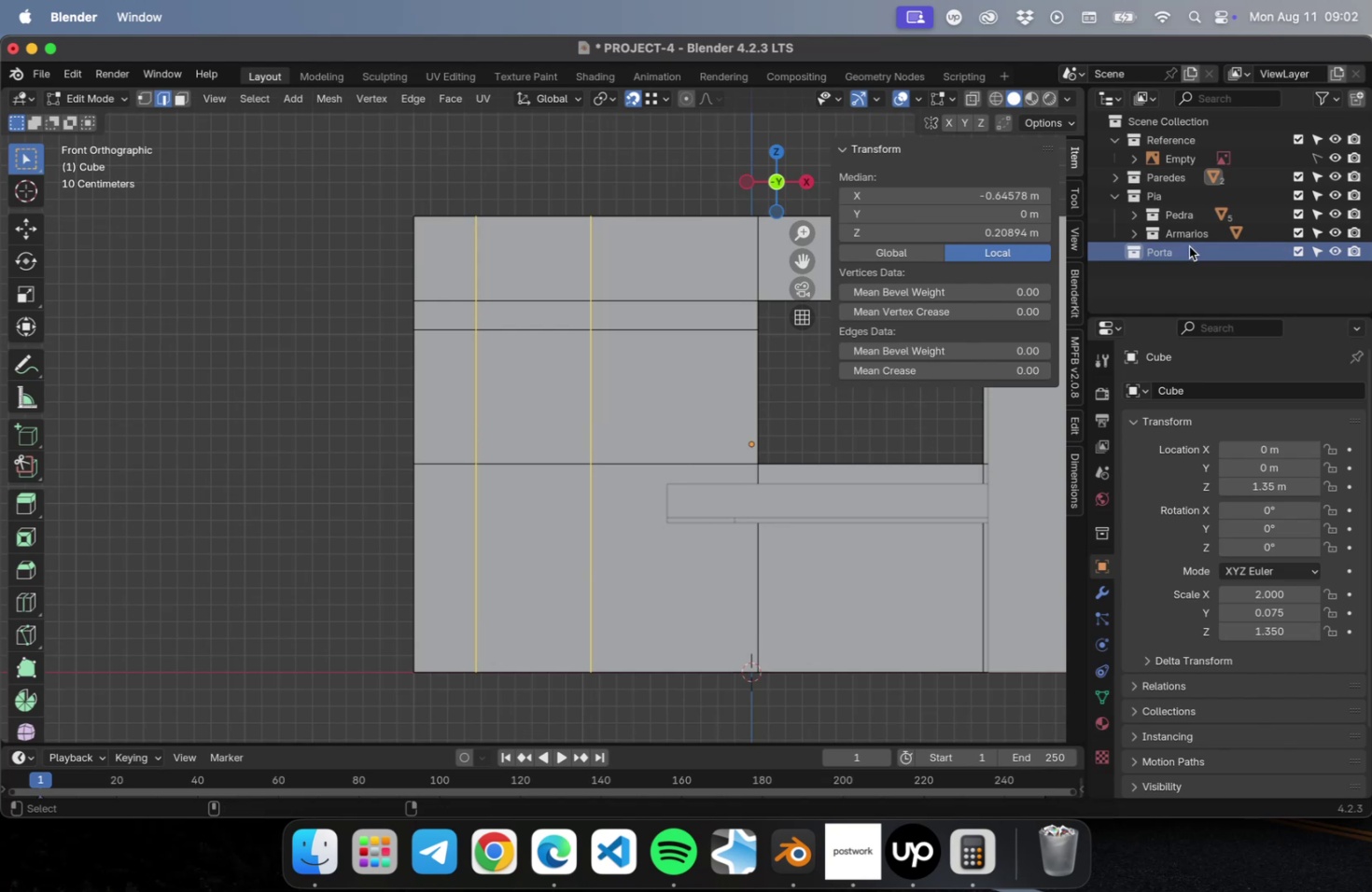 
key(Meta+S)
 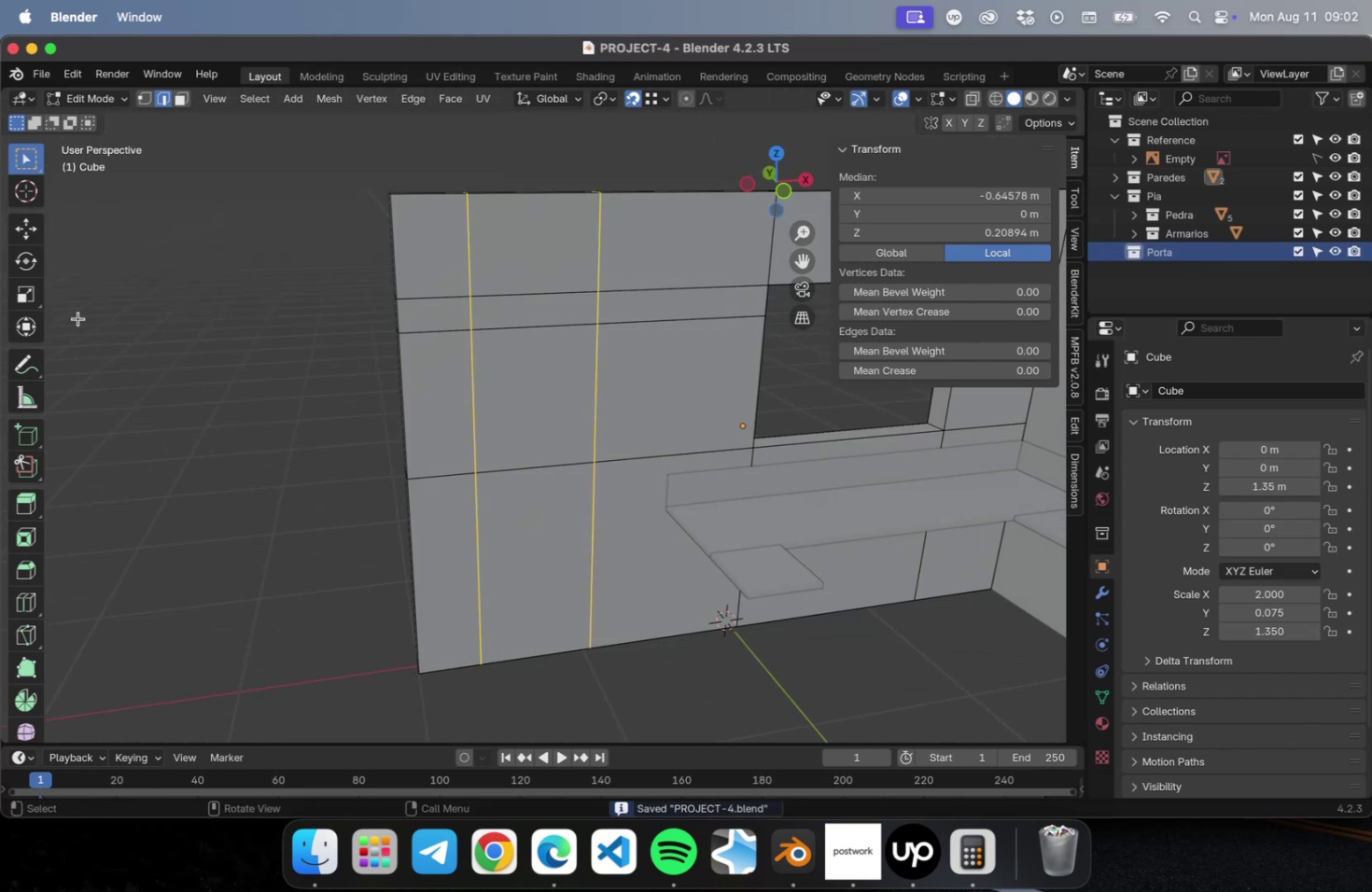 
left_click([185, 314])
 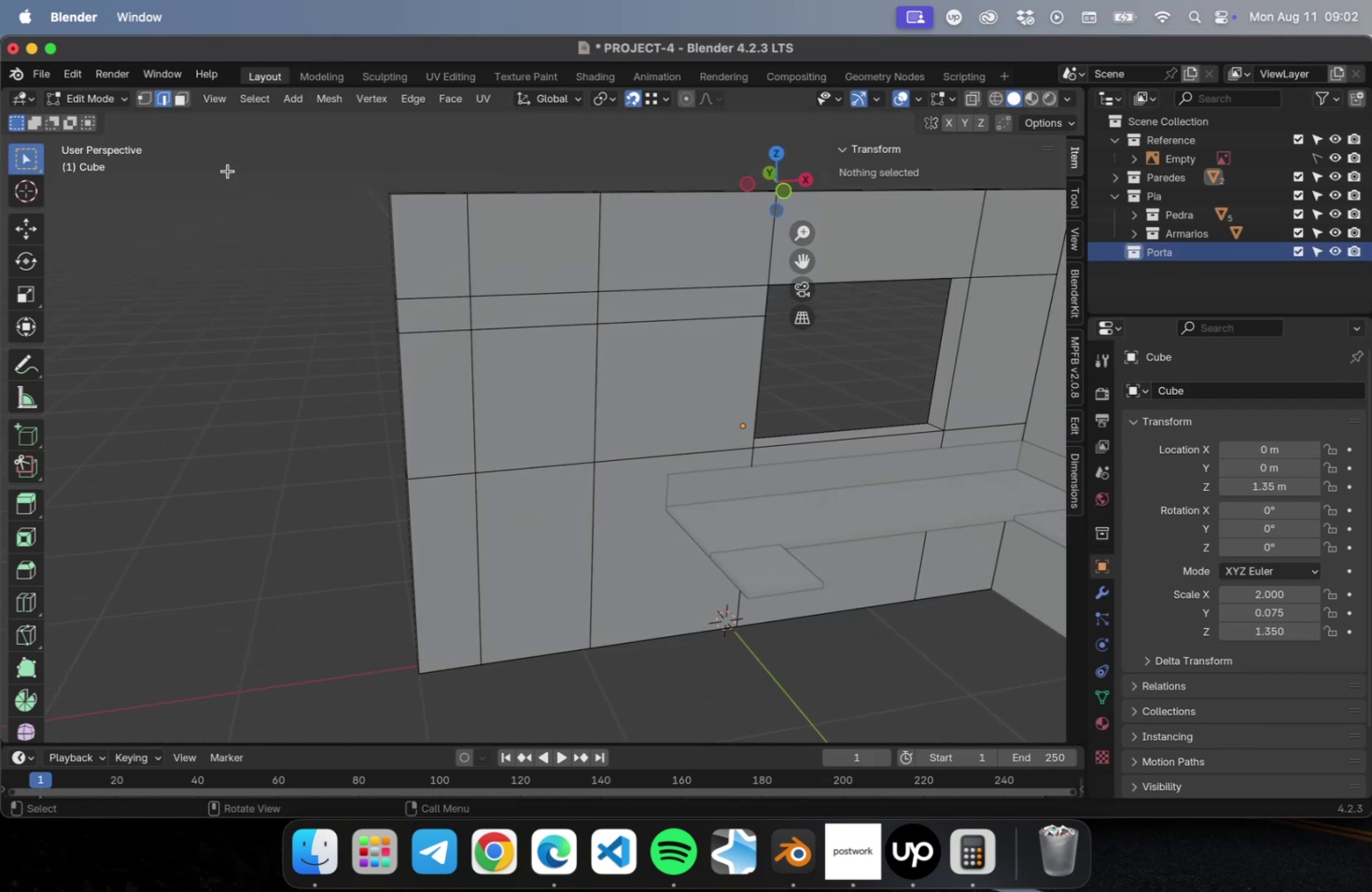 
wait(5.18)
 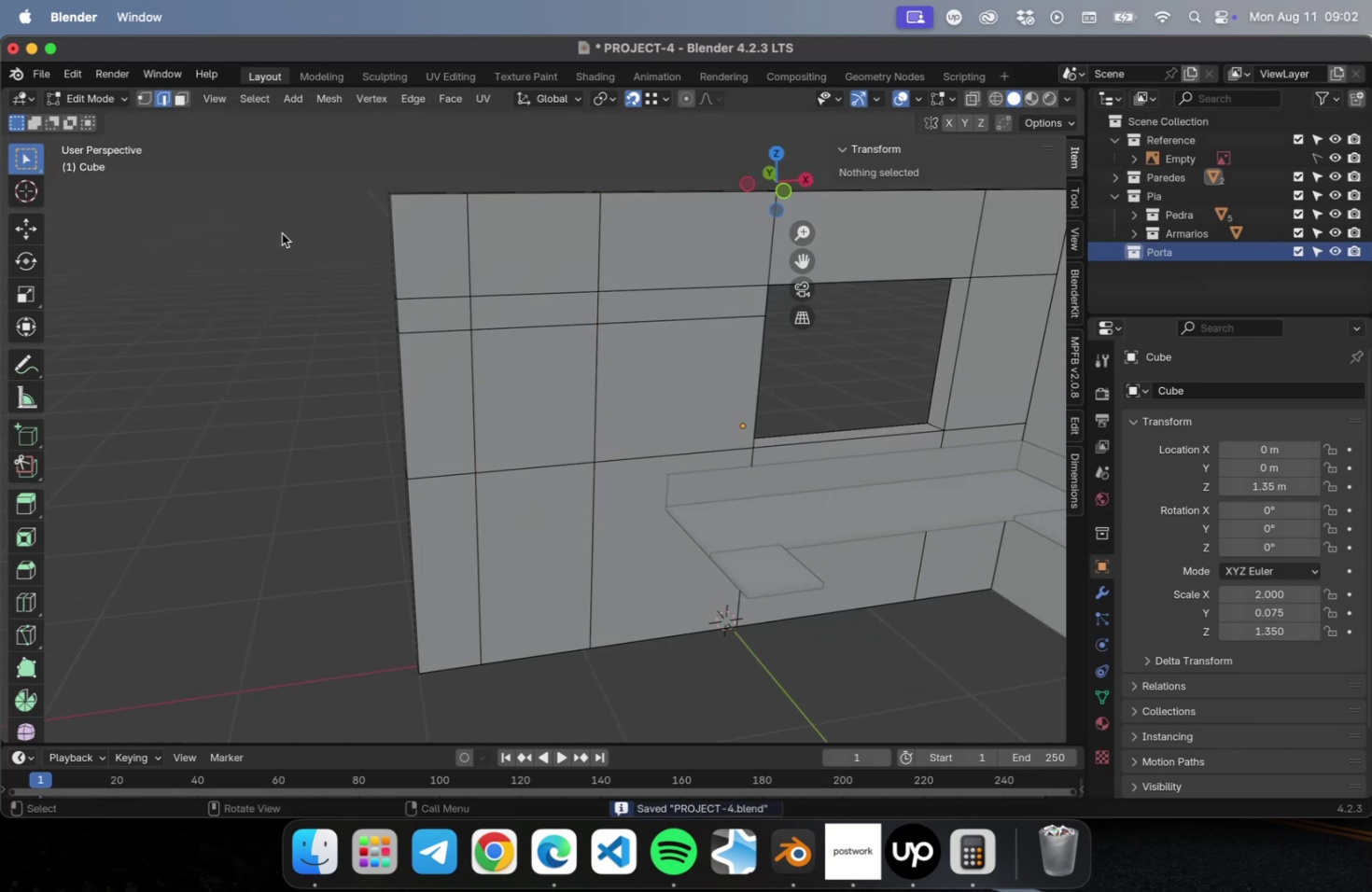 
key(Tab)
 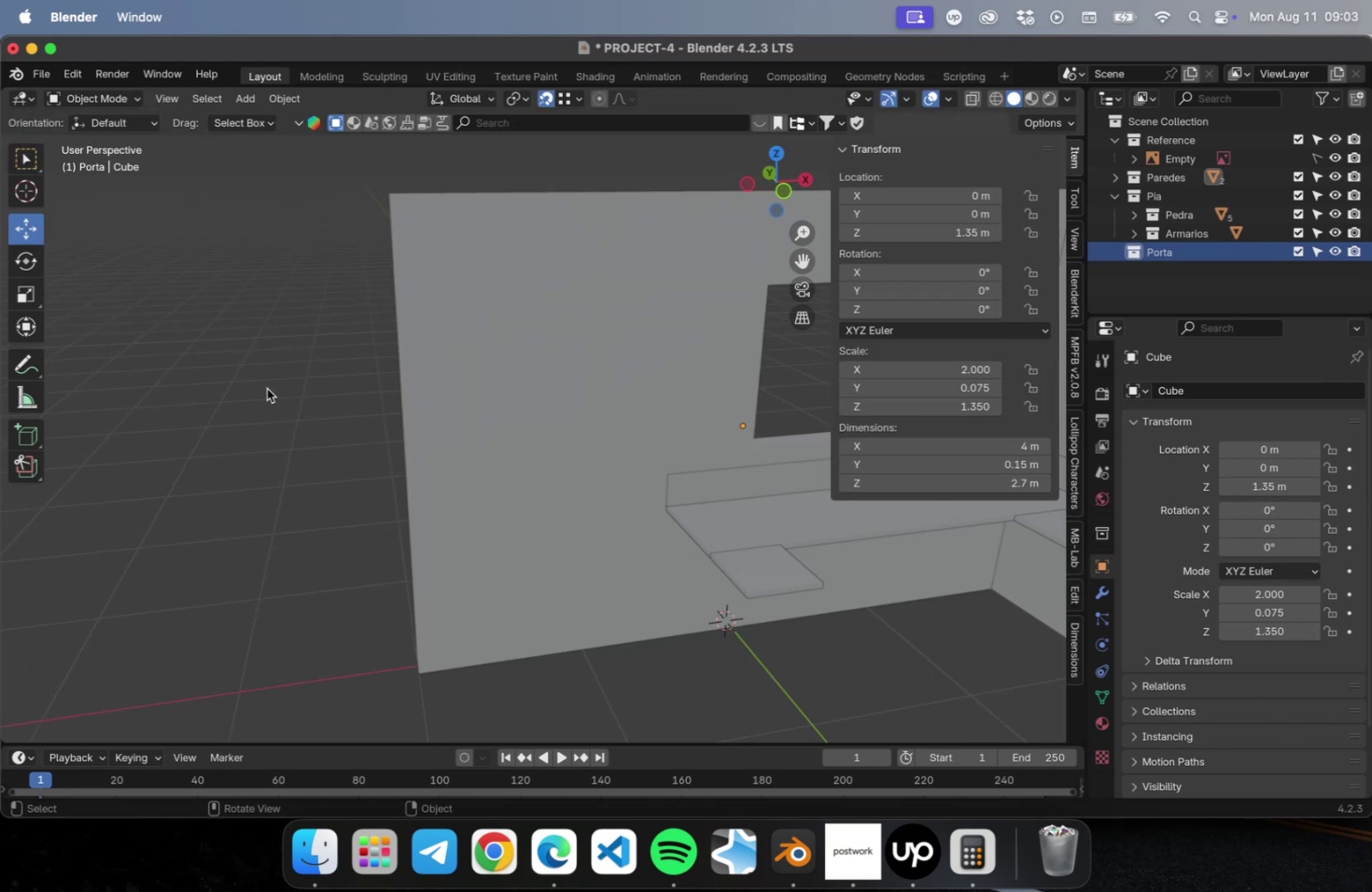 
key(Meta+CommandLeft)
 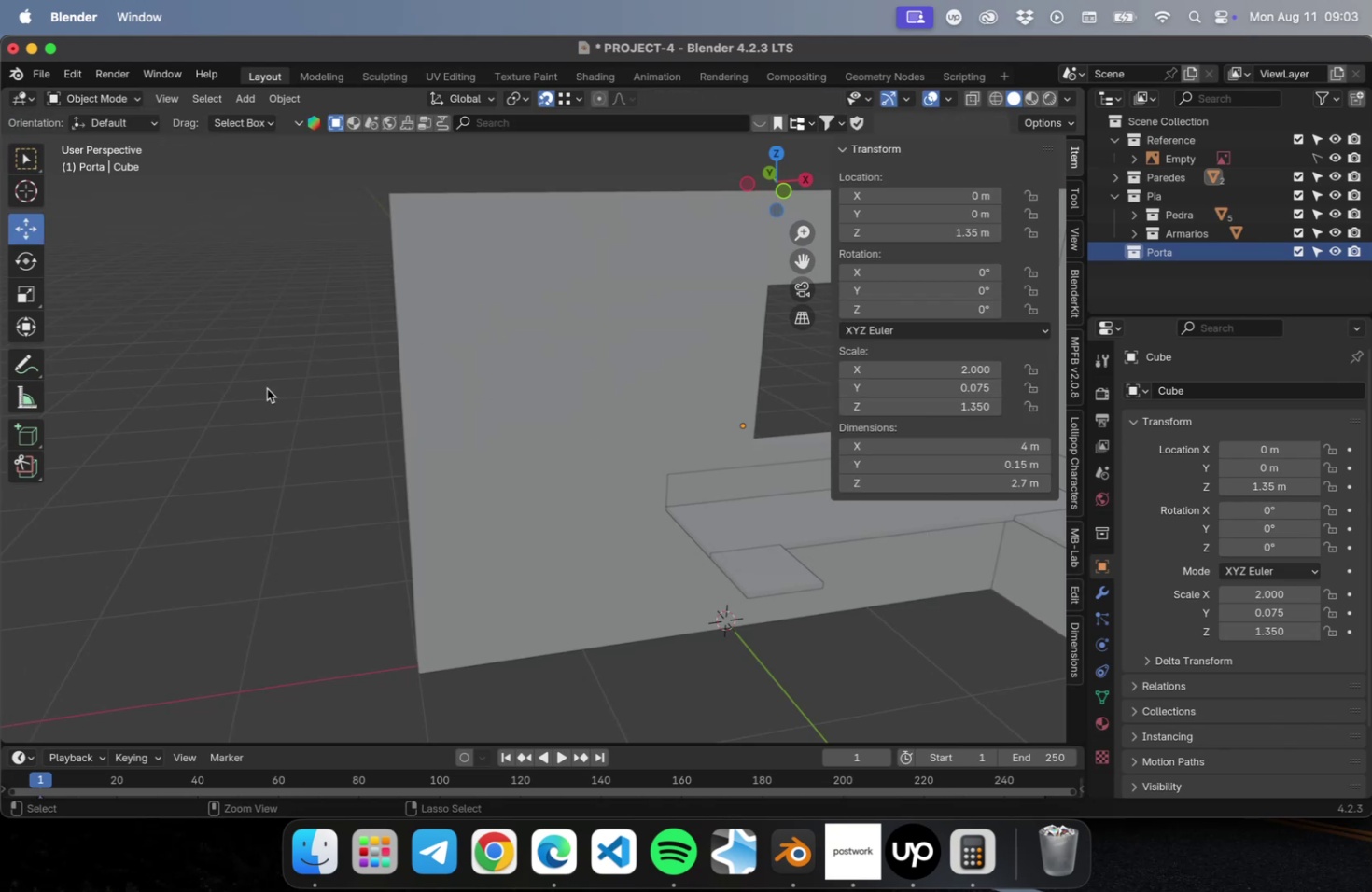 
key(Meta+S)
 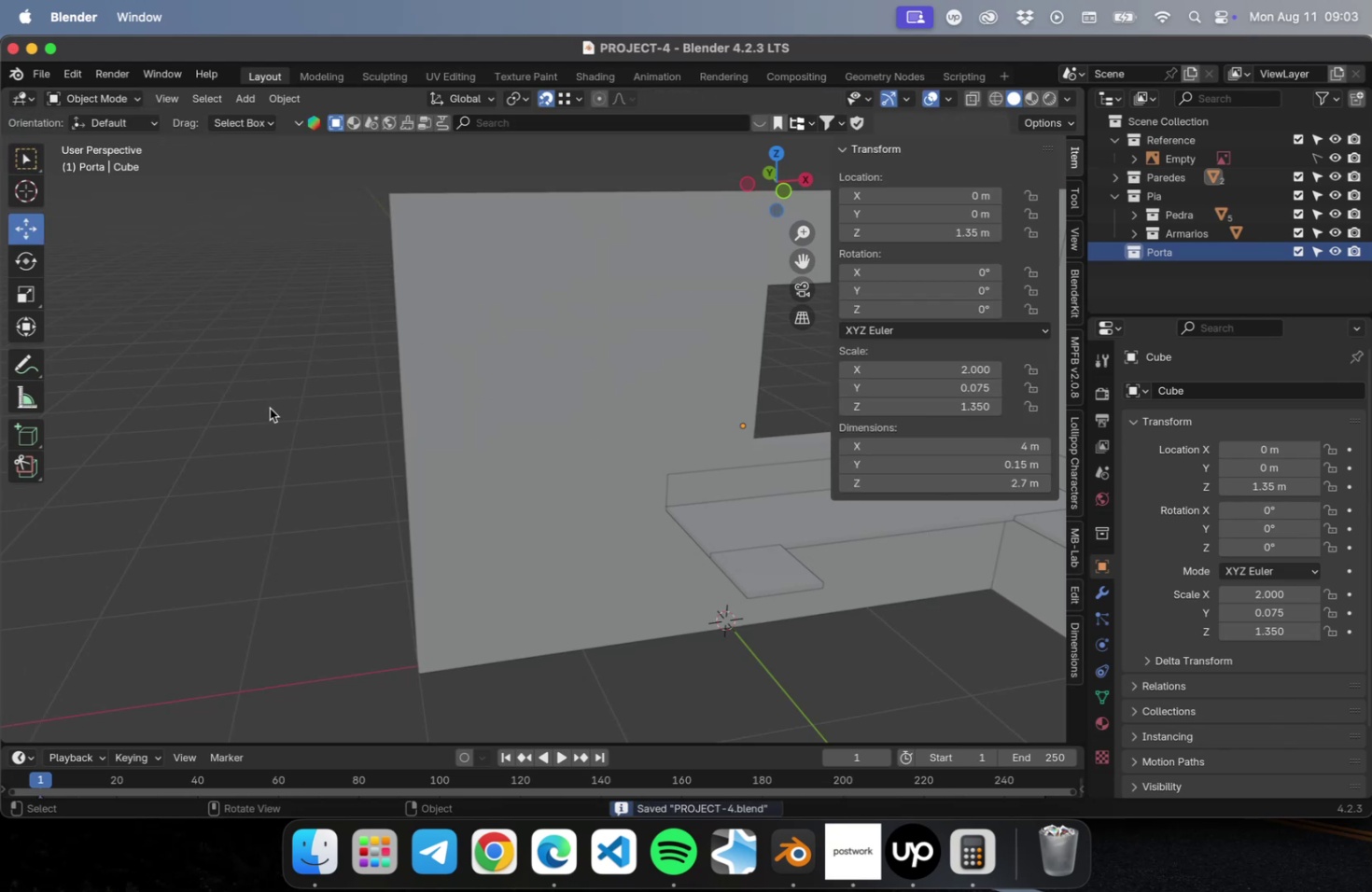 
key(Shift+Space)
 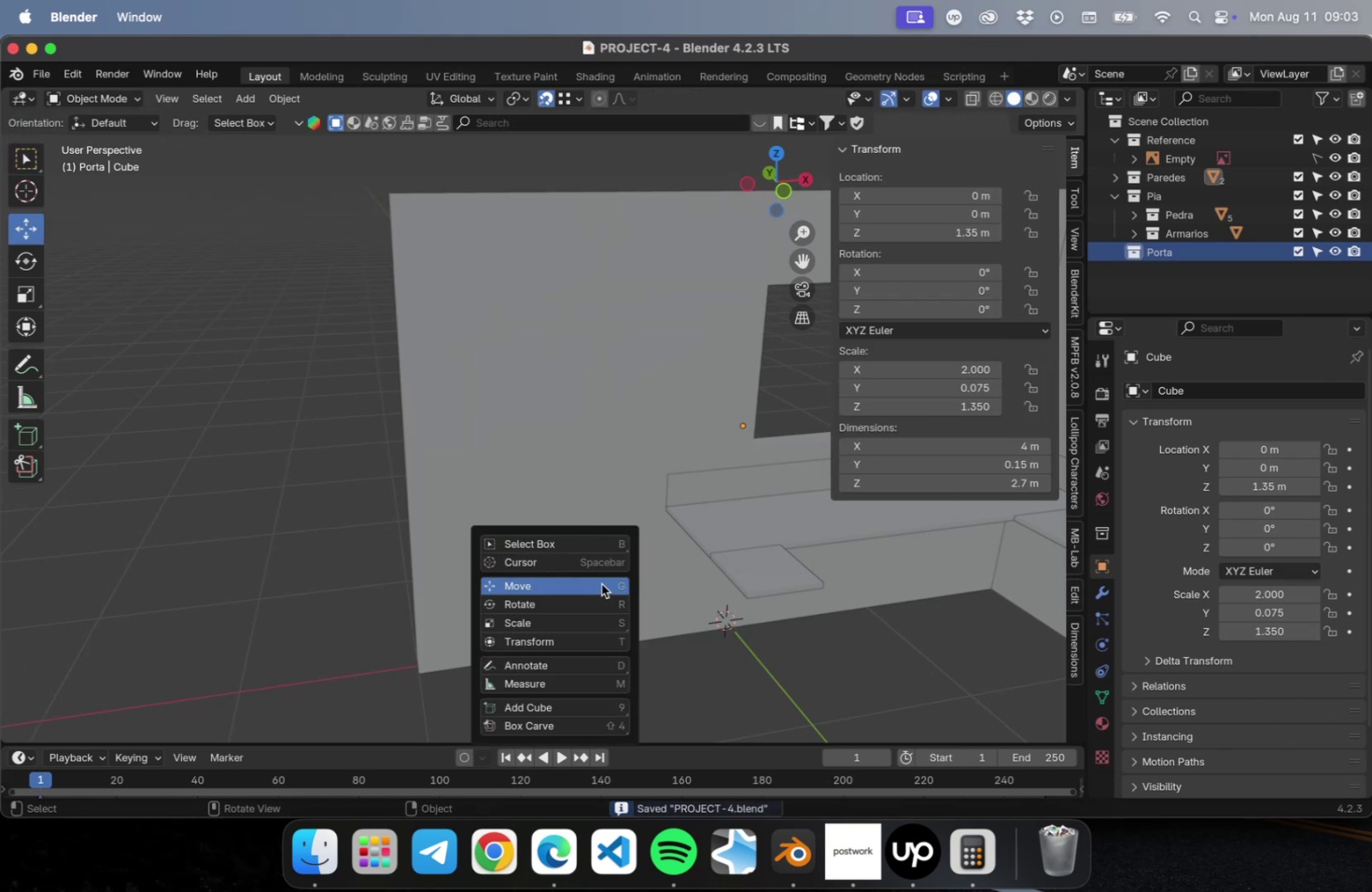 
key(Escape)
 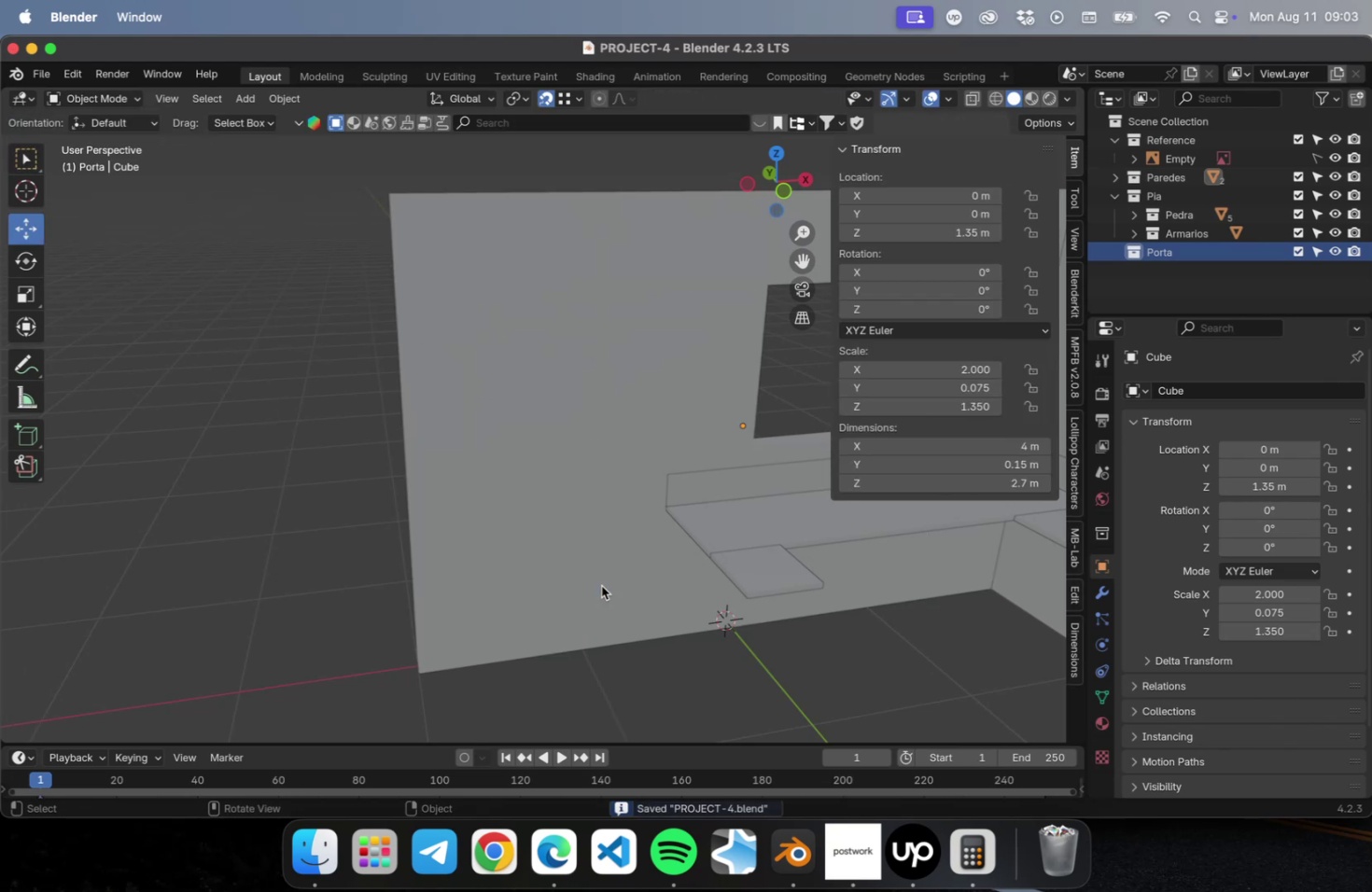 
key(Shift+ShiftLeft)
 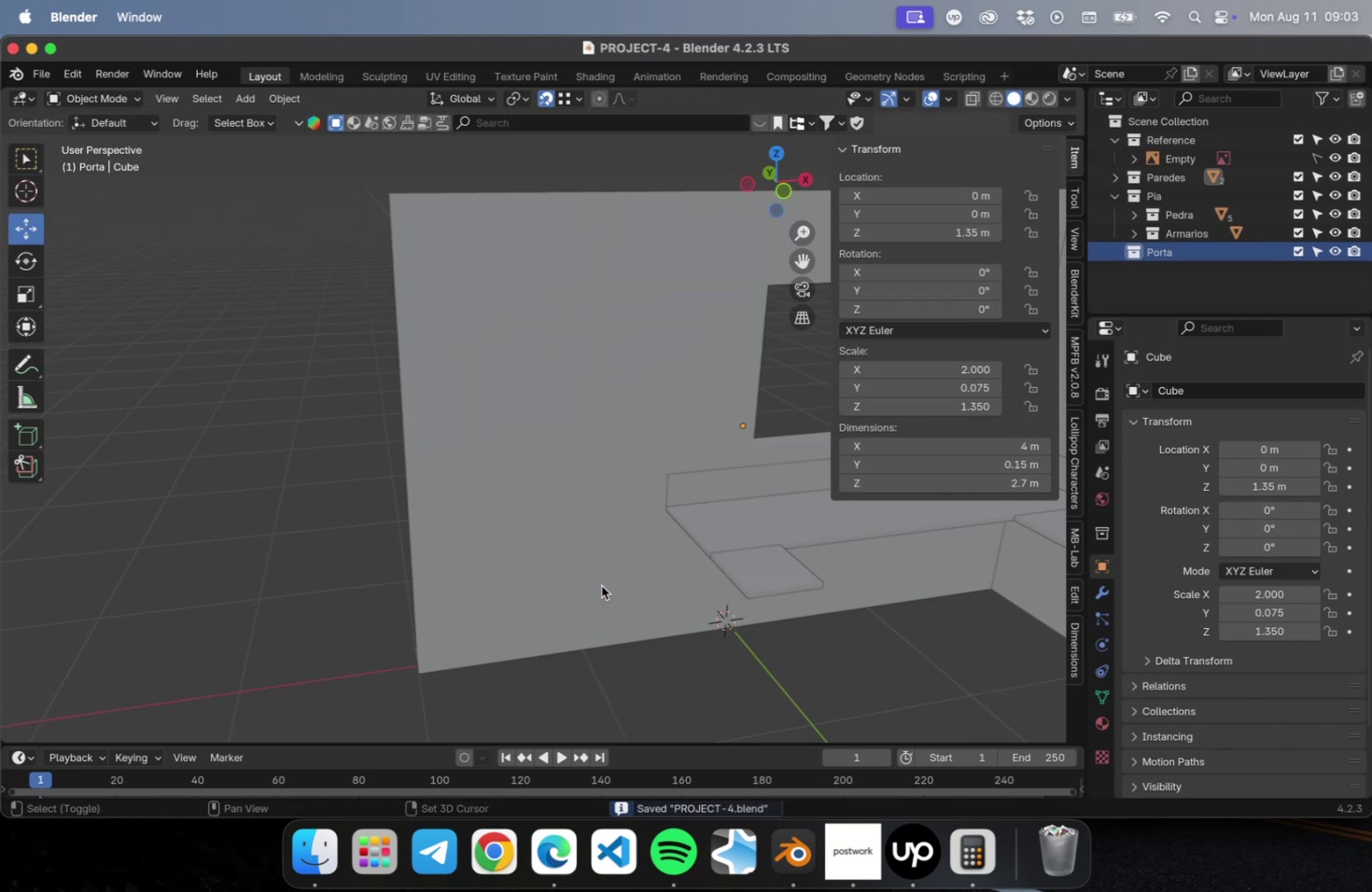 
key(Shift+A)
 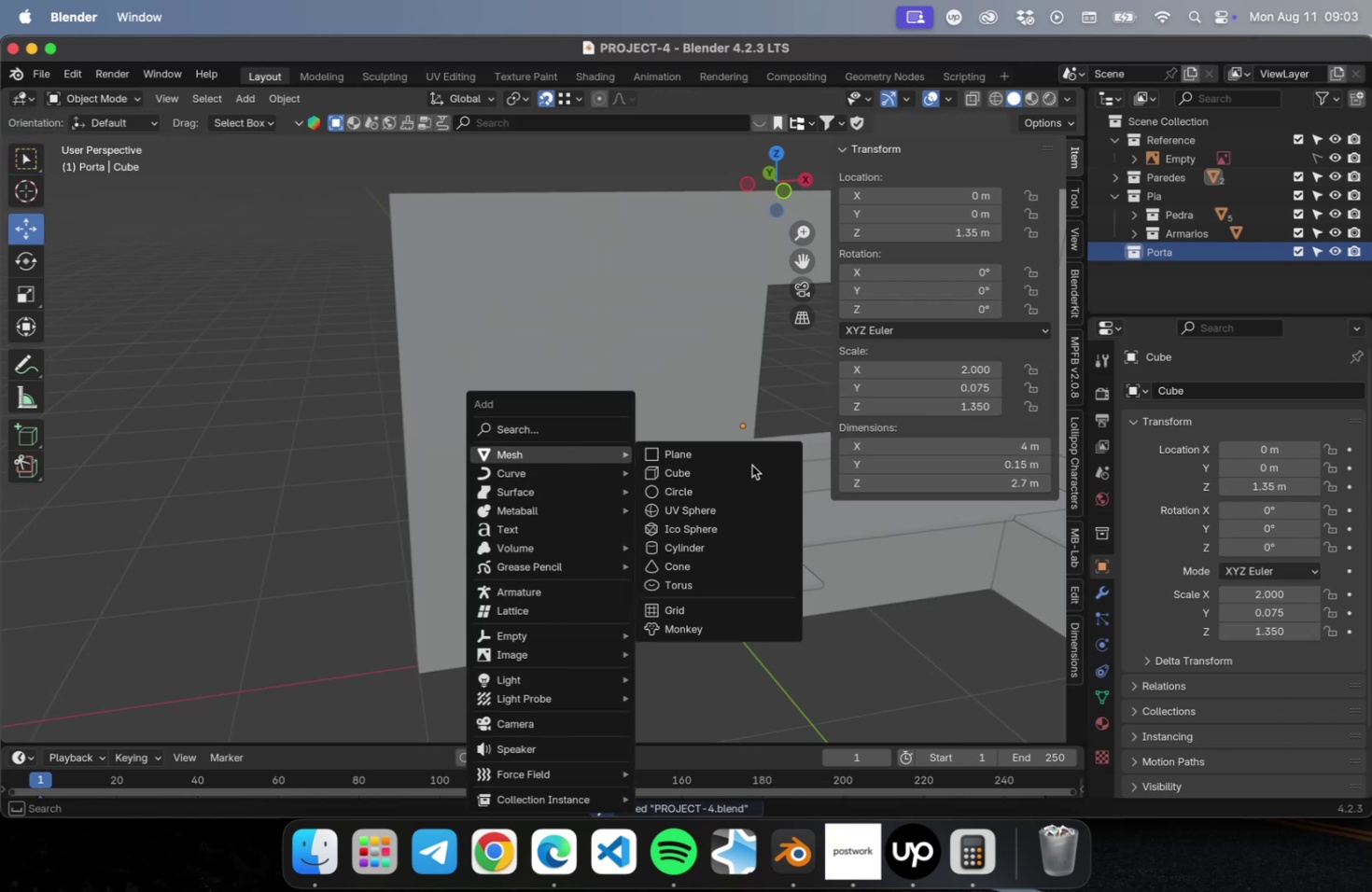 
left_click([749, 467])
 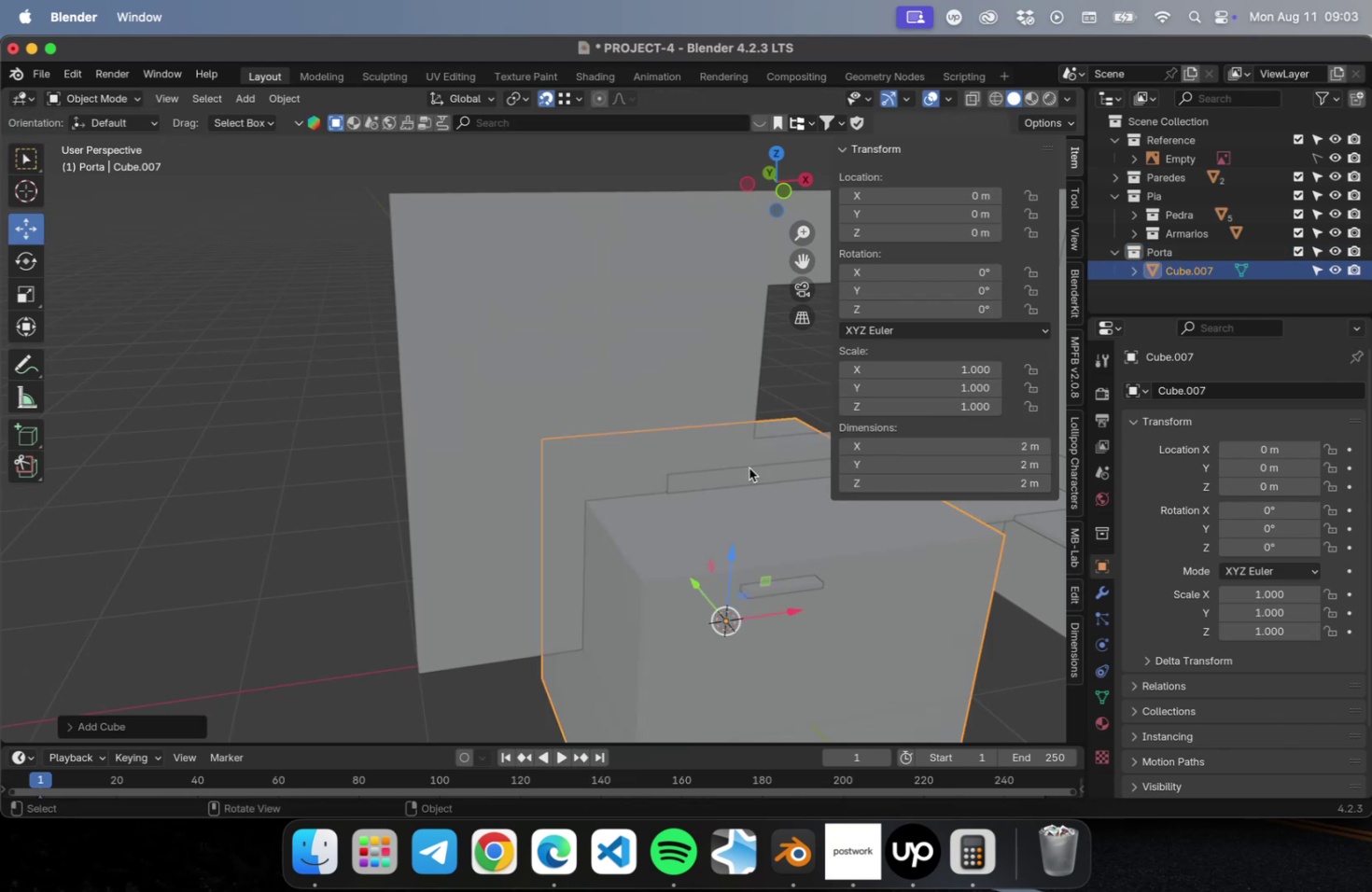 
scroll: coordinate [746, 471], scroll_direction: down, amount: 5.0
 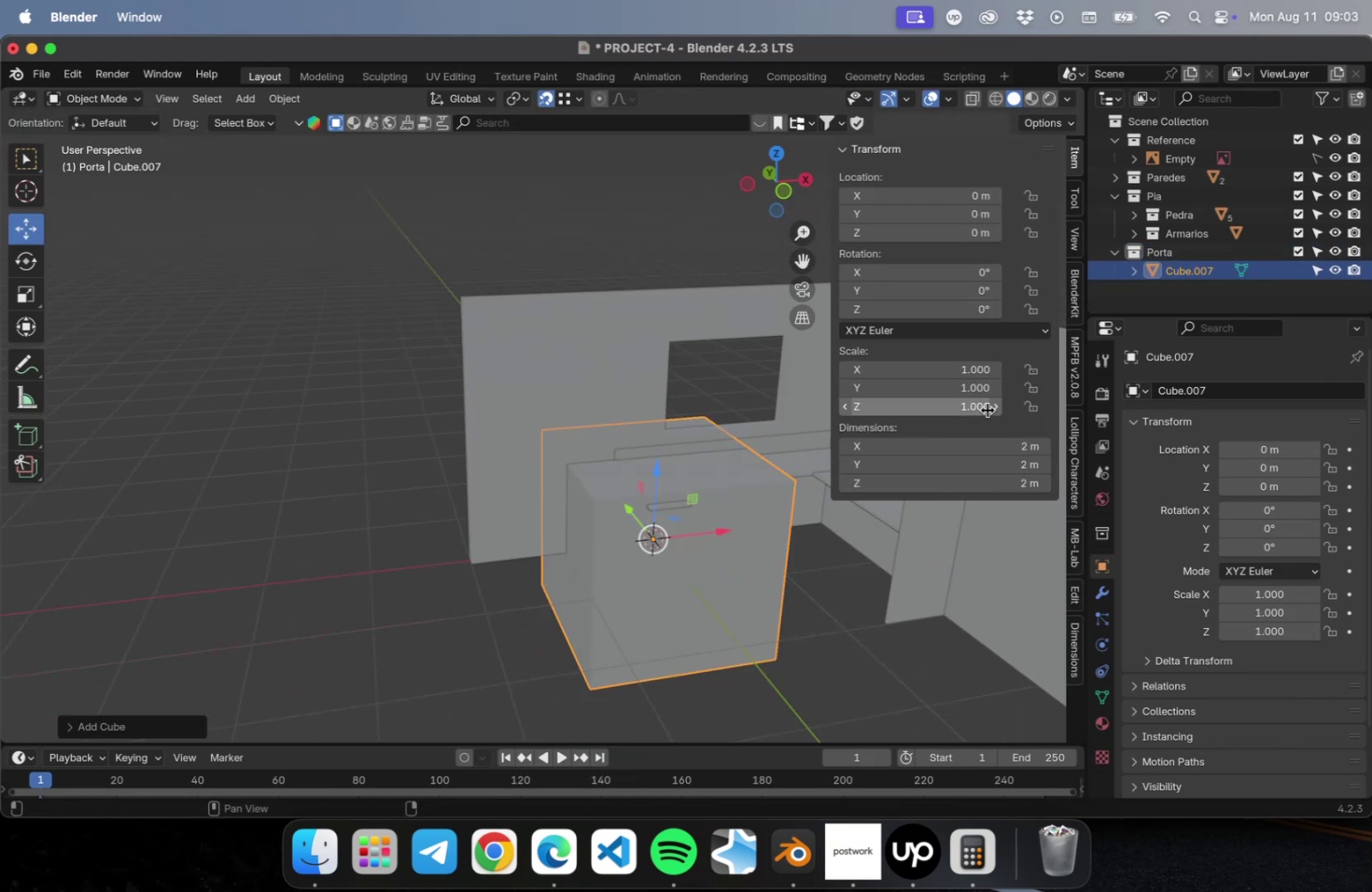 
hold_key(key=ShiftLeft, duration=0.52)
 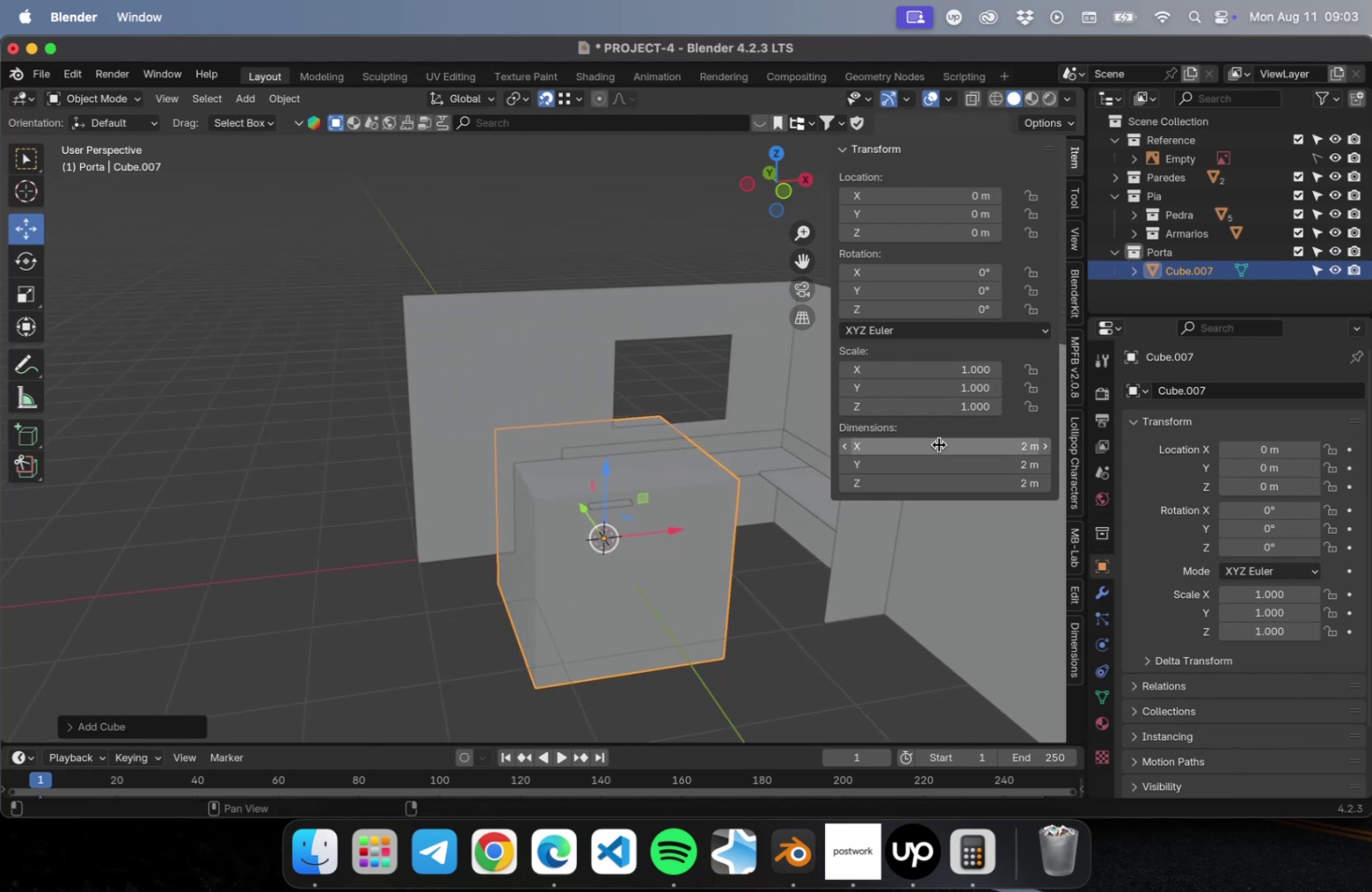 
left_click_drag(start_coordinate=[938, 443], to_coordinate=[929, 448])
 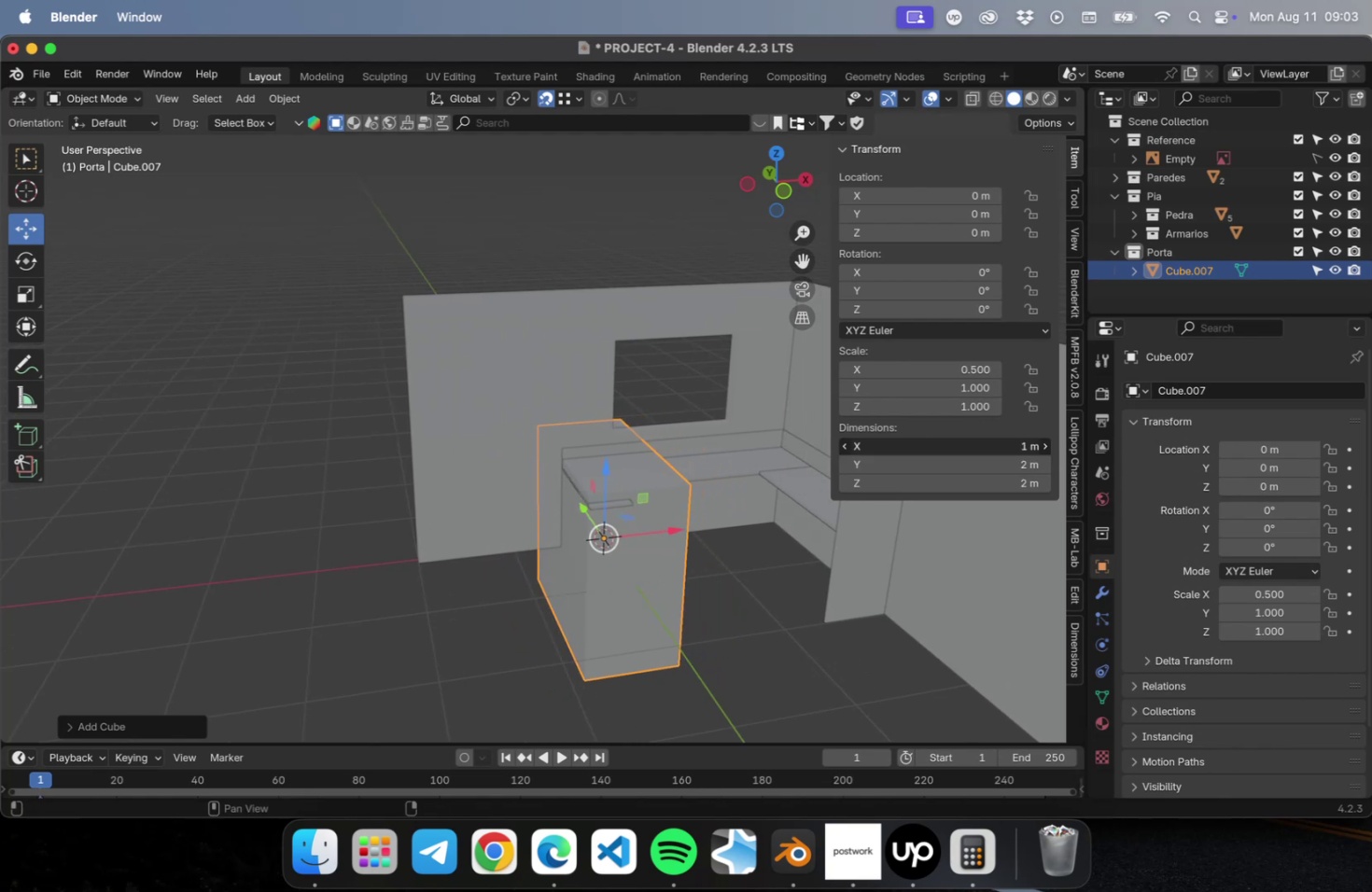 
left_click([938, 443])
 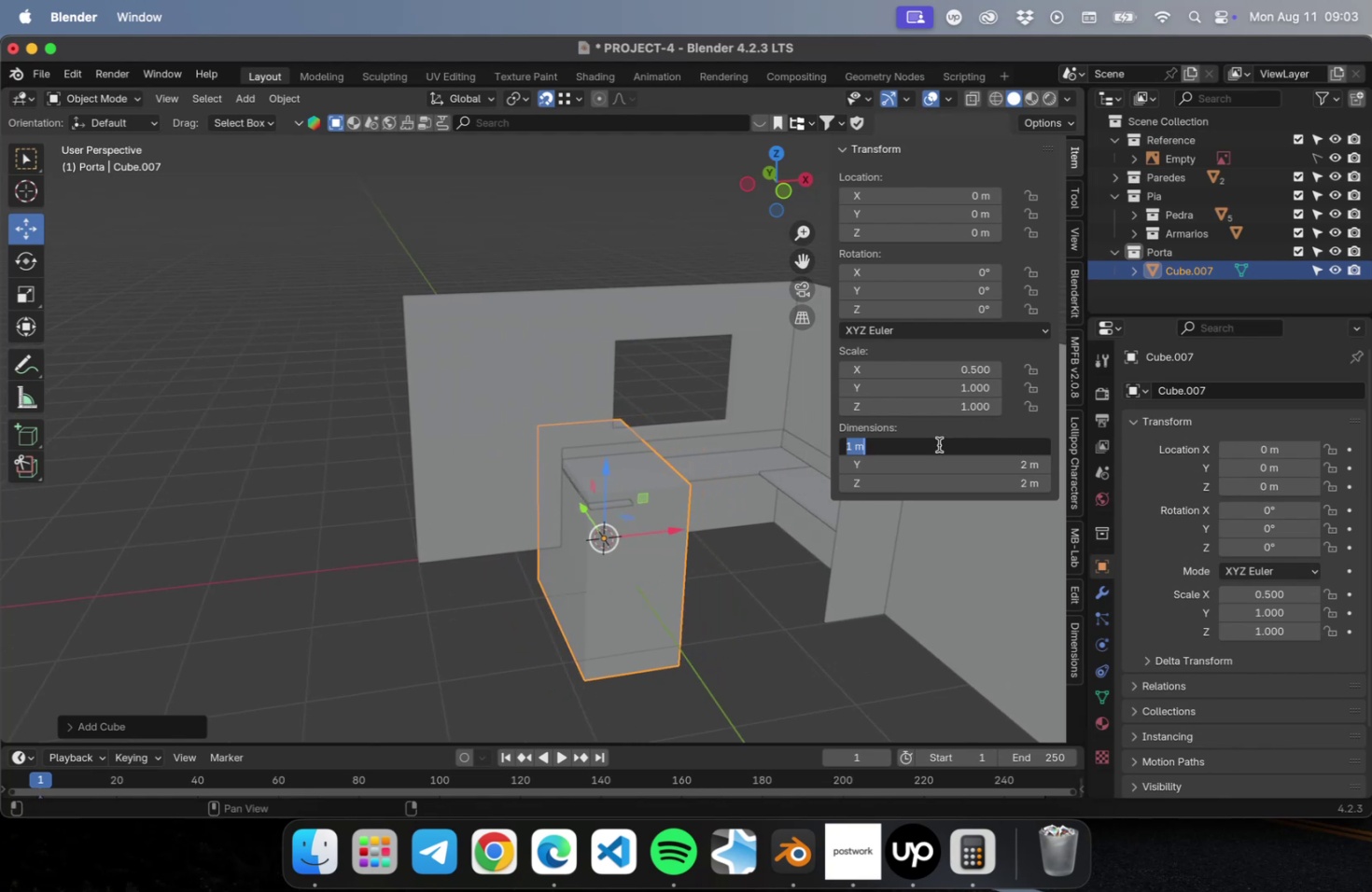 
key(0)
 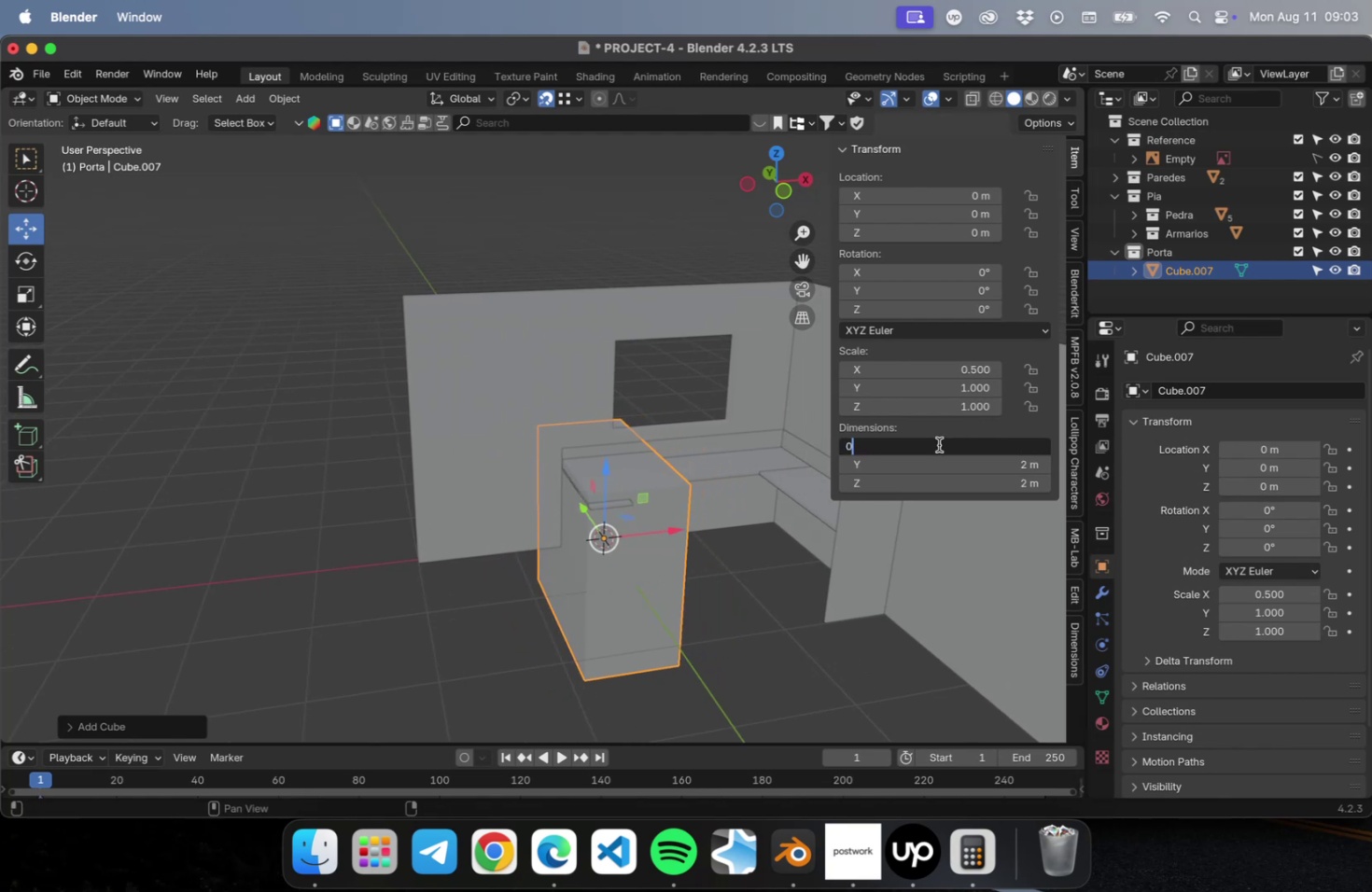 
key(Period)
 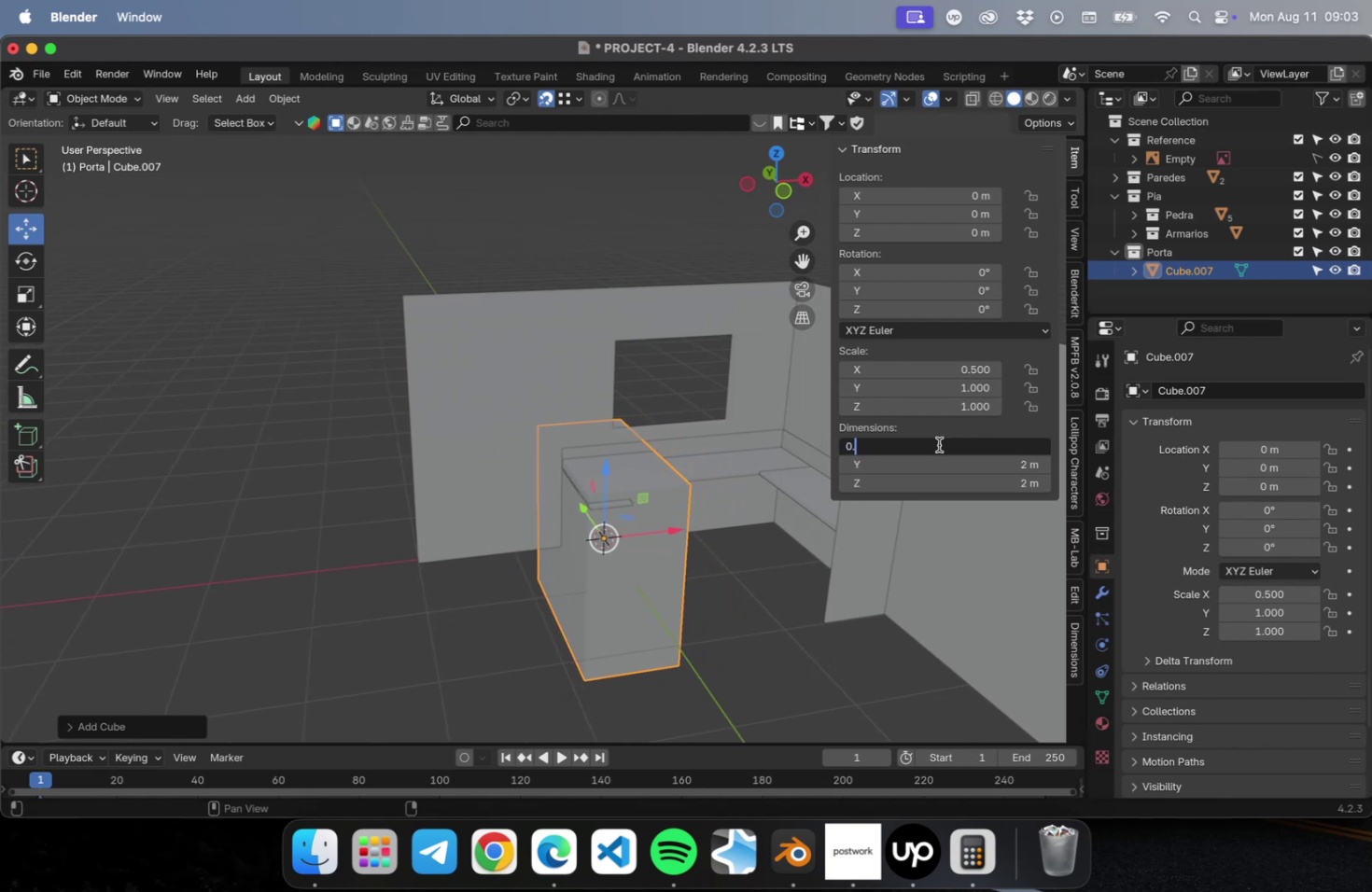 
key(6)
 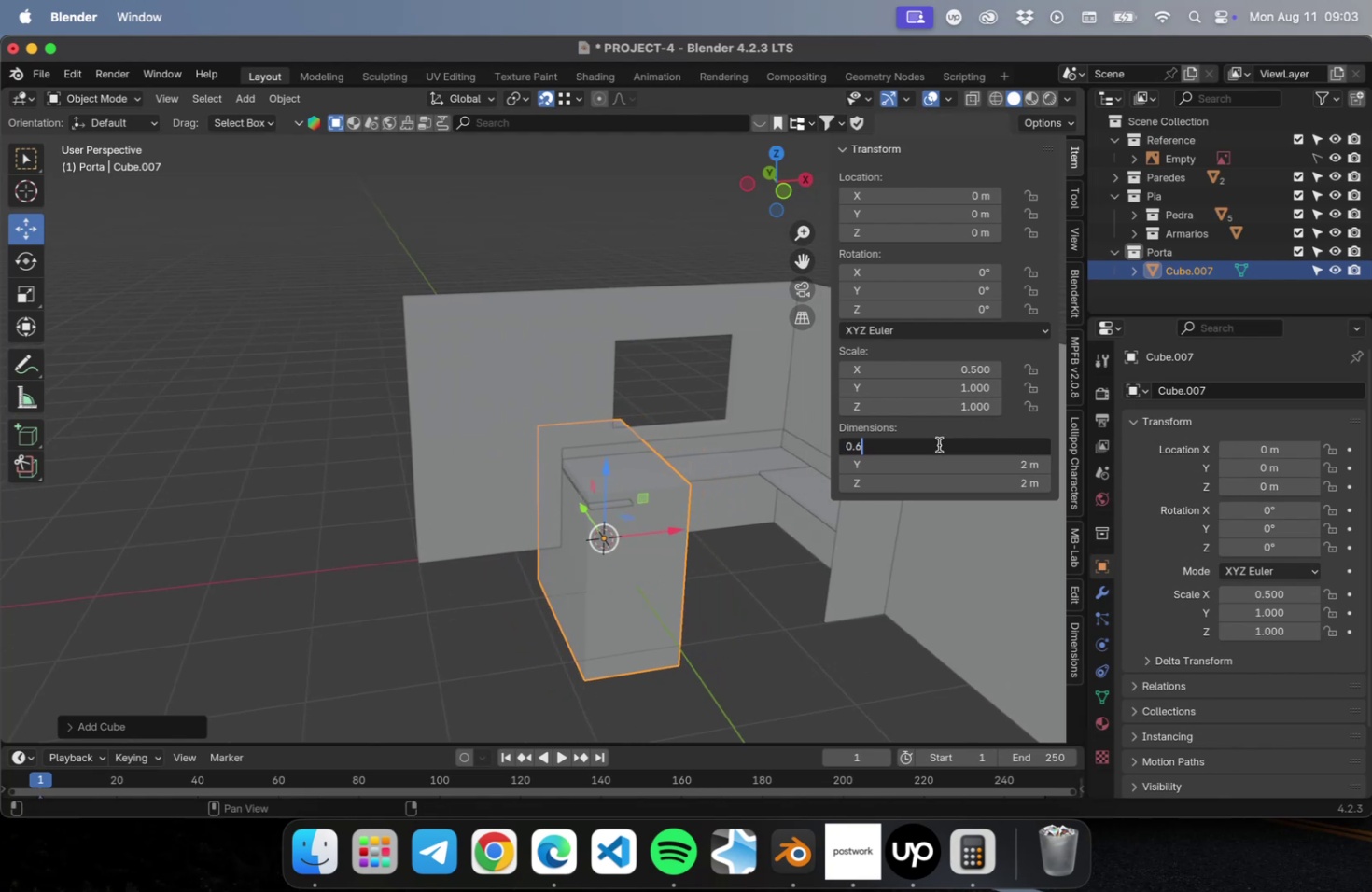 
key(Backspace)
 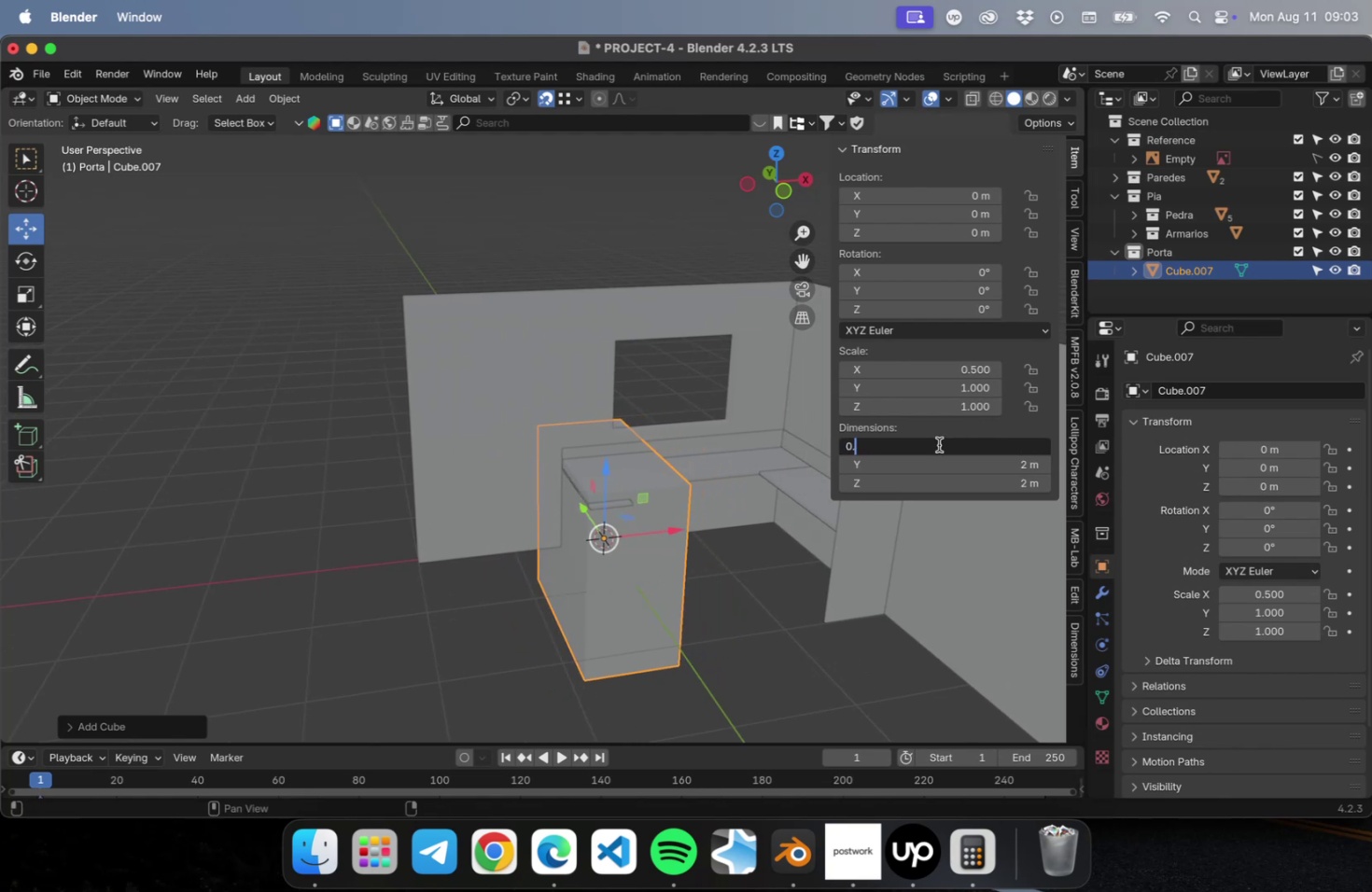 
key(8)
 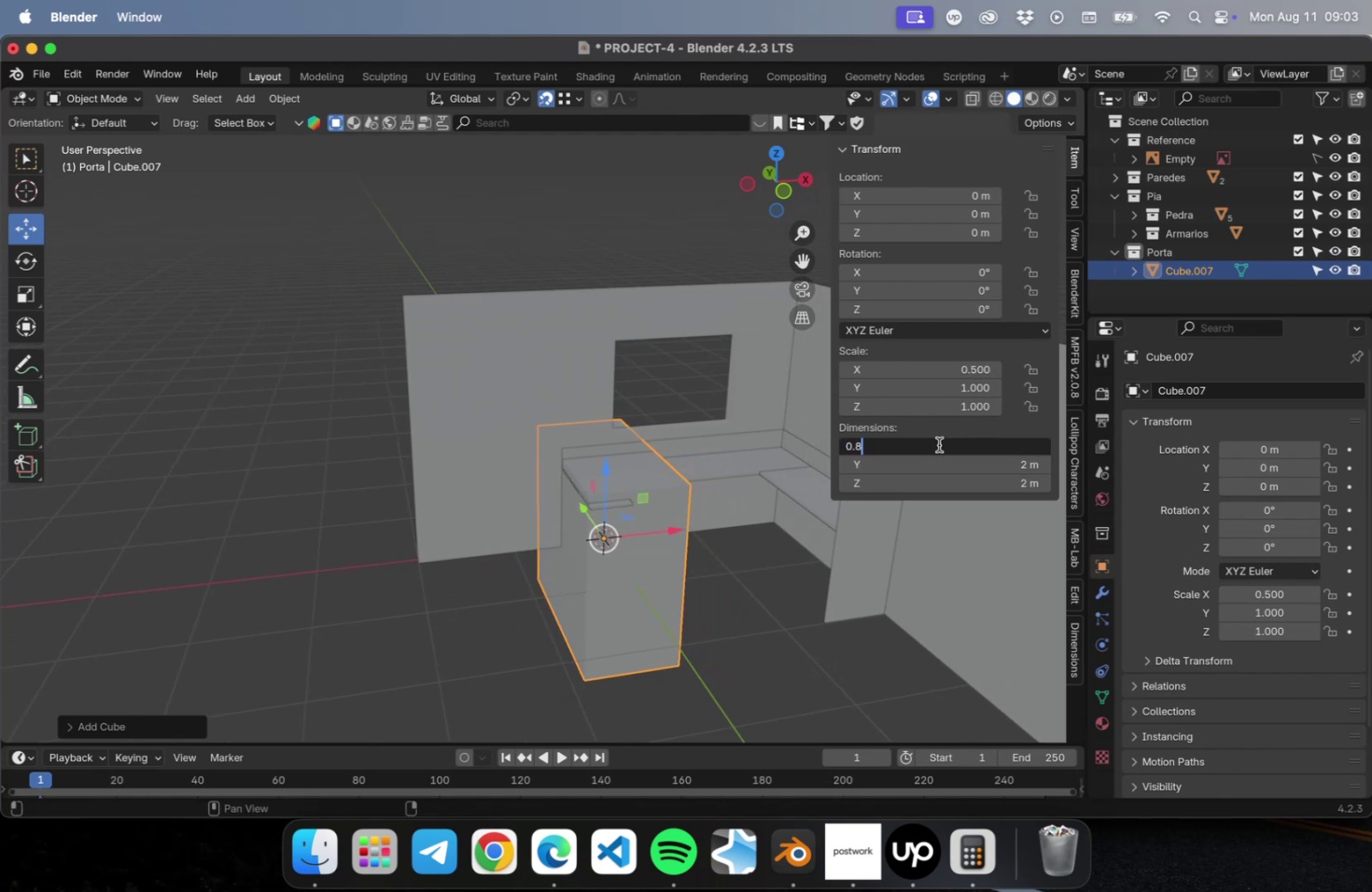 
key(Tab)
 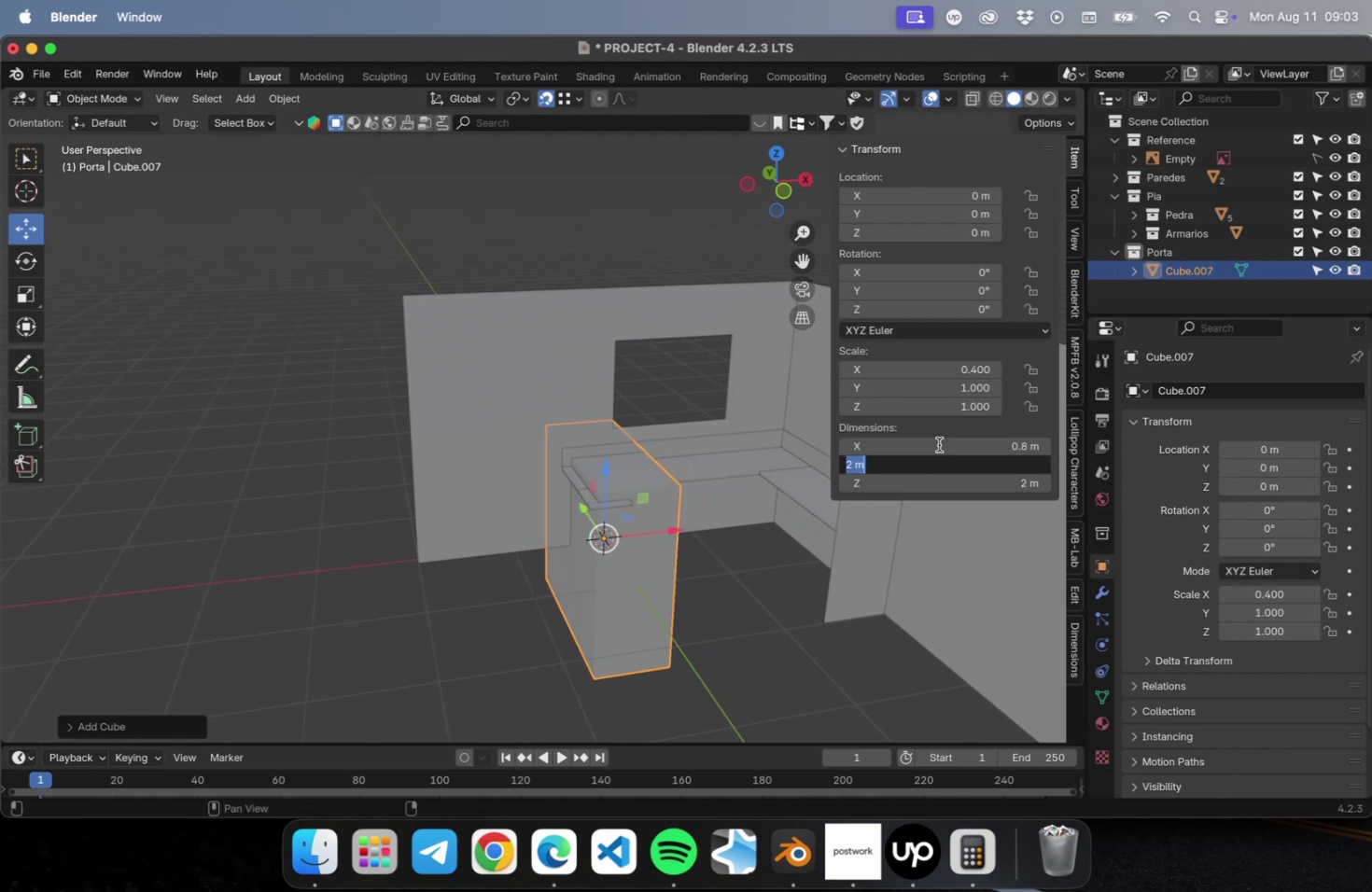 
type(.04)
 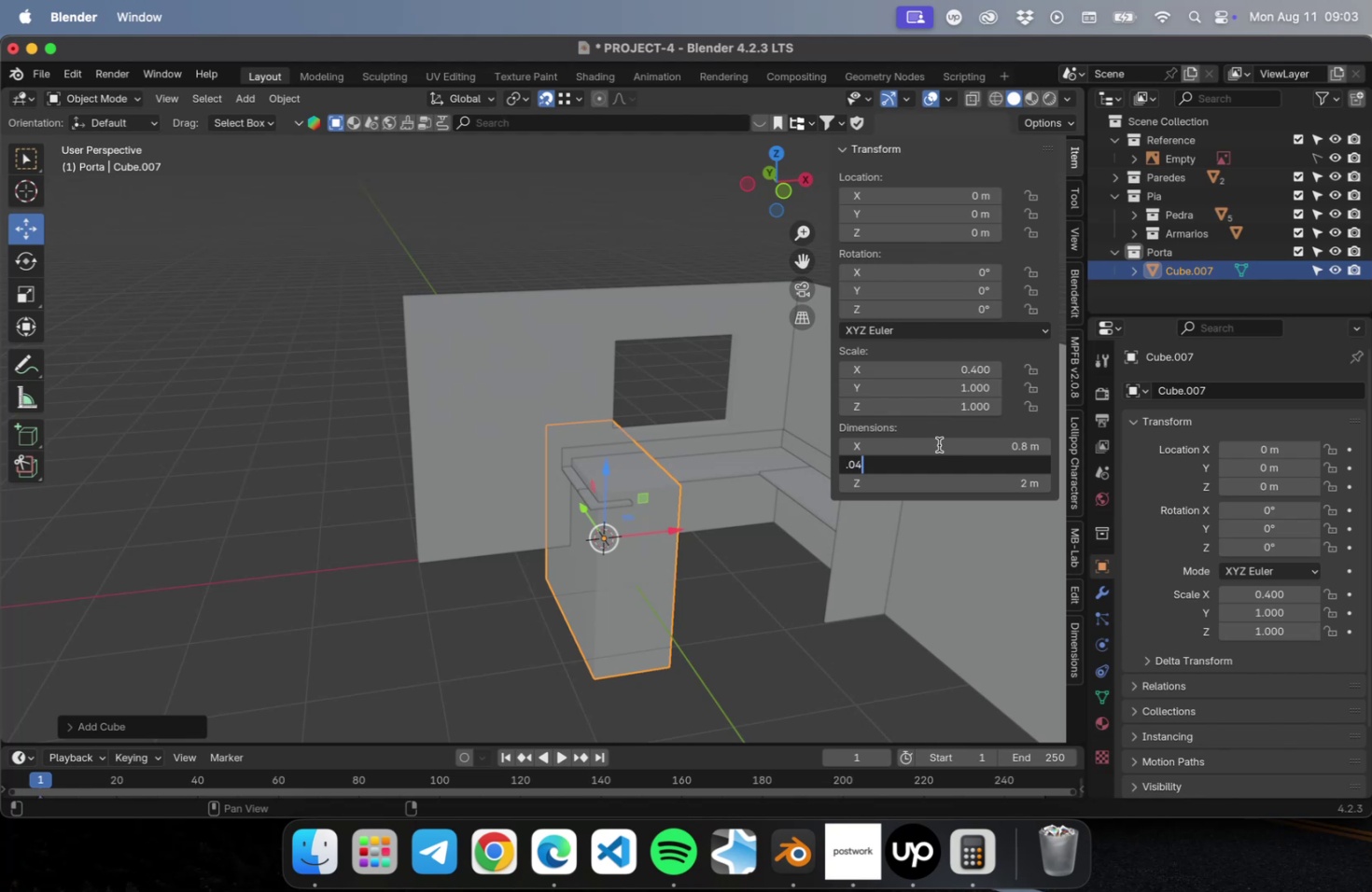 
key(Enter)
 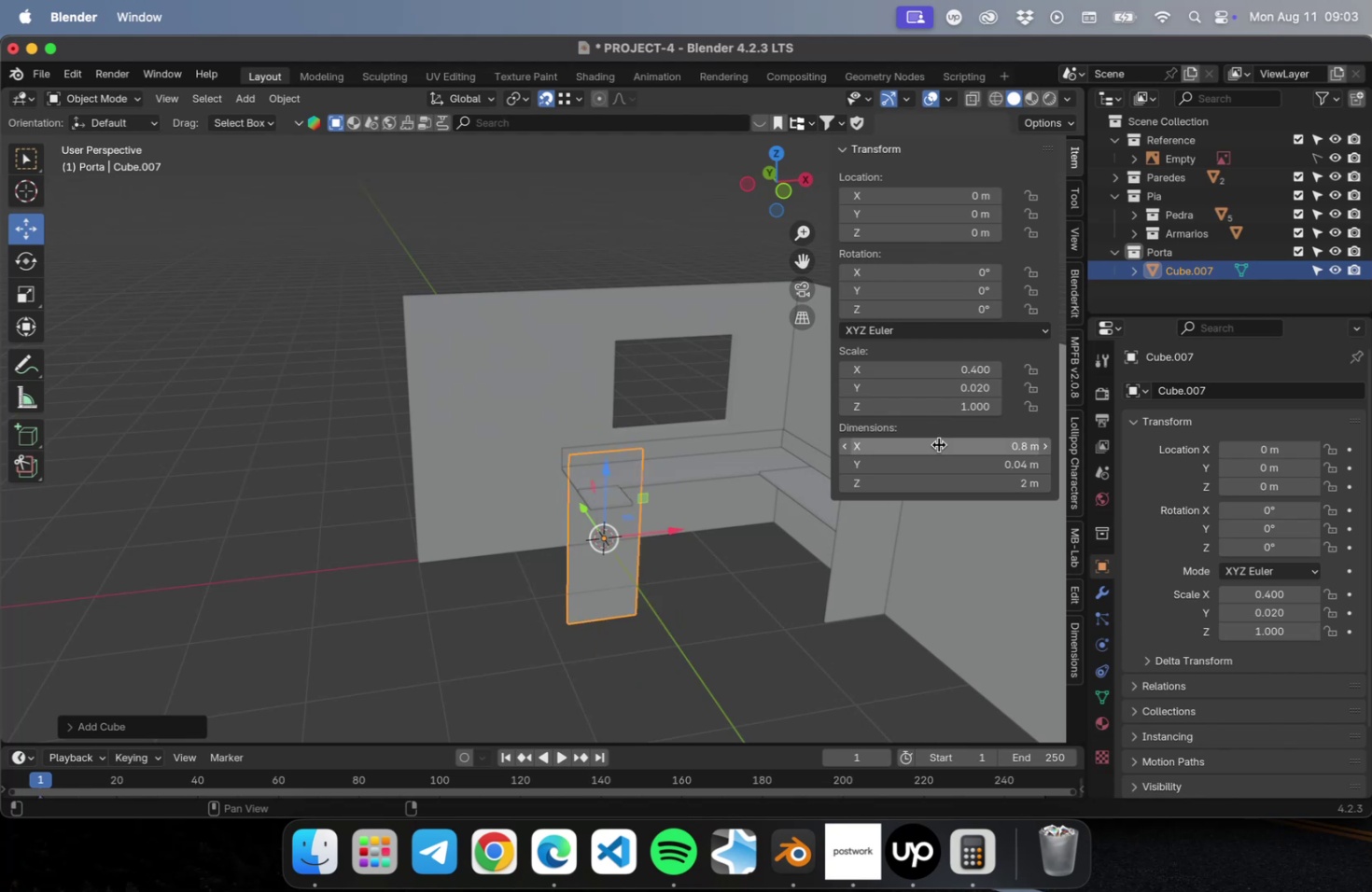 
key(Tab)
 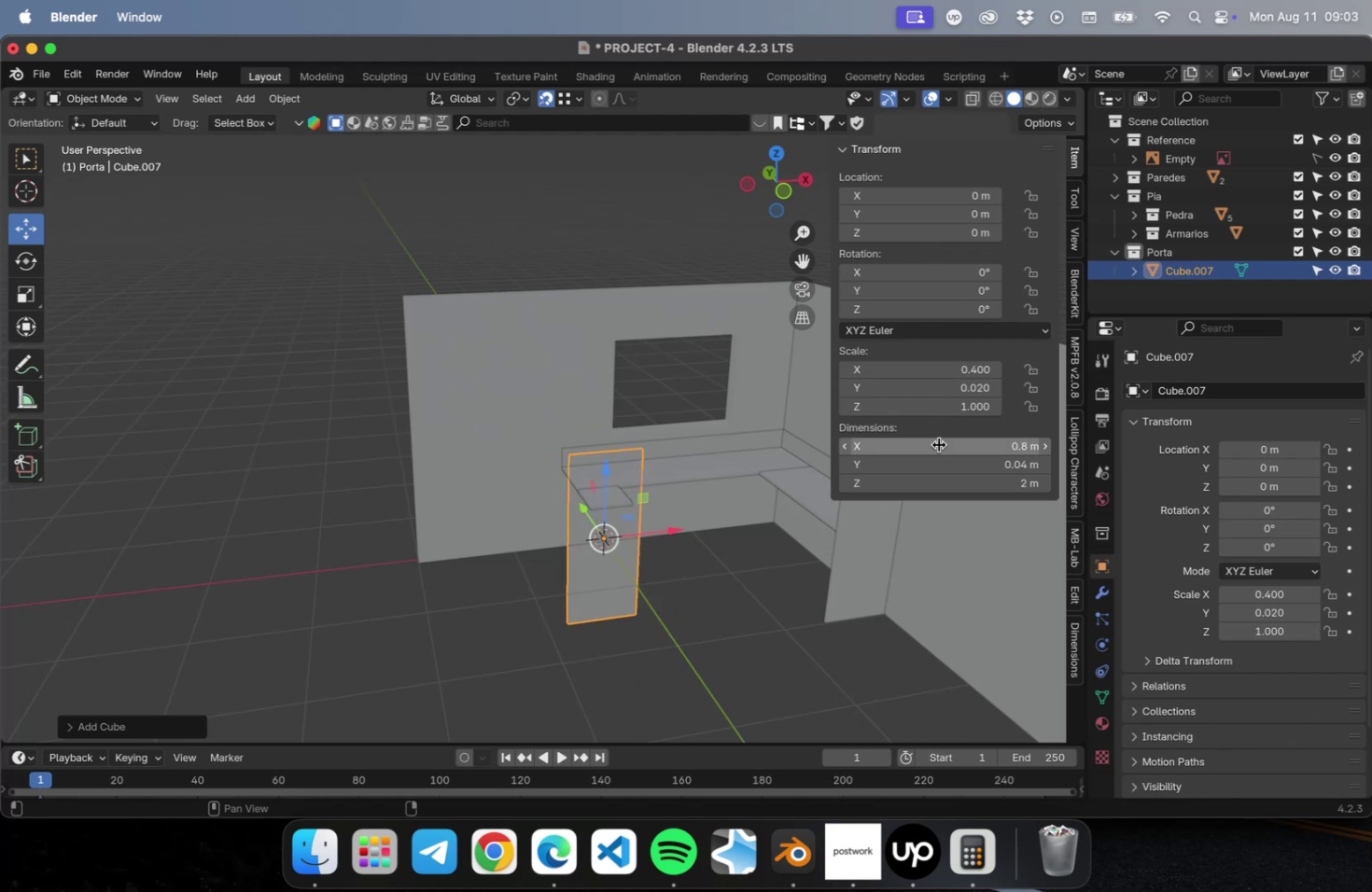 
key(Tab)
 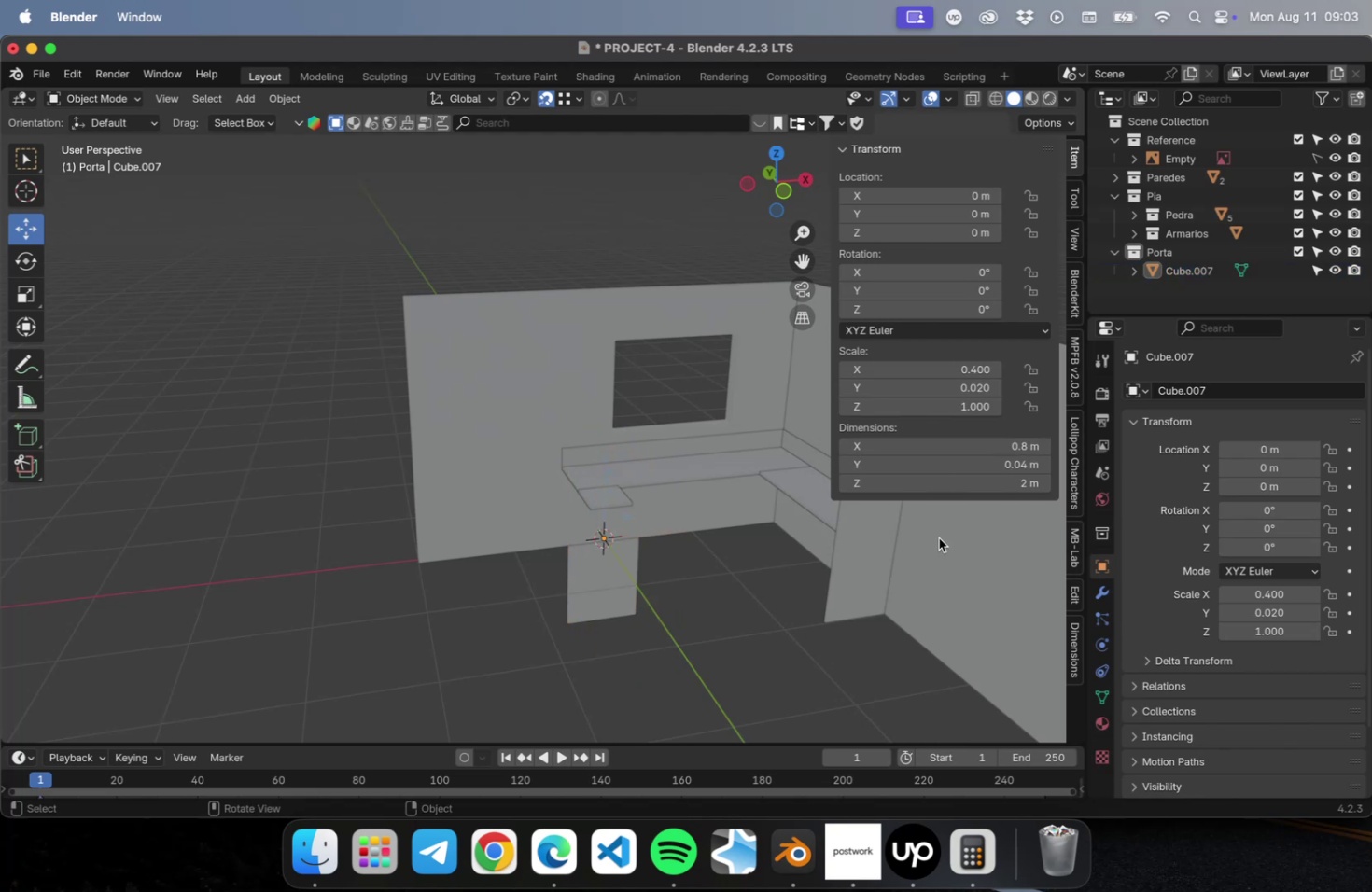 
left_click([602, 587])
 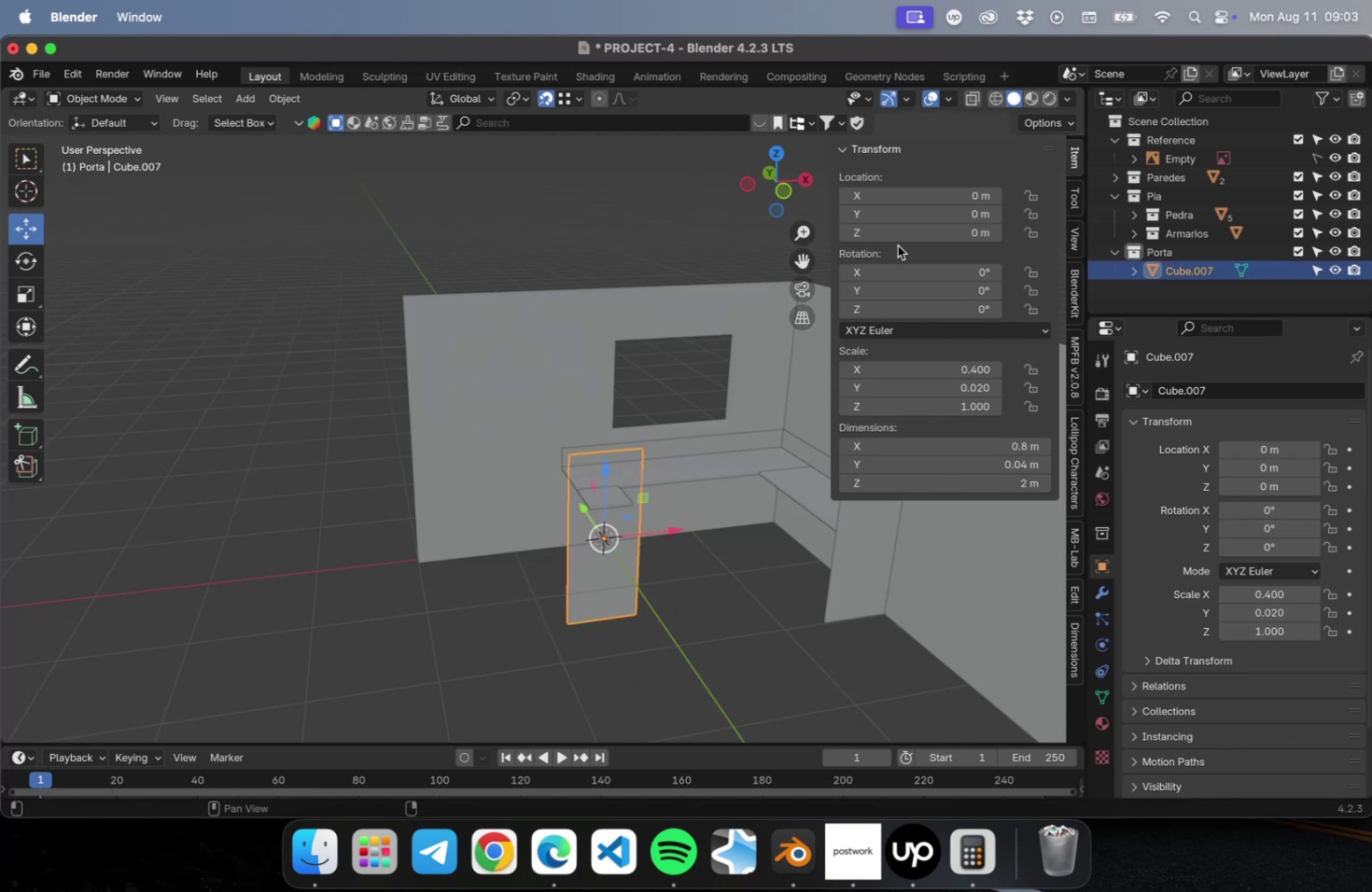 
left_click([893, 238])
 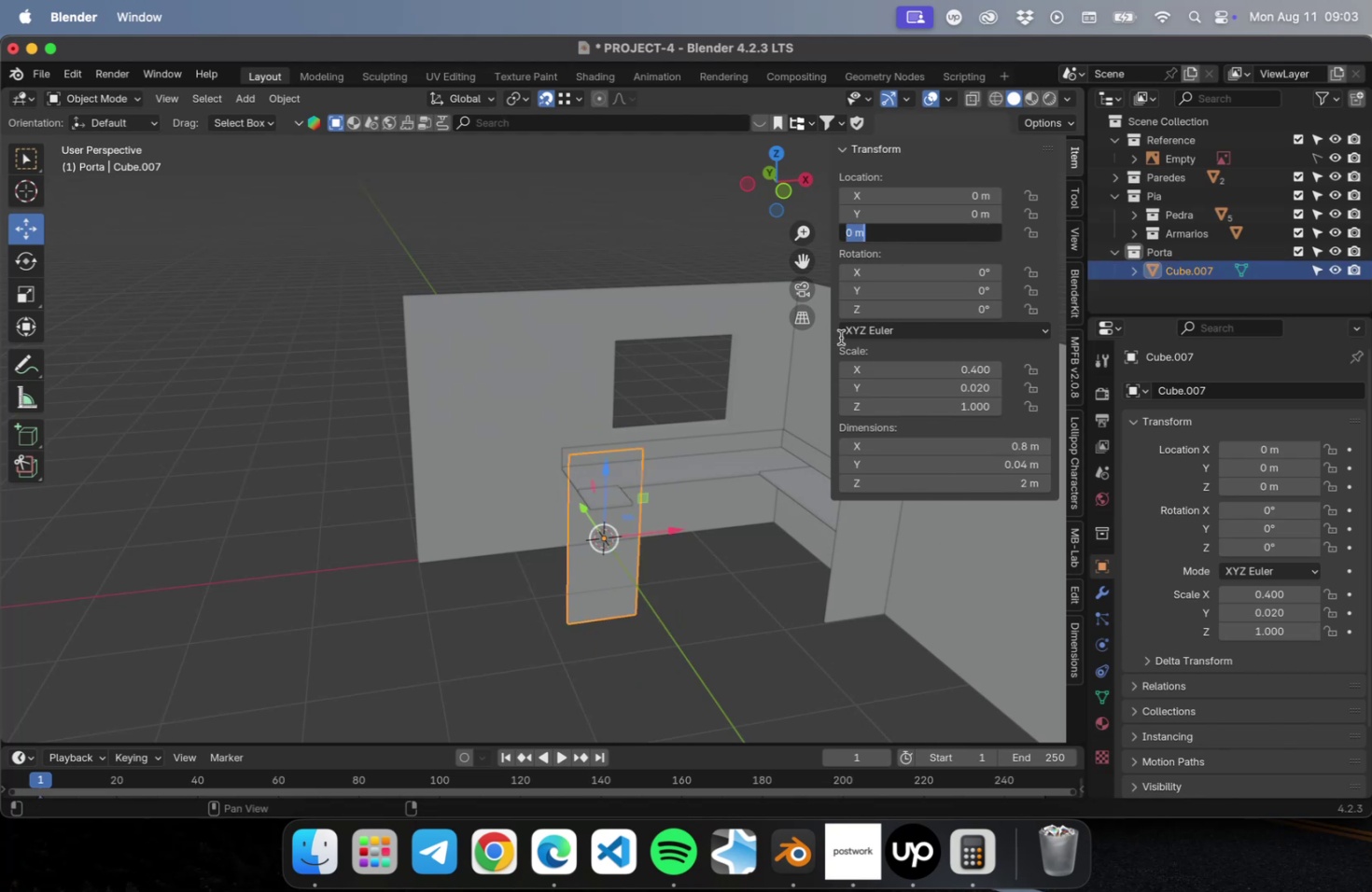 
key(1)
 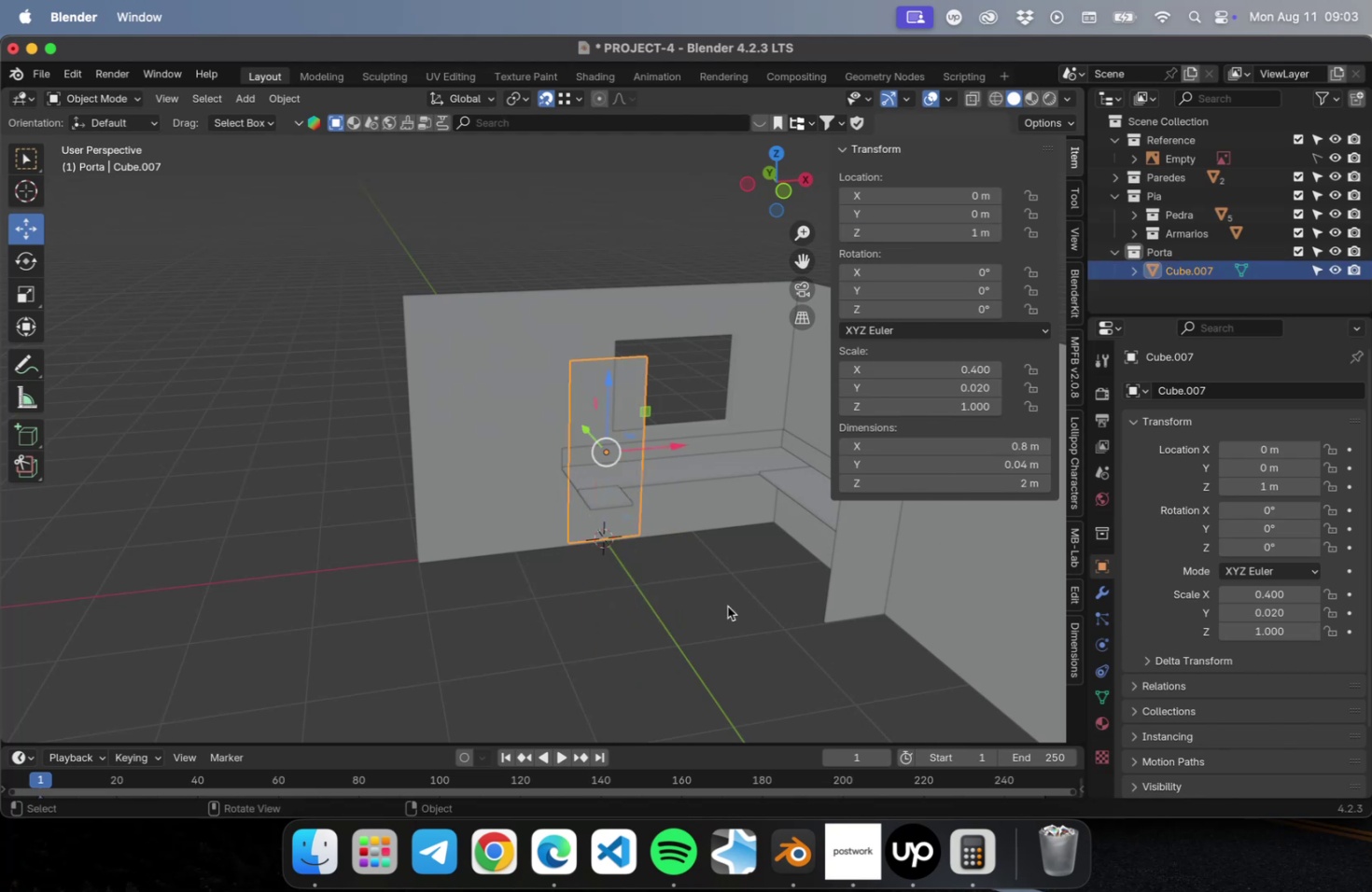 
key(NumLock)
 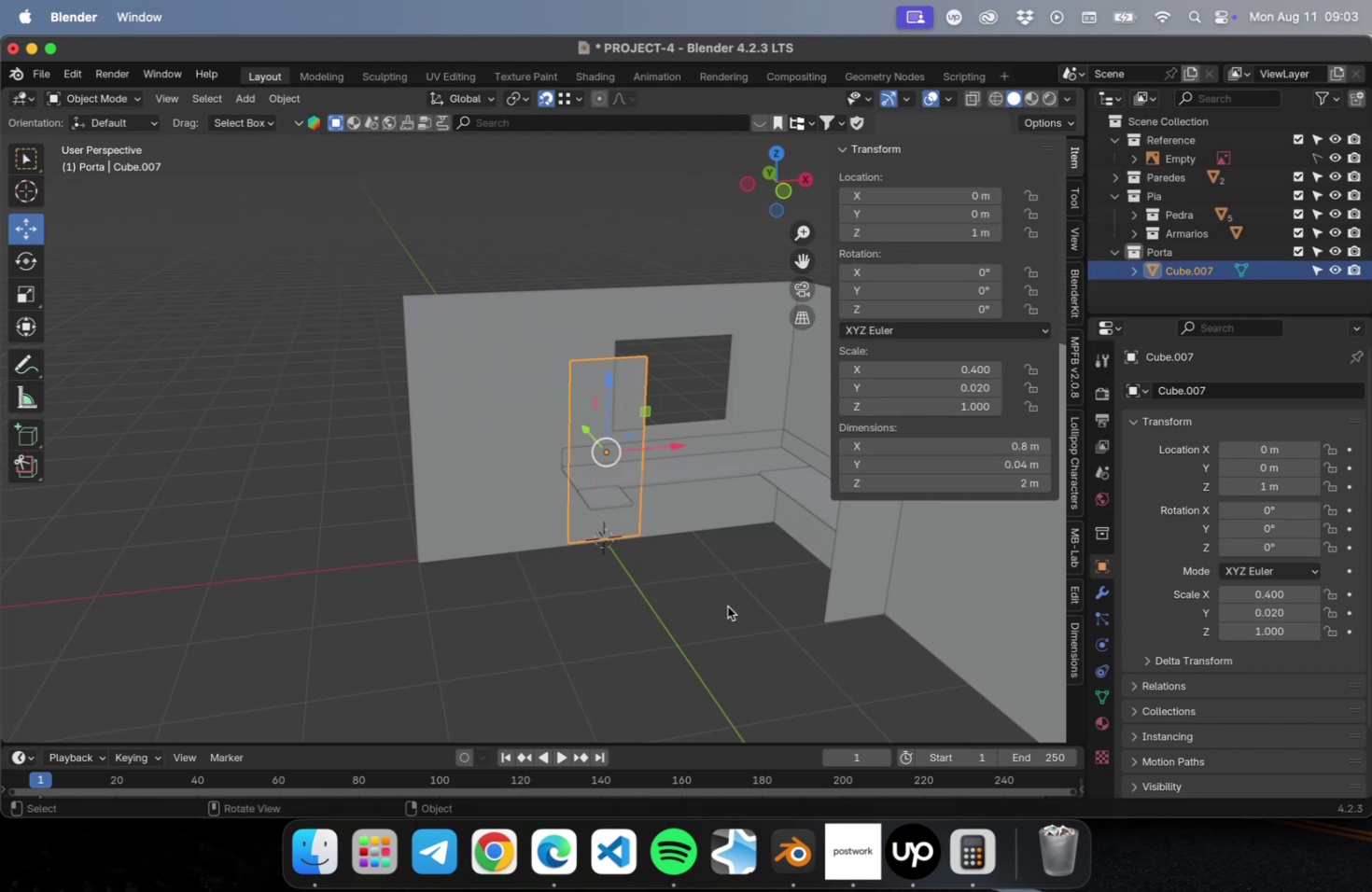 
key(Numpad1)
 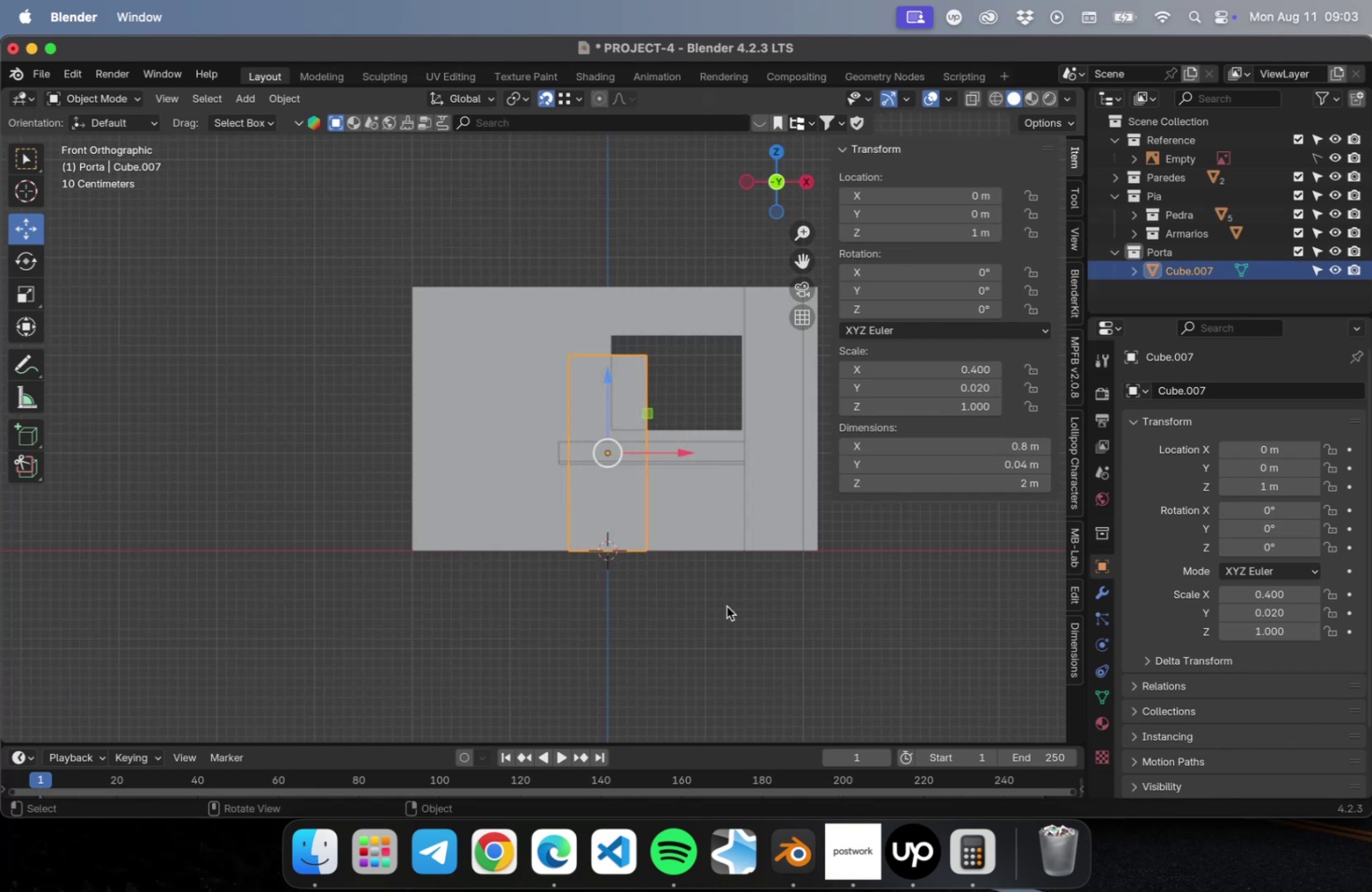 
scroll: coordinate [594, 414], scroll_direction: up, amount: 14.0
 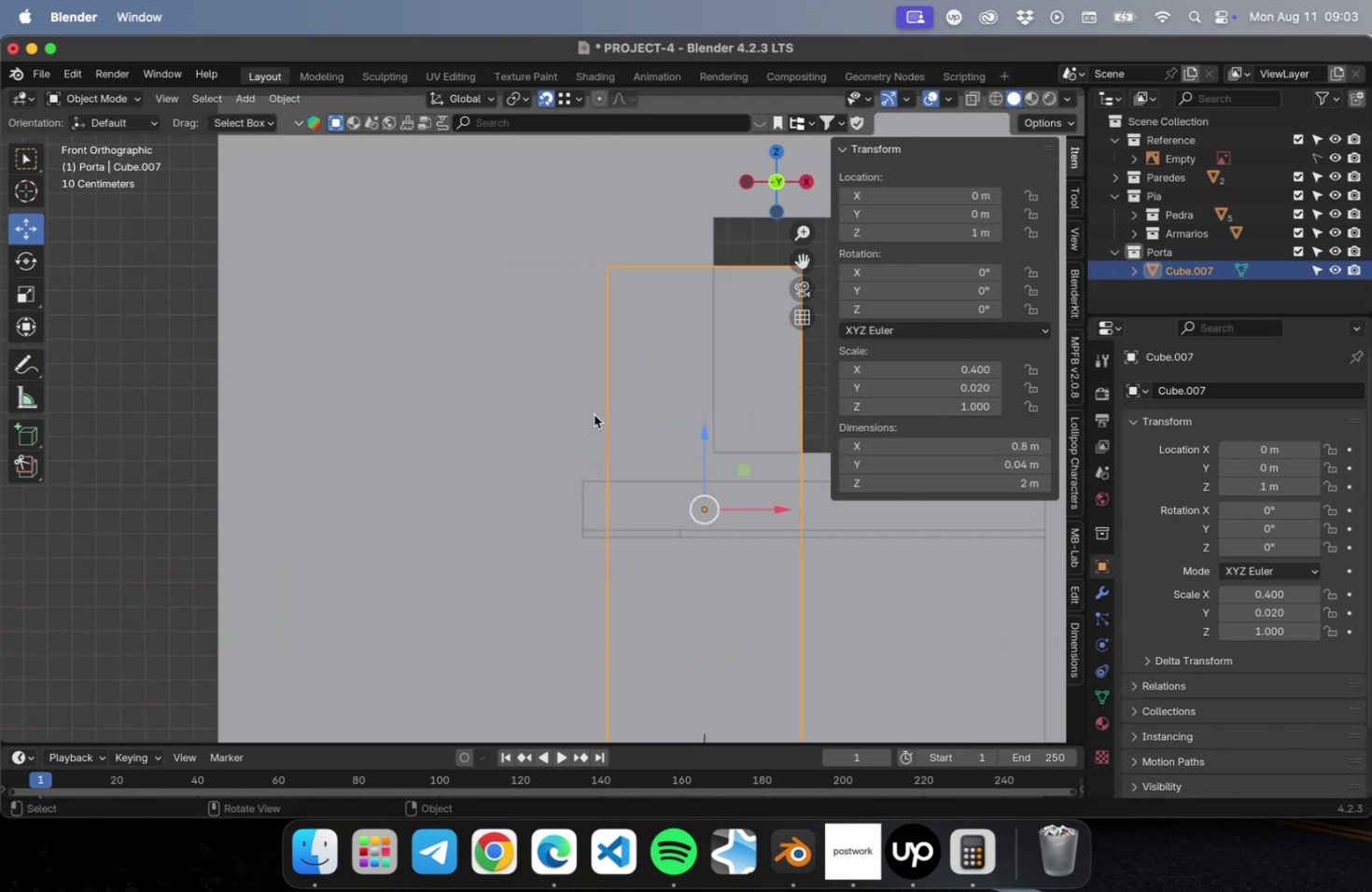 
key(Shift+ShiftLeft)
 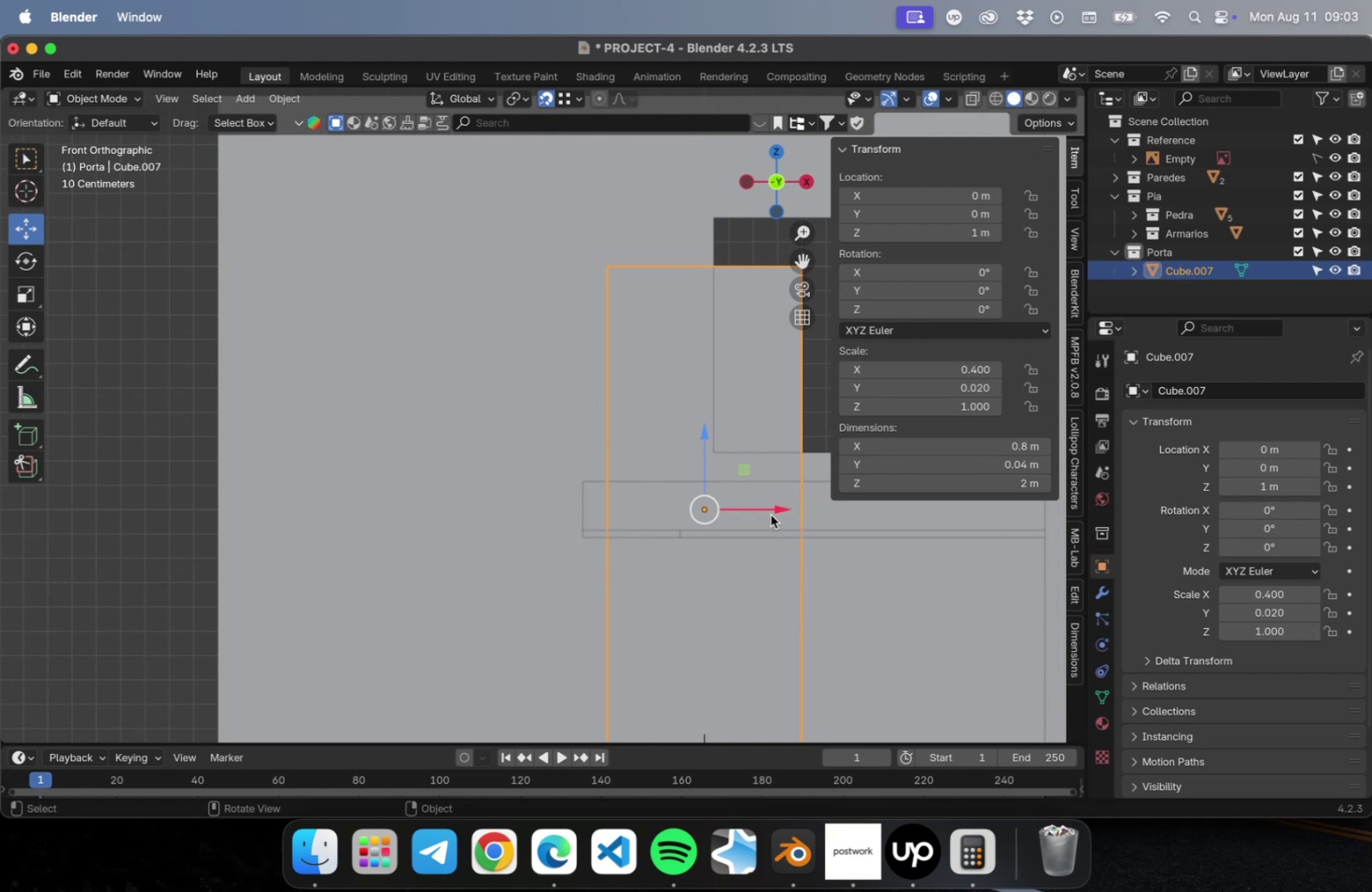 
left_click_drag(start_coordinate=[773, 509], to_coordinate=[469, 514])
 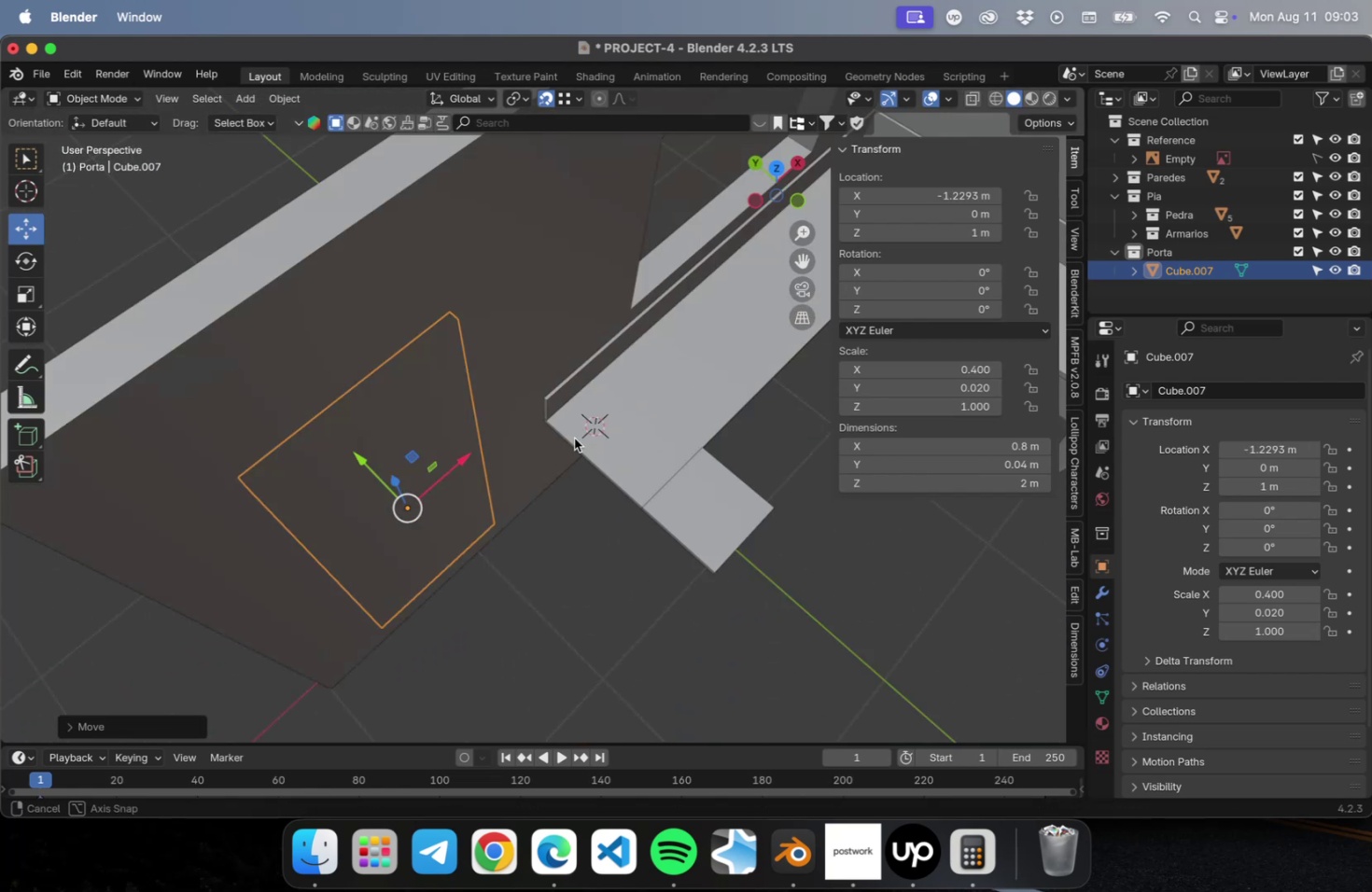 
left_click_drag(start_coordinate=[328, 523], to_coordinate=[354, 512])
 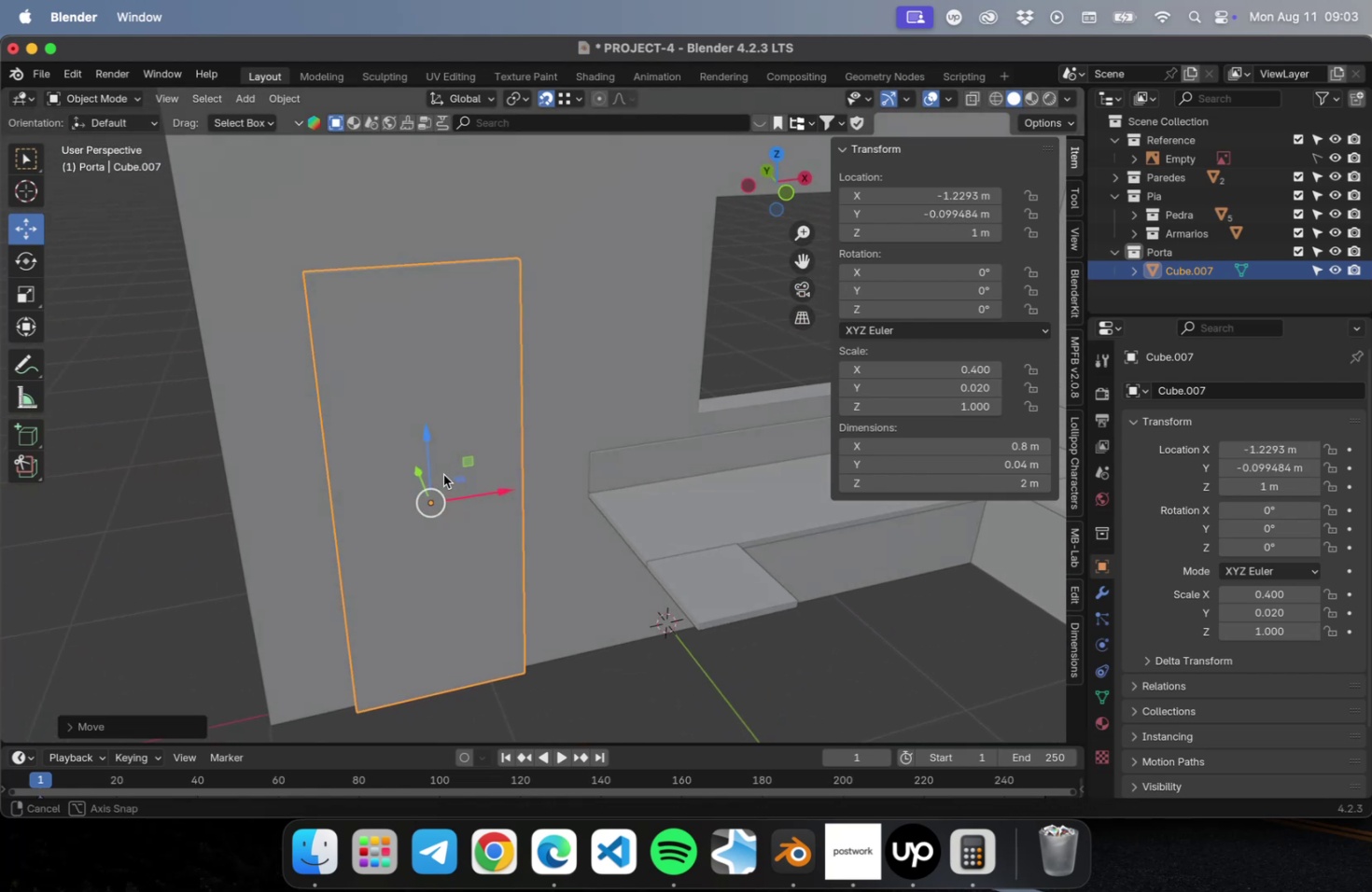 
key(Meta+CommandLeft)
 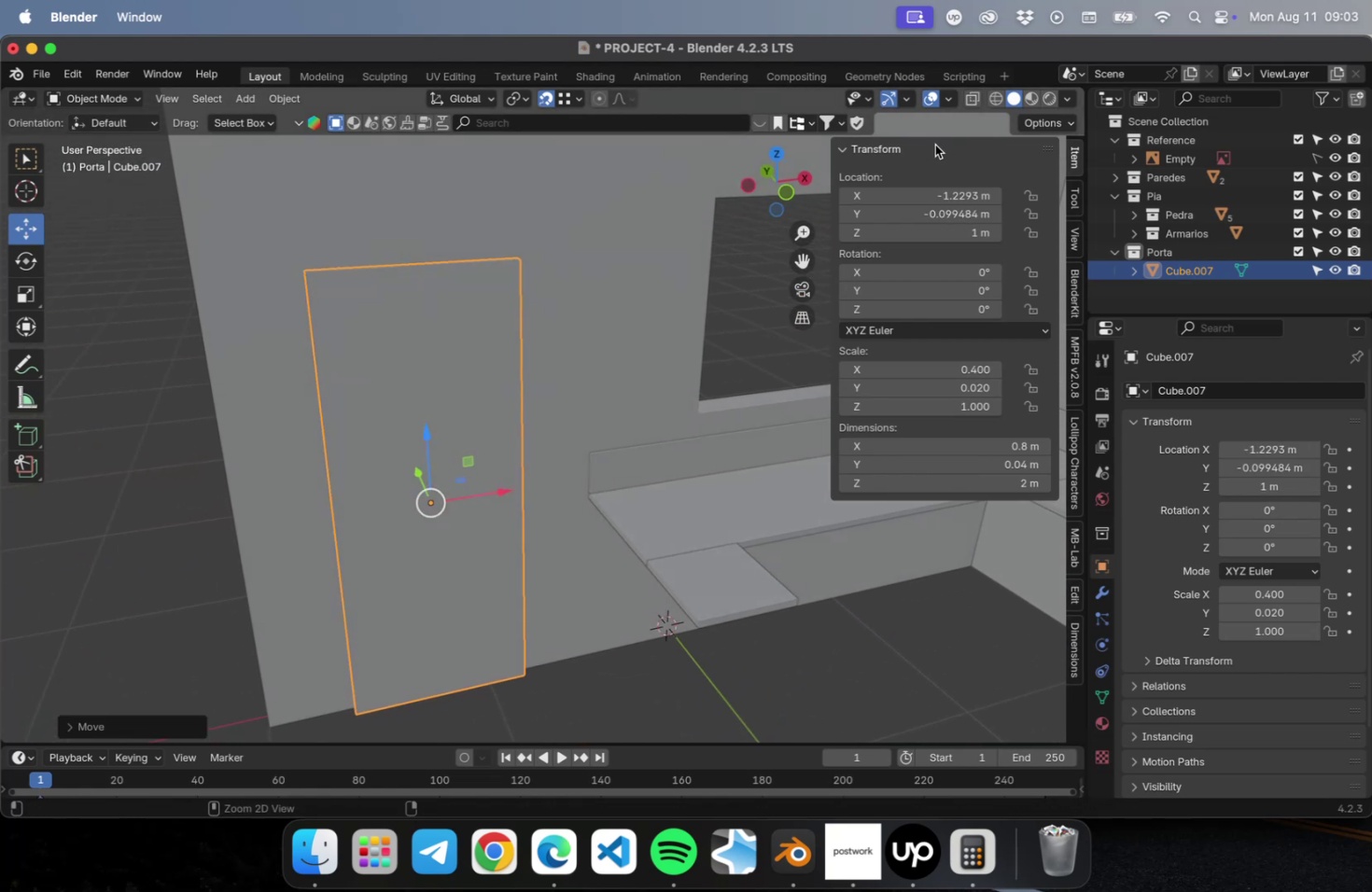 
key(Meta+S)
 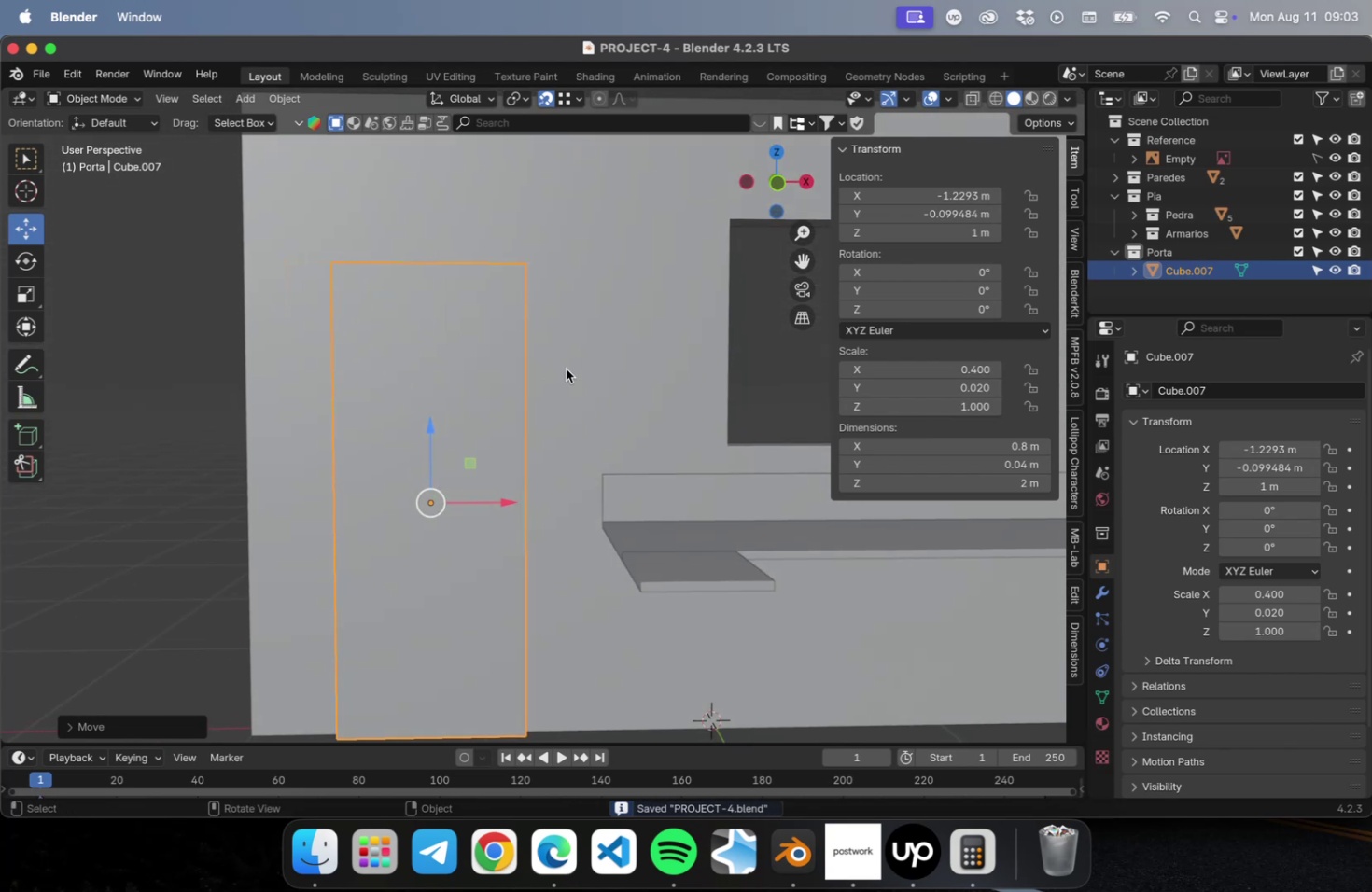 
key(NumLock)
 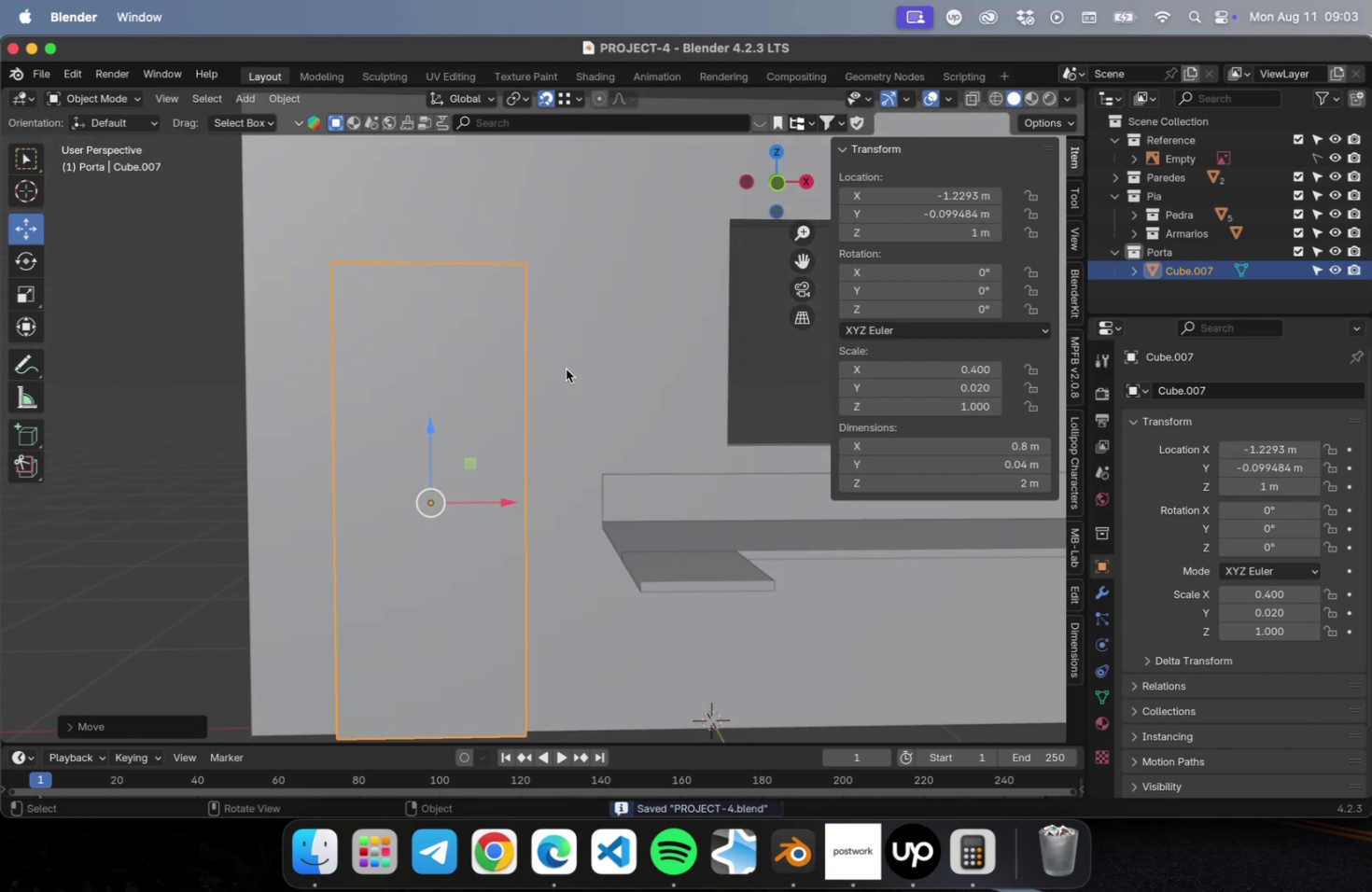 
key(Numpad1)
 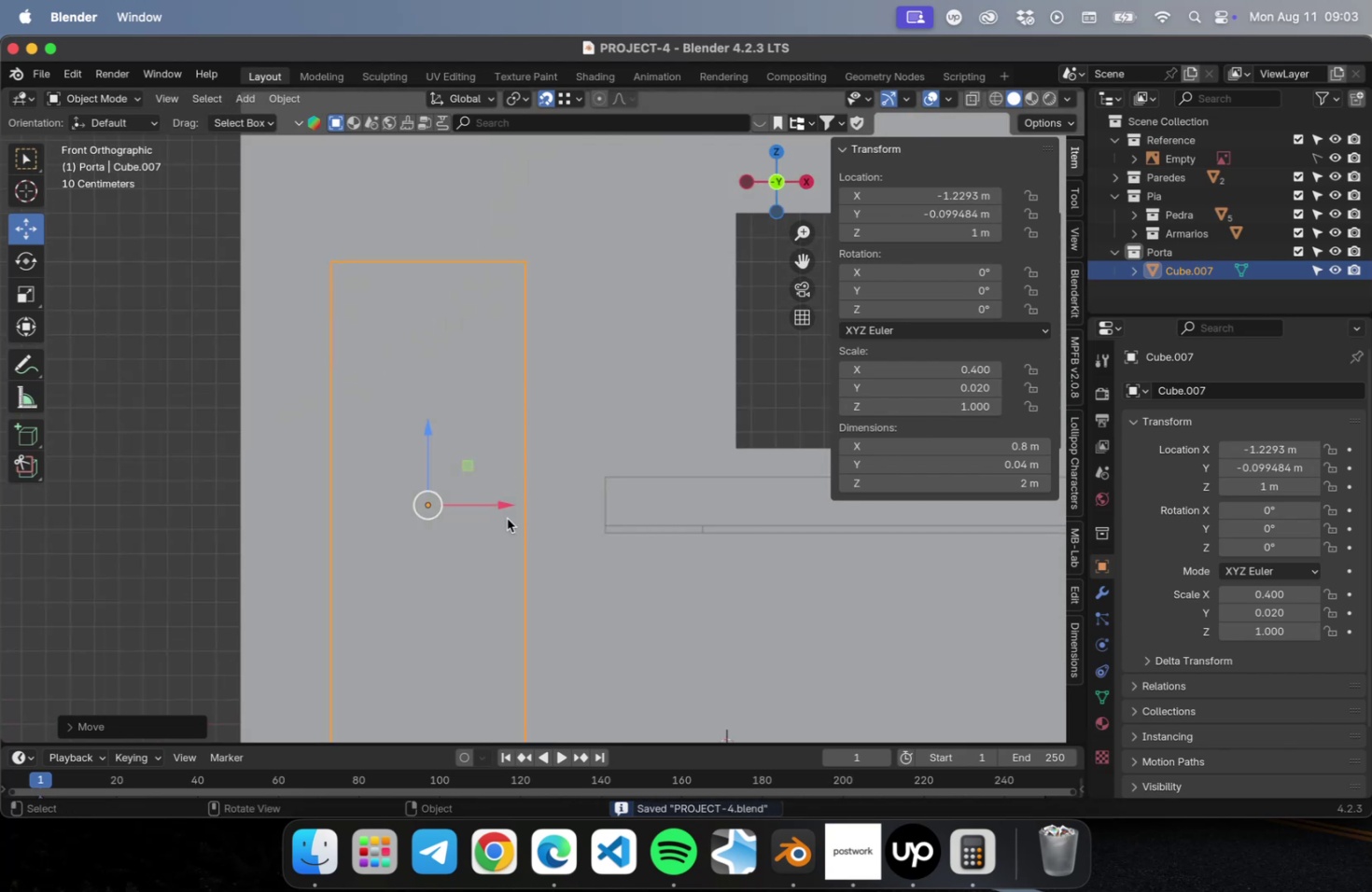 
left_click_drag(start_coordinate=[495, 503], to_coordinate=[469, 509])
 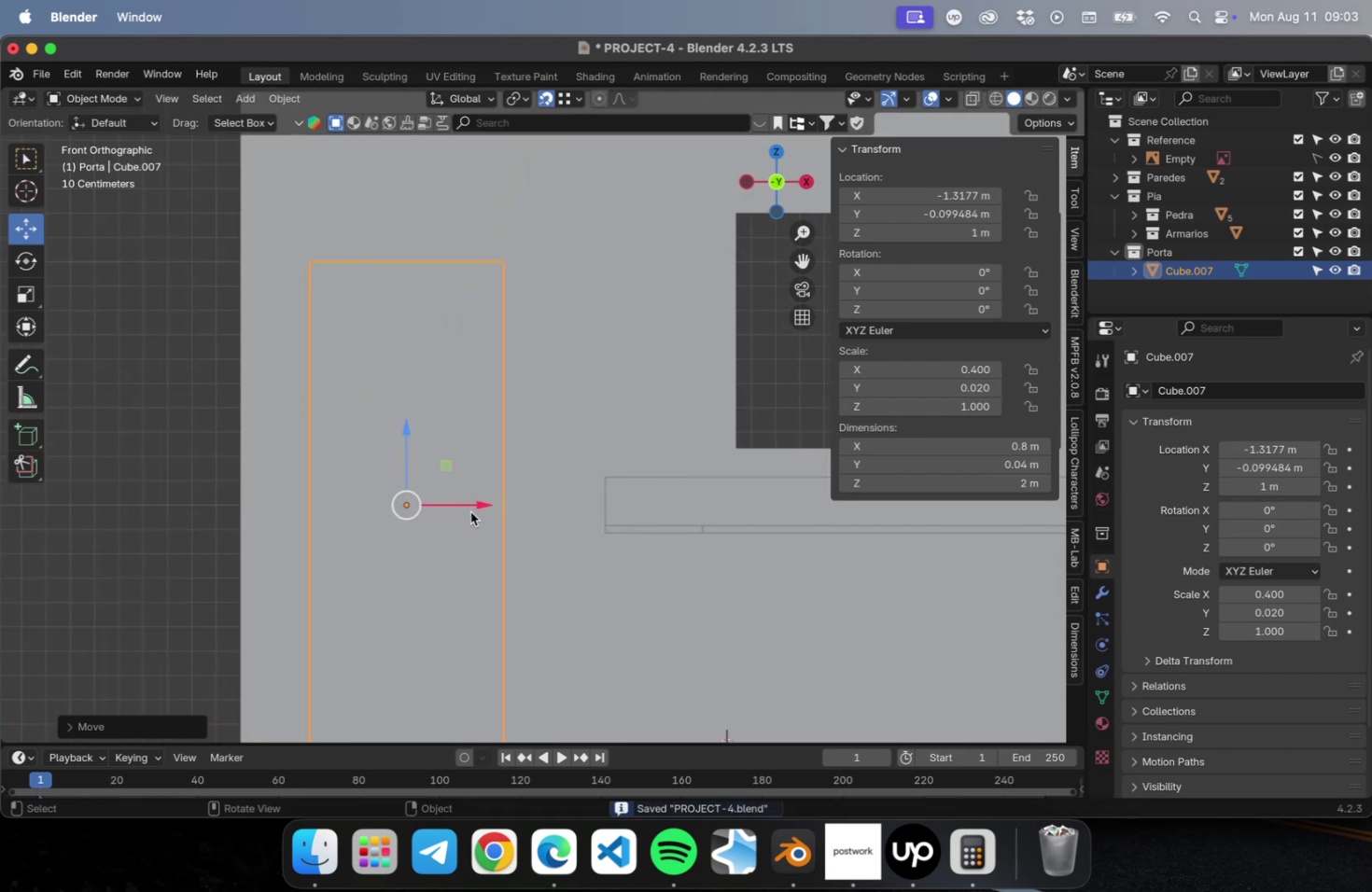 
hold_key(key=ShiftLeft, duration=0.63)
 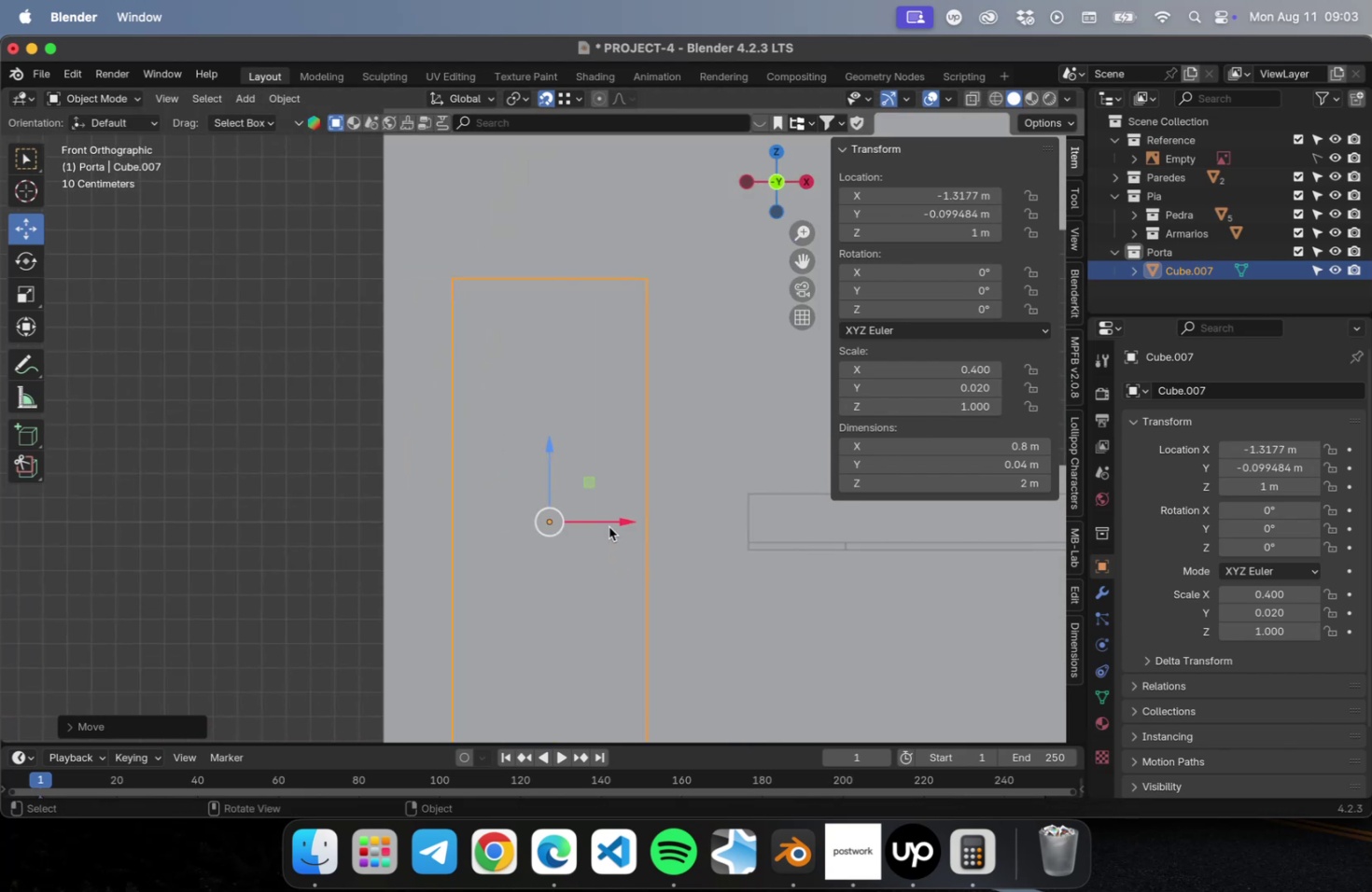 
left_click_drag(start_coordinate=[610, 523], to_coordinate=[596, 525])
 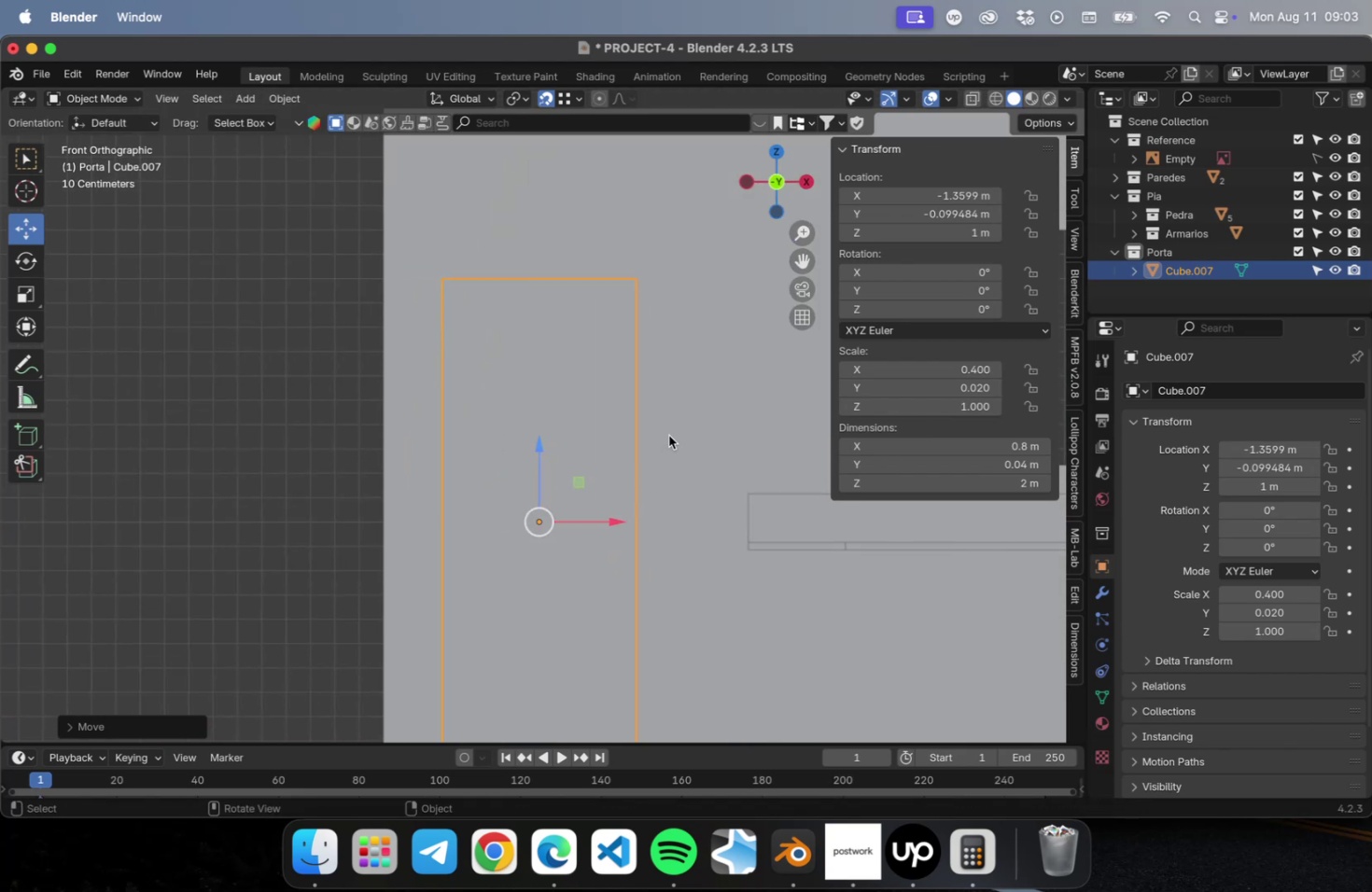 
left_click([668, 435])
 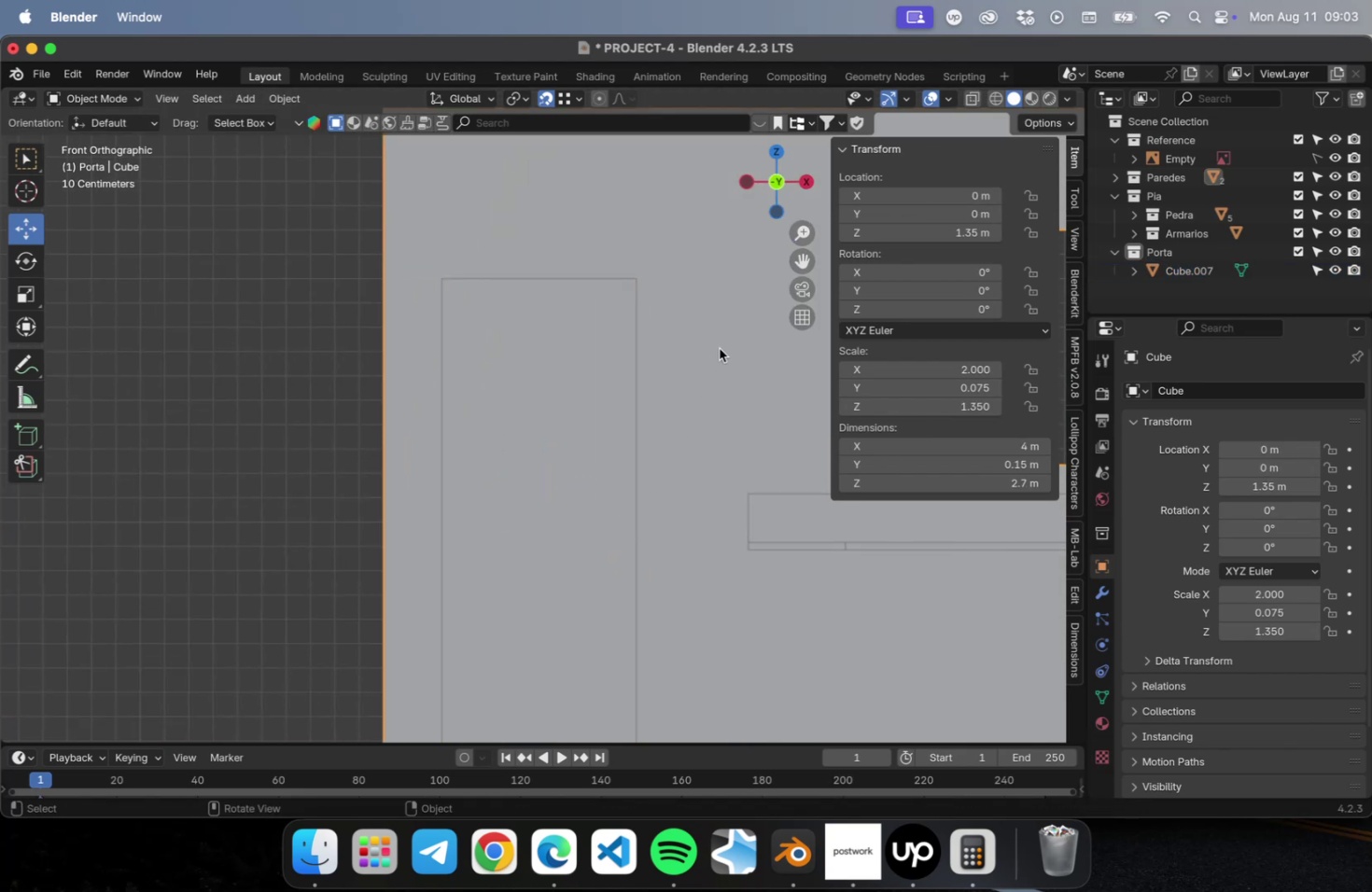 
key(Tab)
 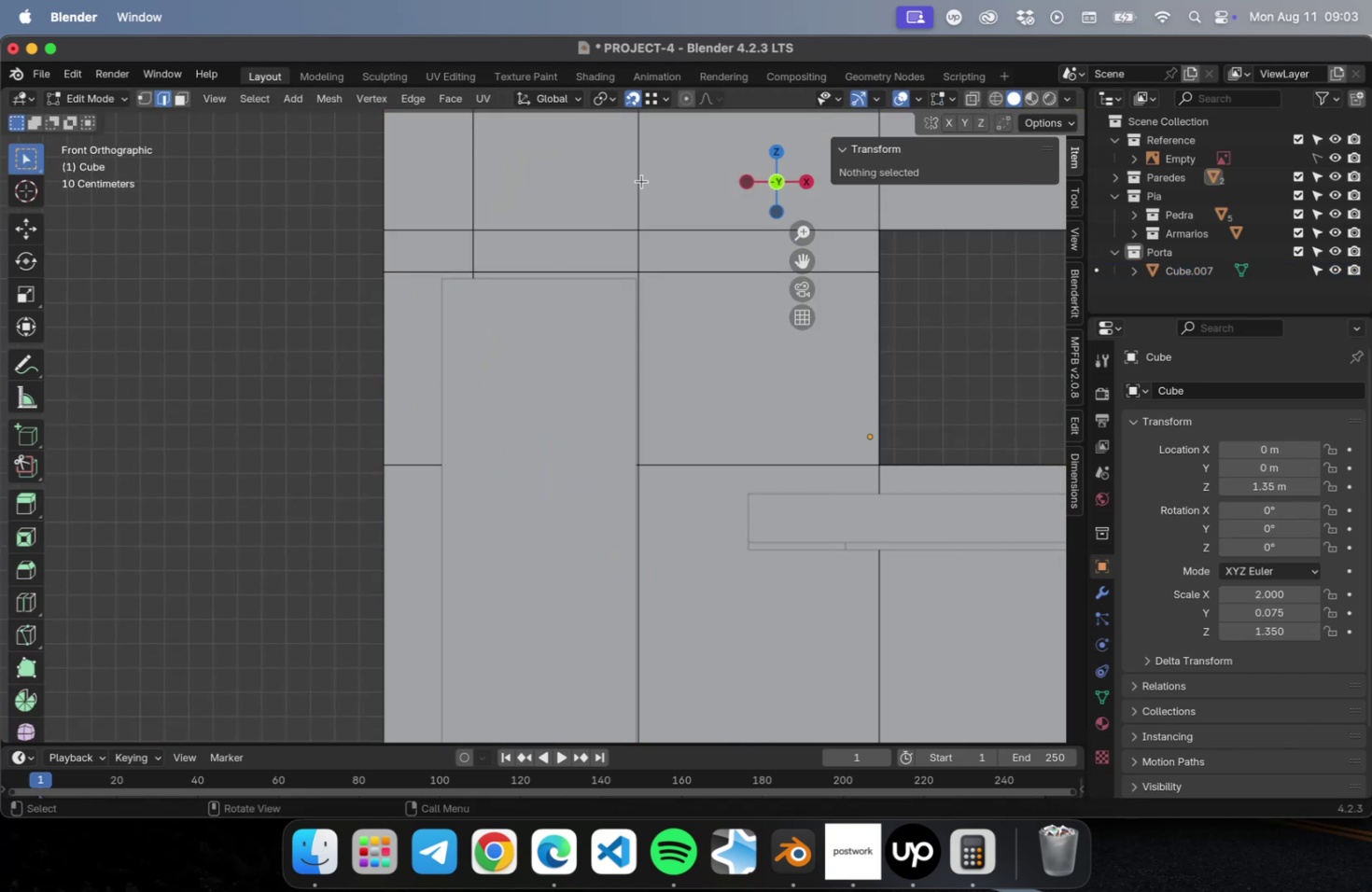 
key(Alt+OptionLeft)
 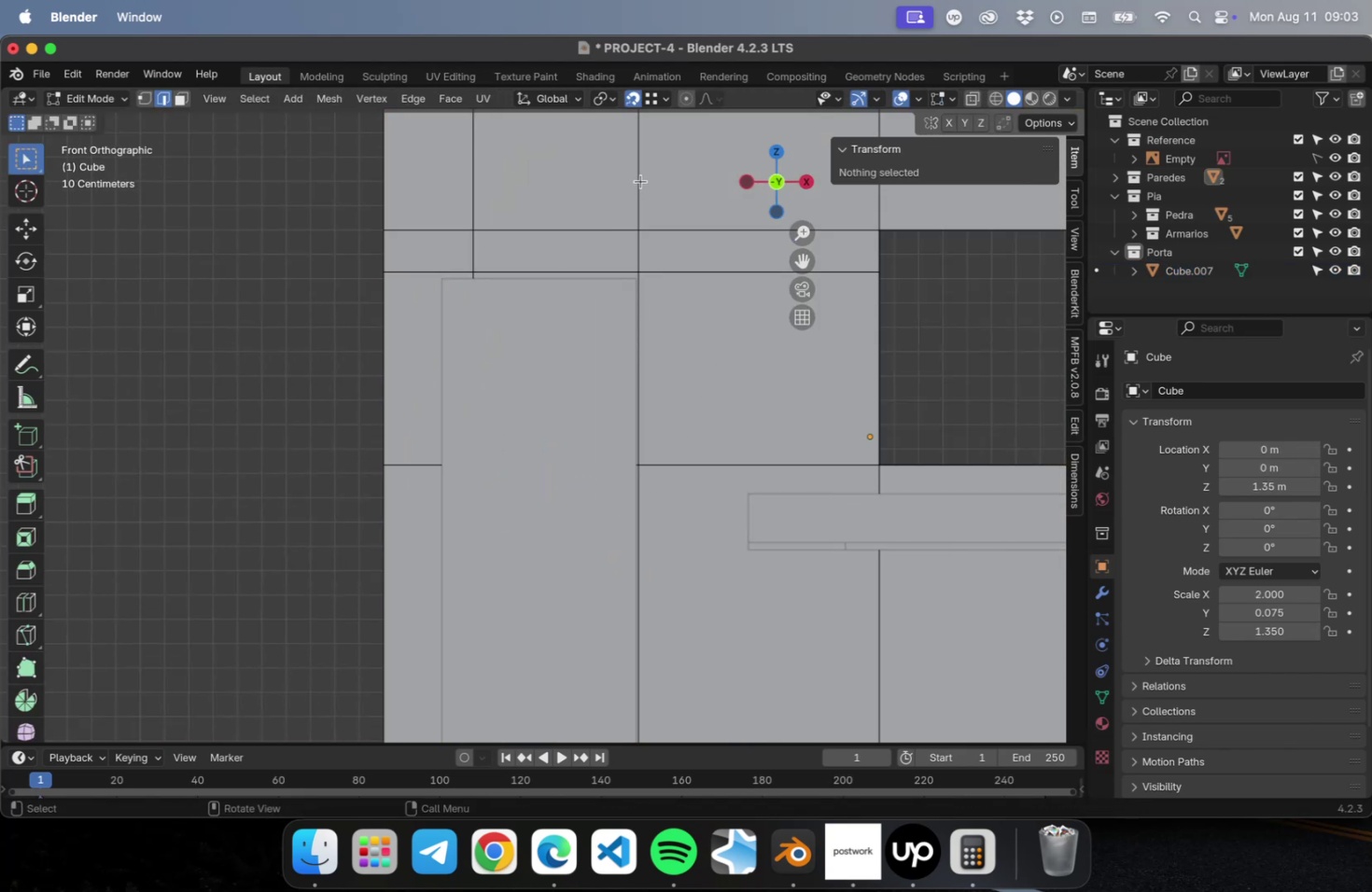 
hold_key(key=OptionLeft, duration=0.61)
left_click([640, 181])
 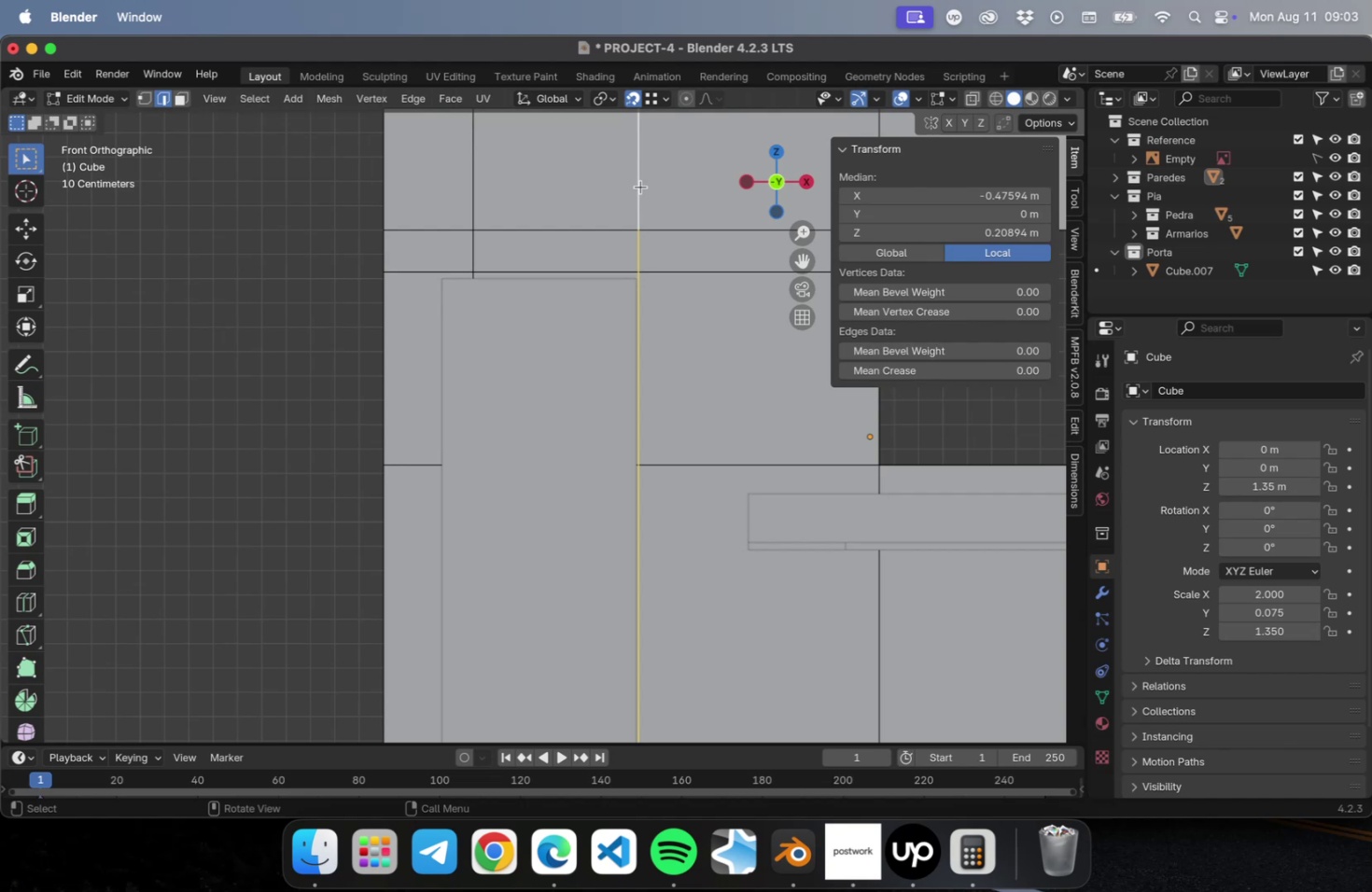 
scroll: coordinate [680, 411], scroll_direction: up, amount: 25.0
 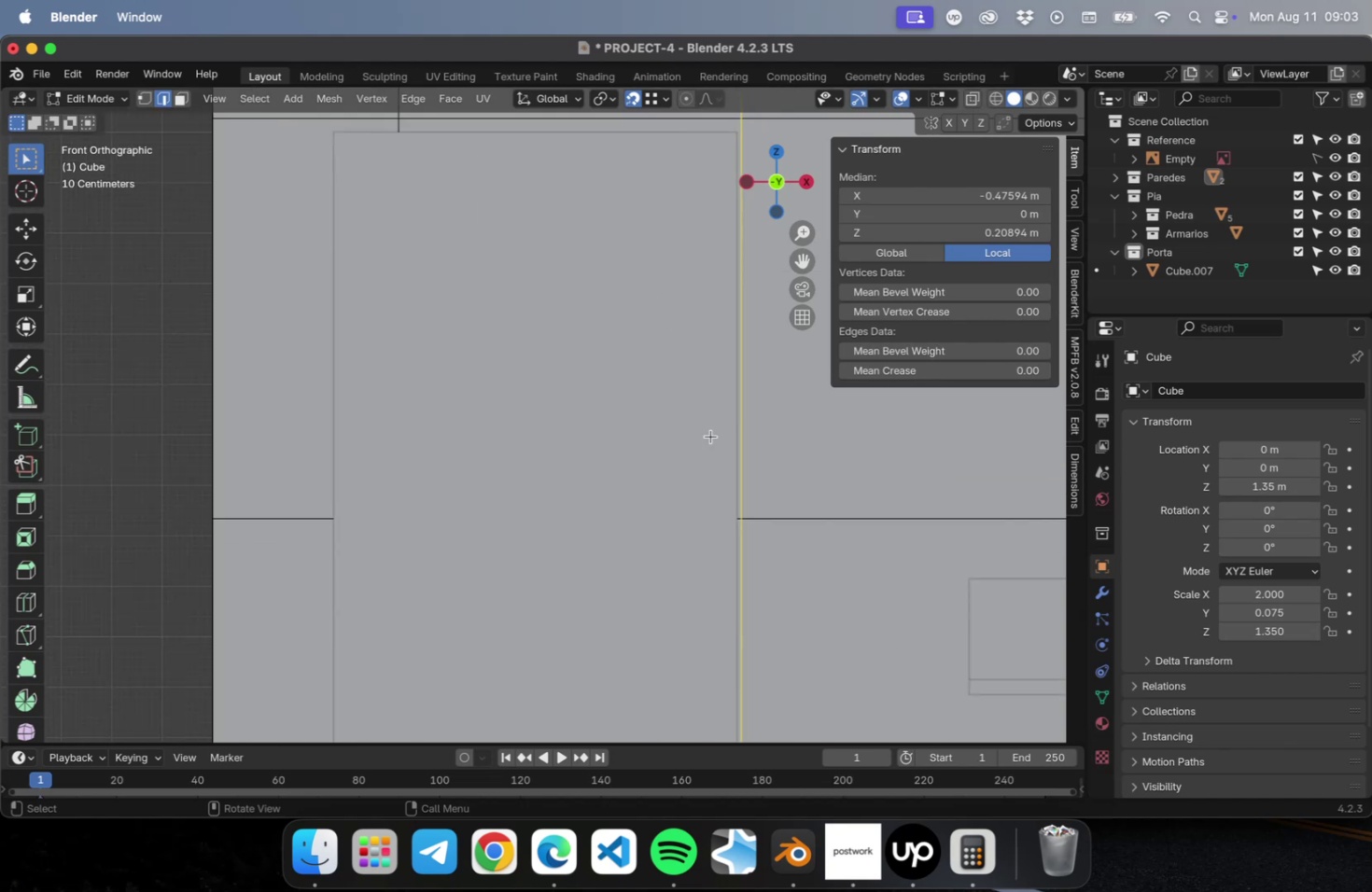 
hold_key(key=ShiftLeft, duration=0.36)
 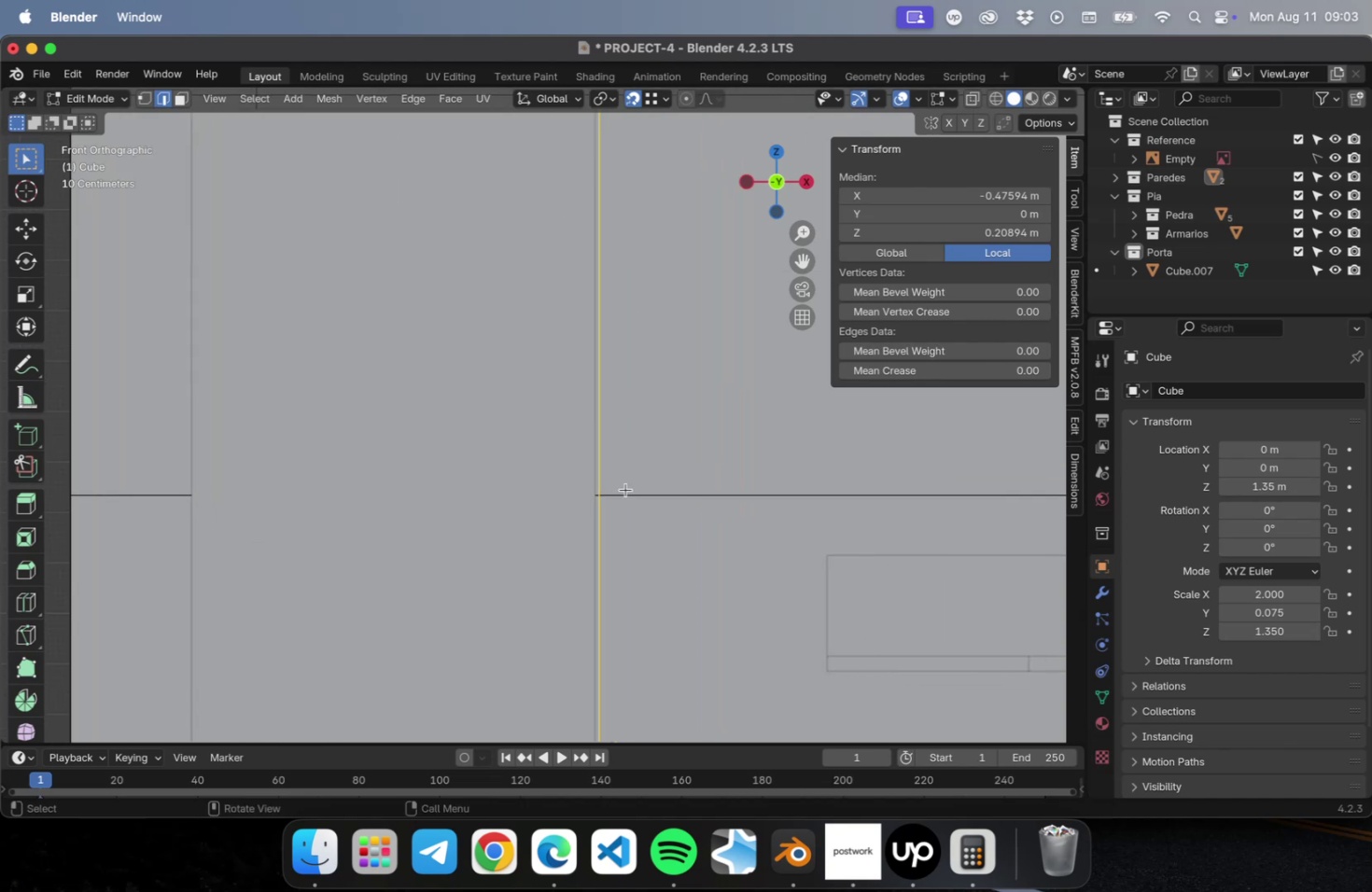 
scroll: coordinate [620, 493], scroll_direction: up, amount: 10.0
 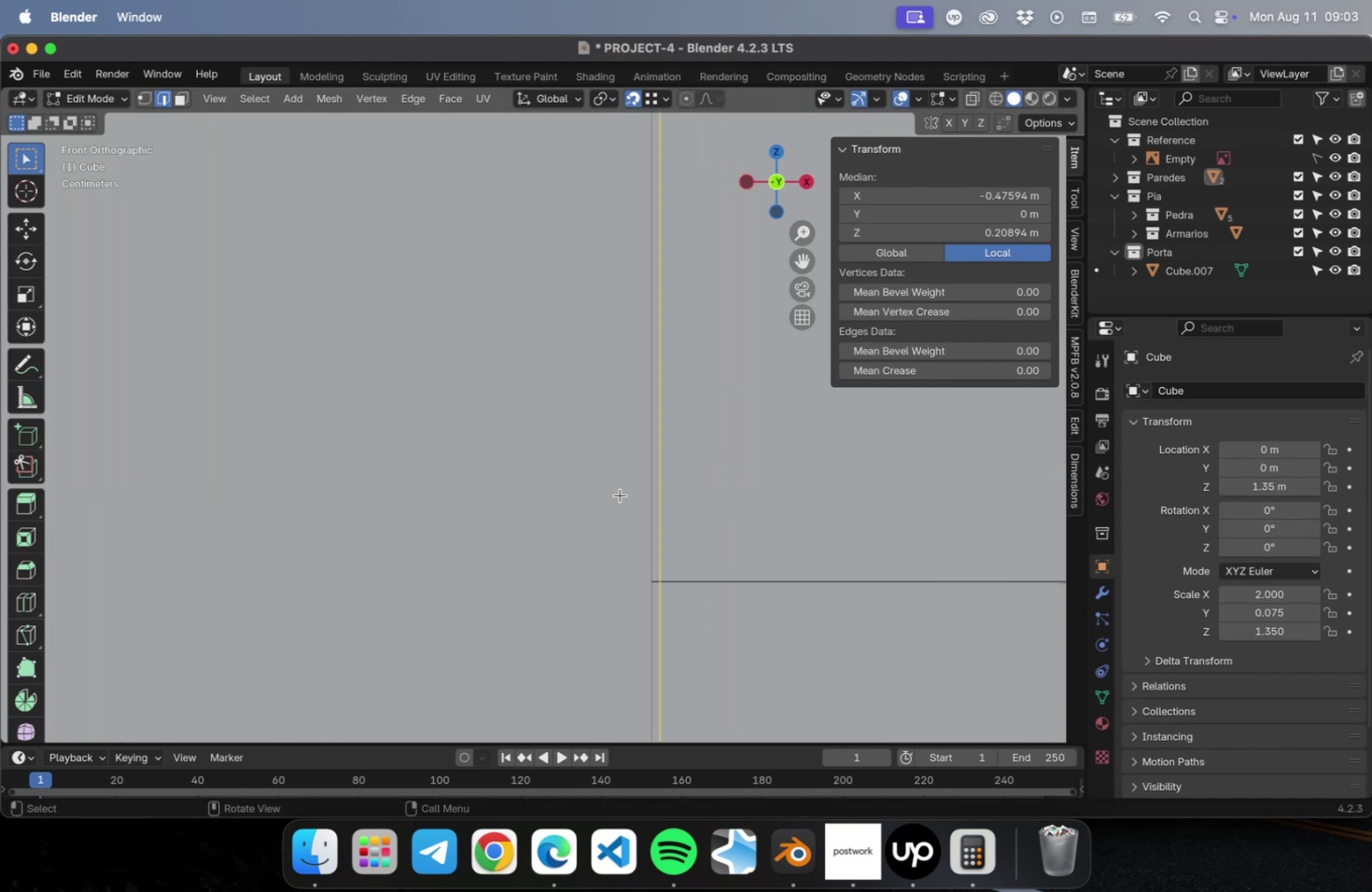 
hold_key(key=ShiftLeft, duration=0.89)
 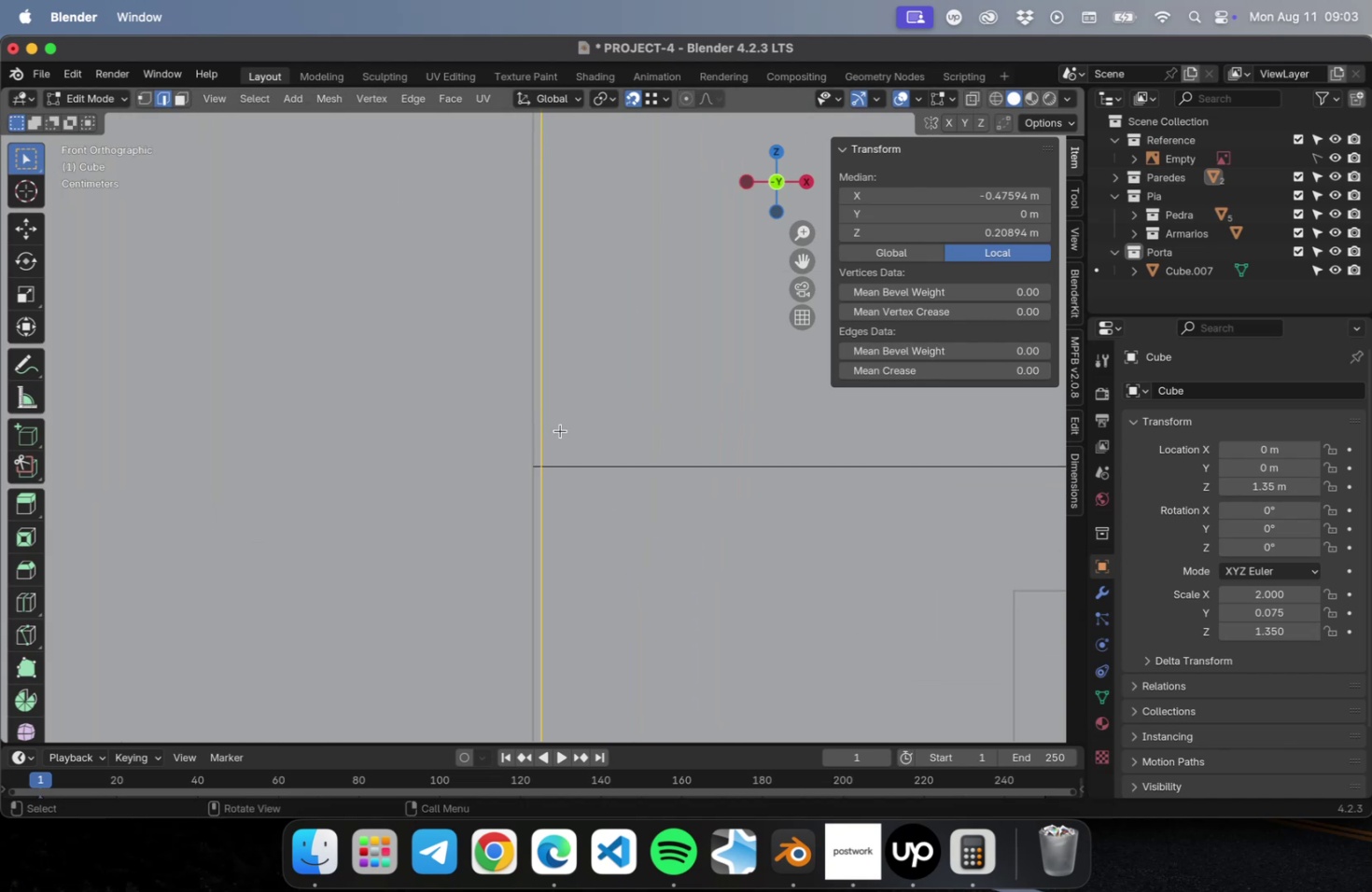 
type(gx)
 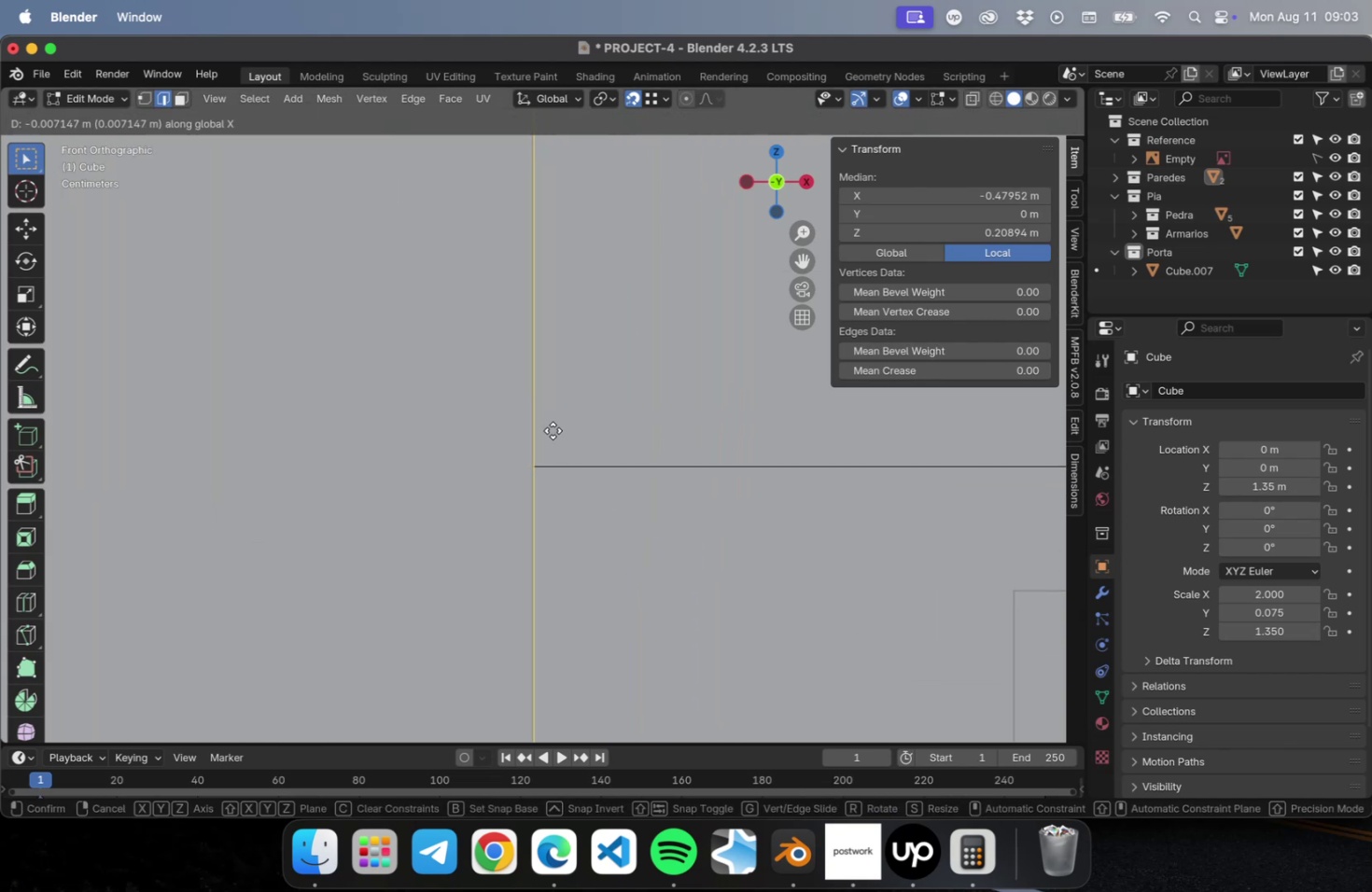 
left_click([553, 430])
 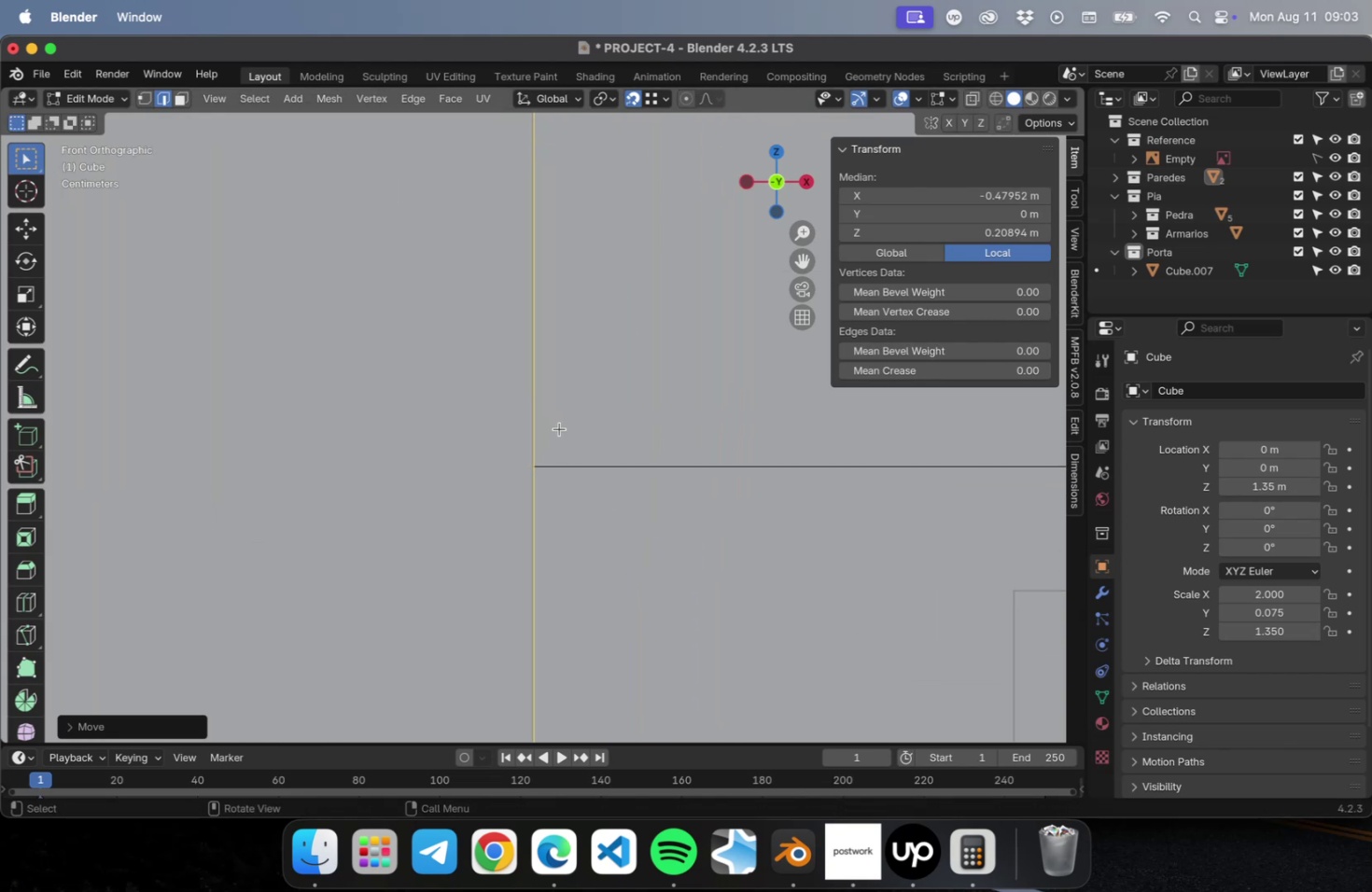 
scroll: coordinate [577, 438], scroll_direction: down, amount: 38.0
 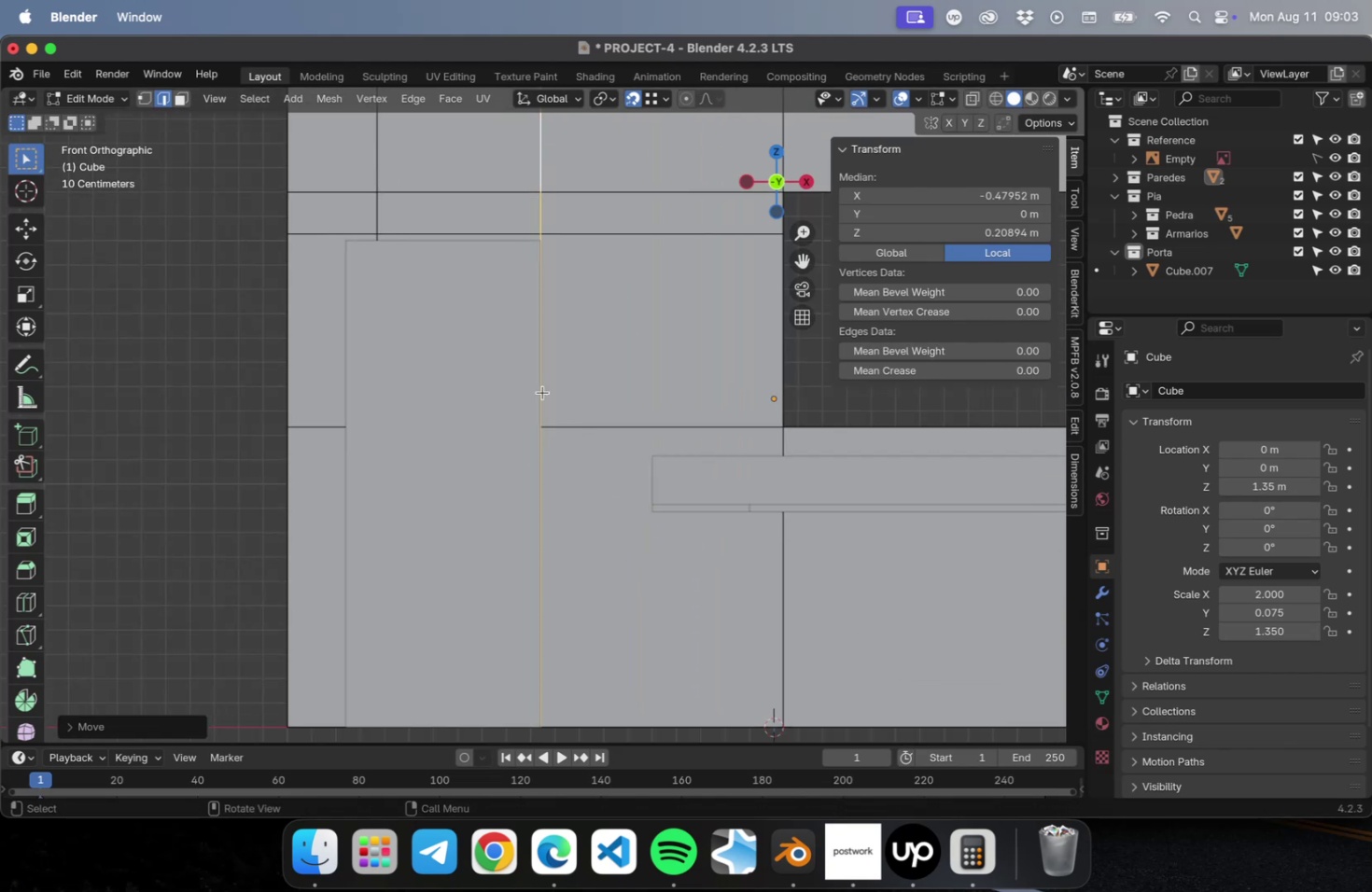 
hold_key(key=ShiftLeft, duration=0.41)
 